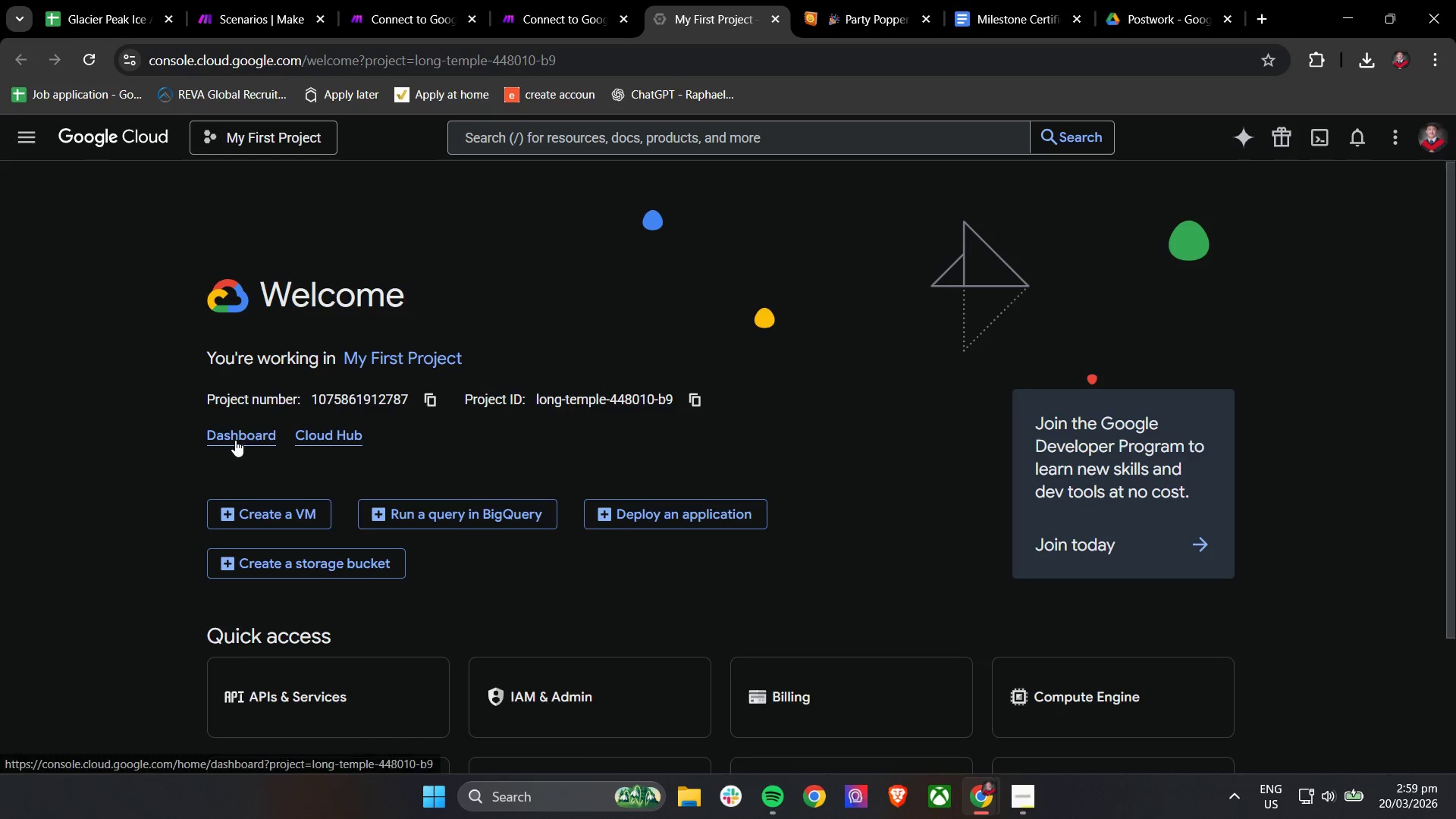 
left_click([256, 142])
 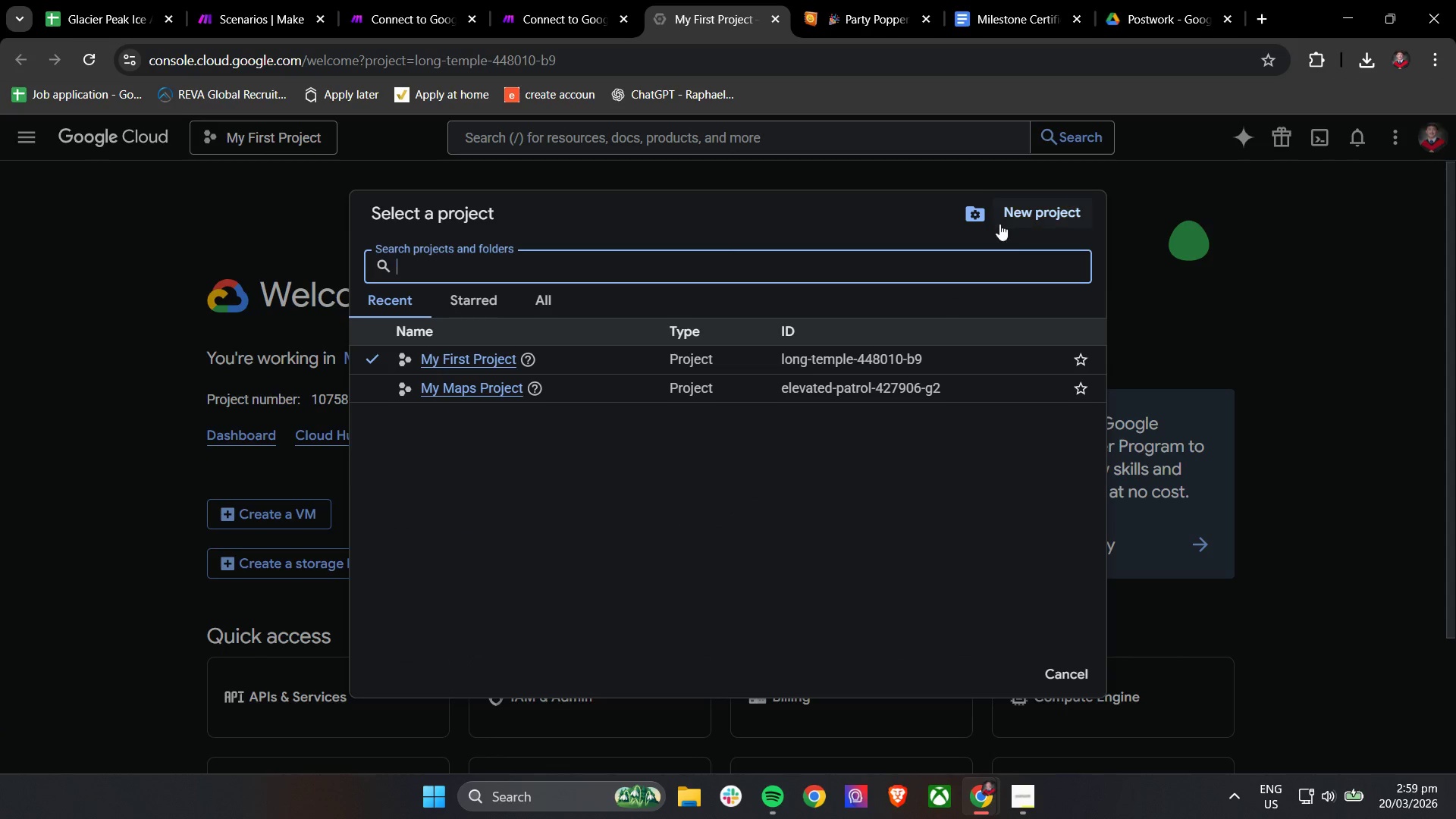 
left_click([535, 0])
 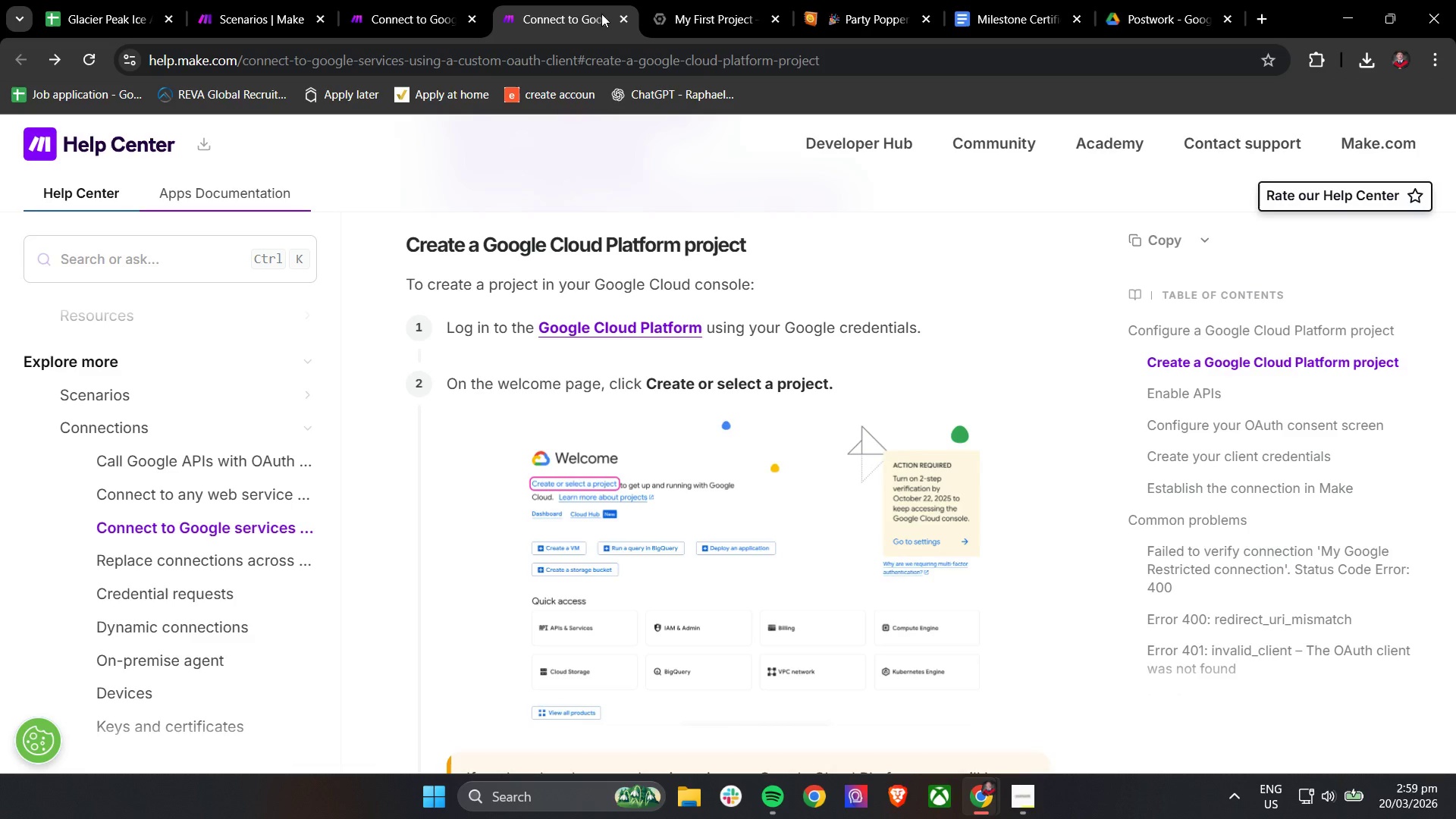 
scroll: coordinate [573, 444], scroll_direction: down, amount: 5.0
 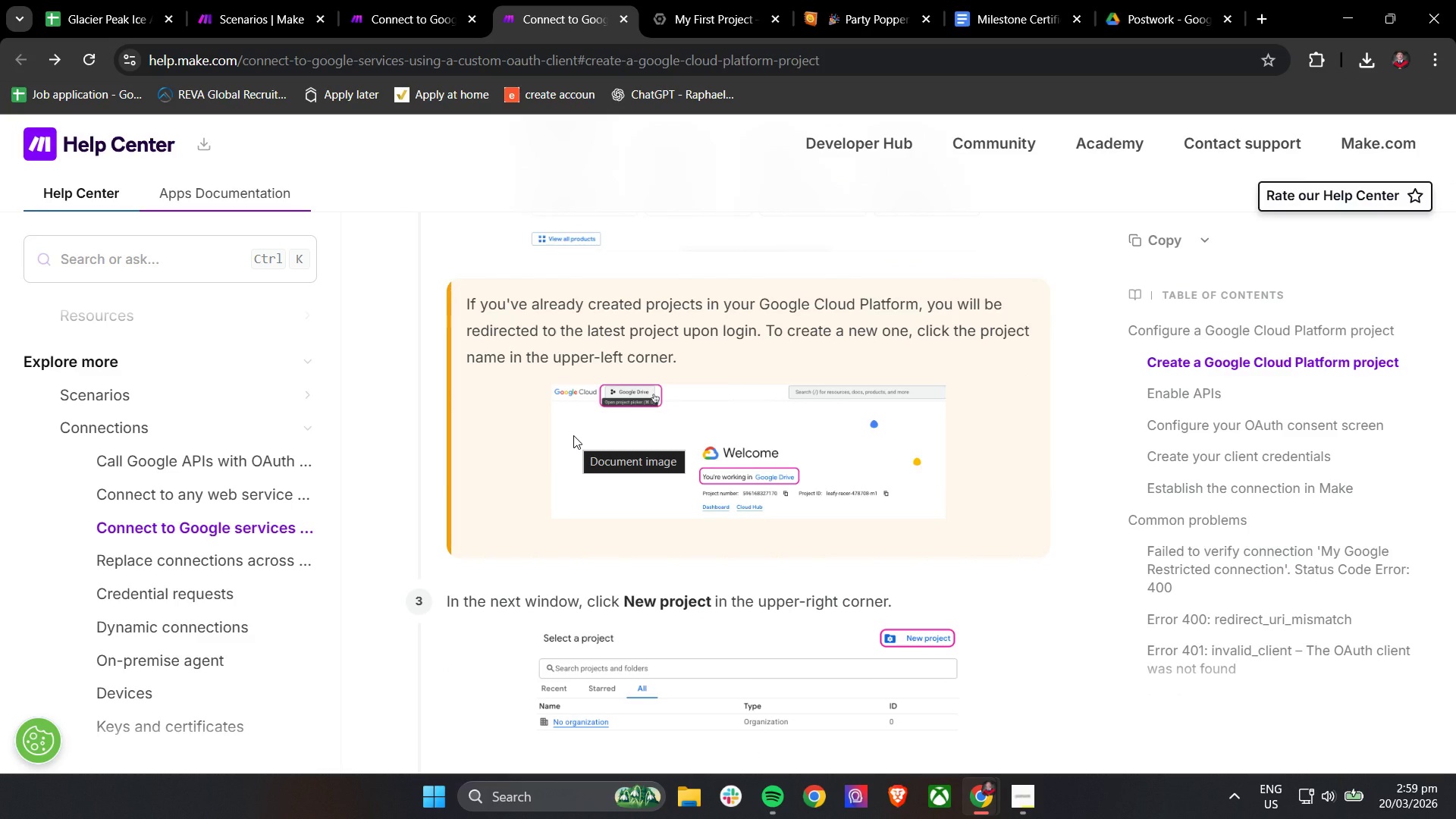 
wait(7.98)
 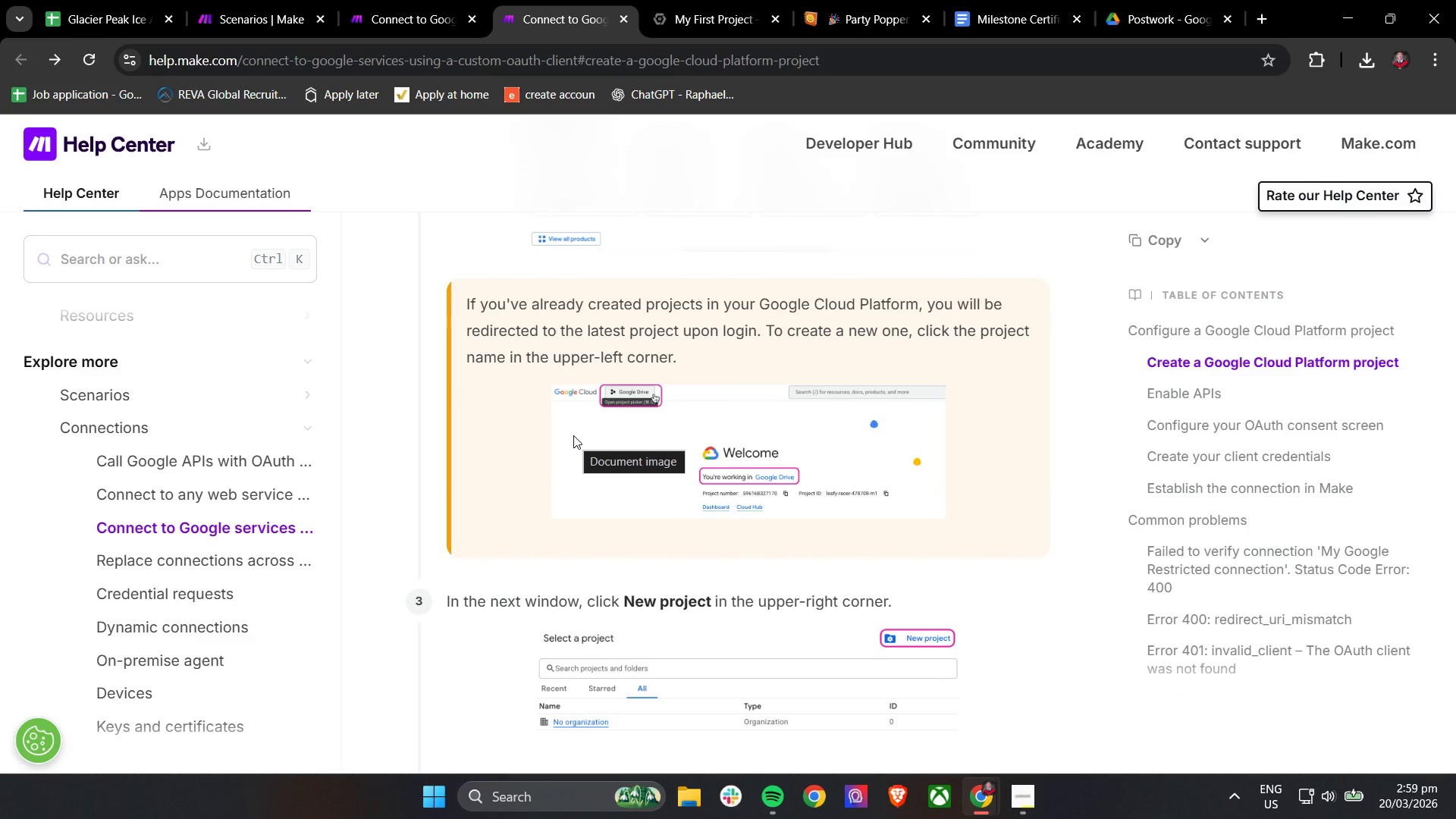 
left_click([669, 0])
 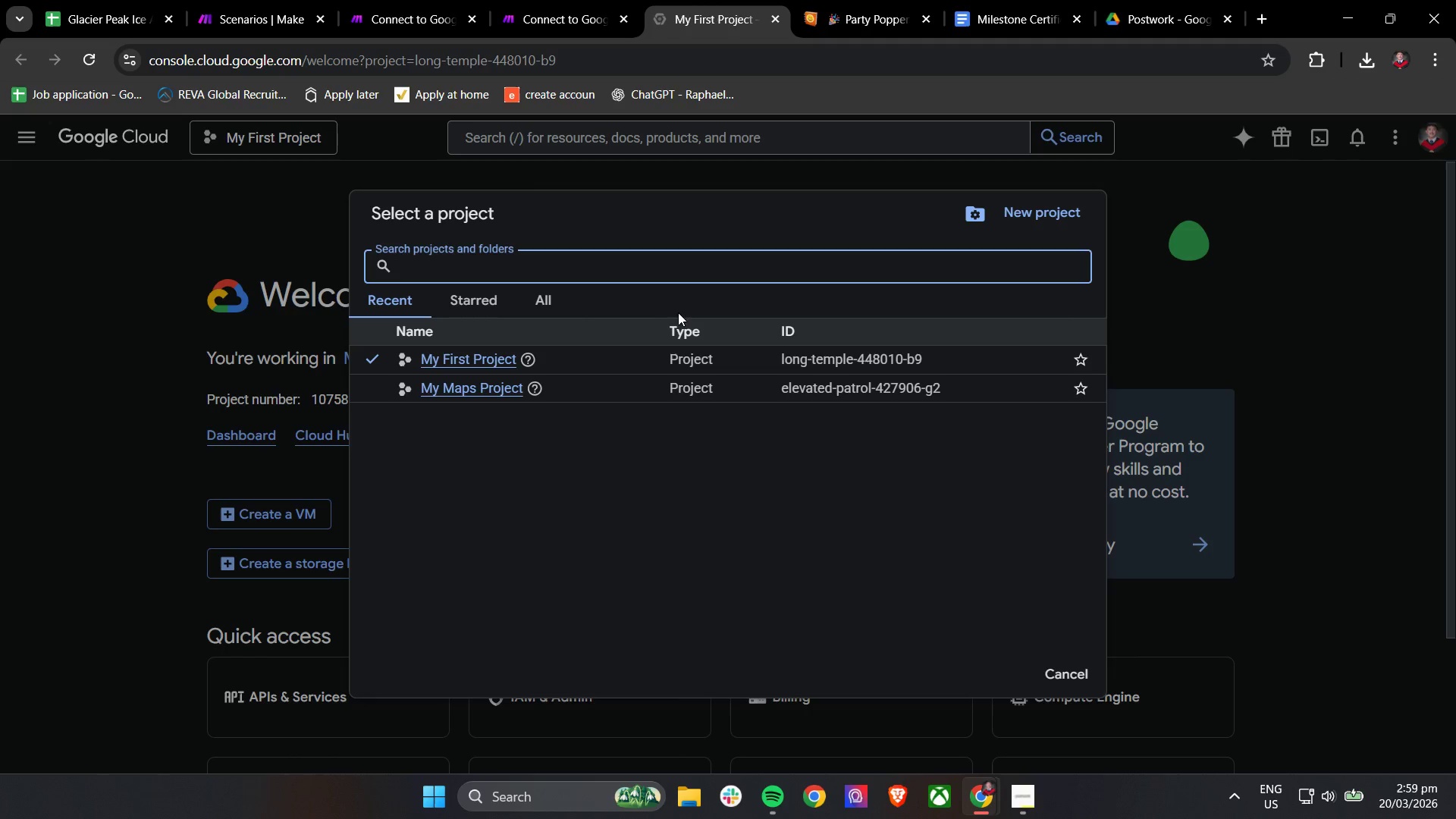 
left_click([1018, 202])
 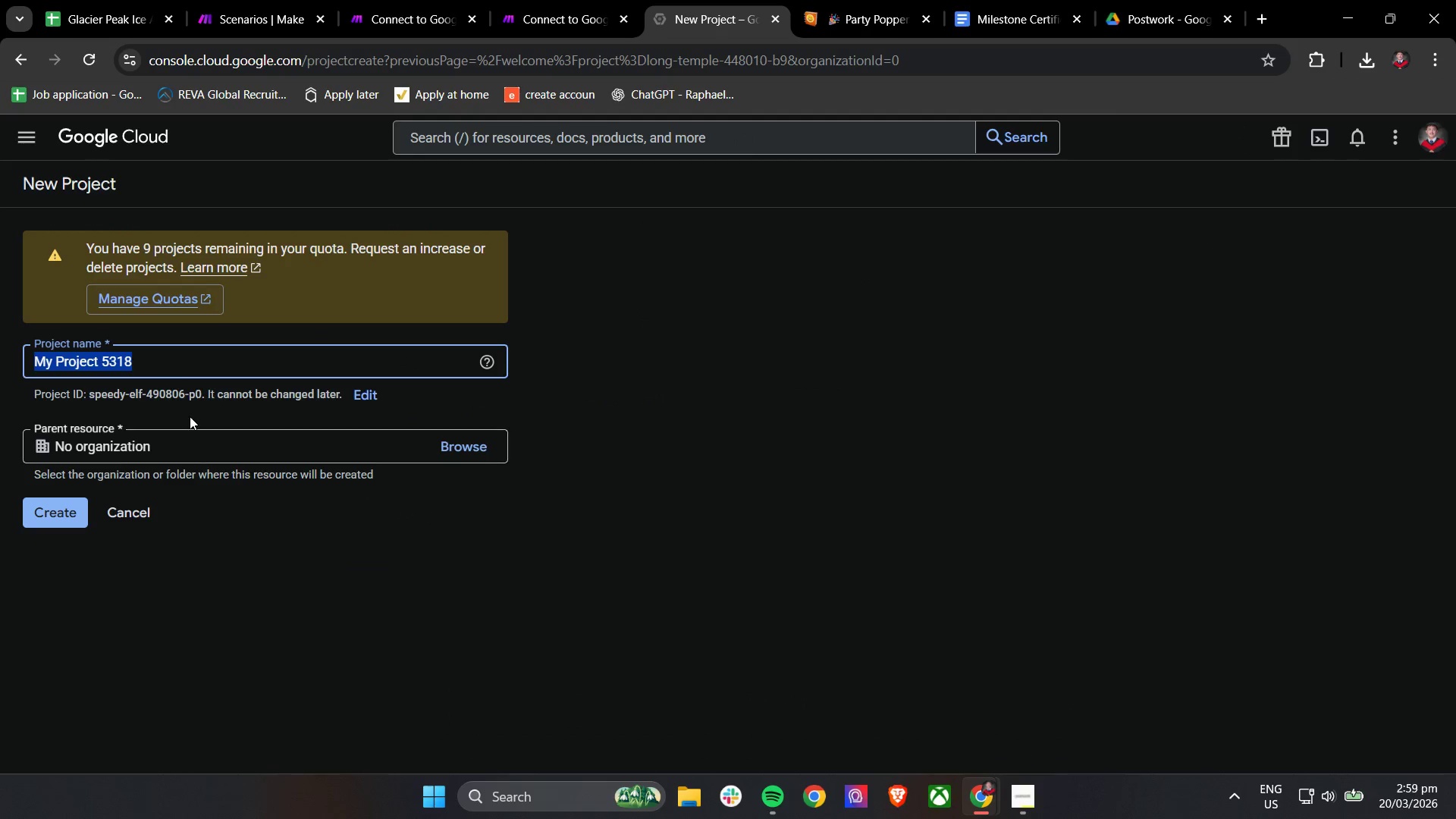 
double_click([182, 363])
 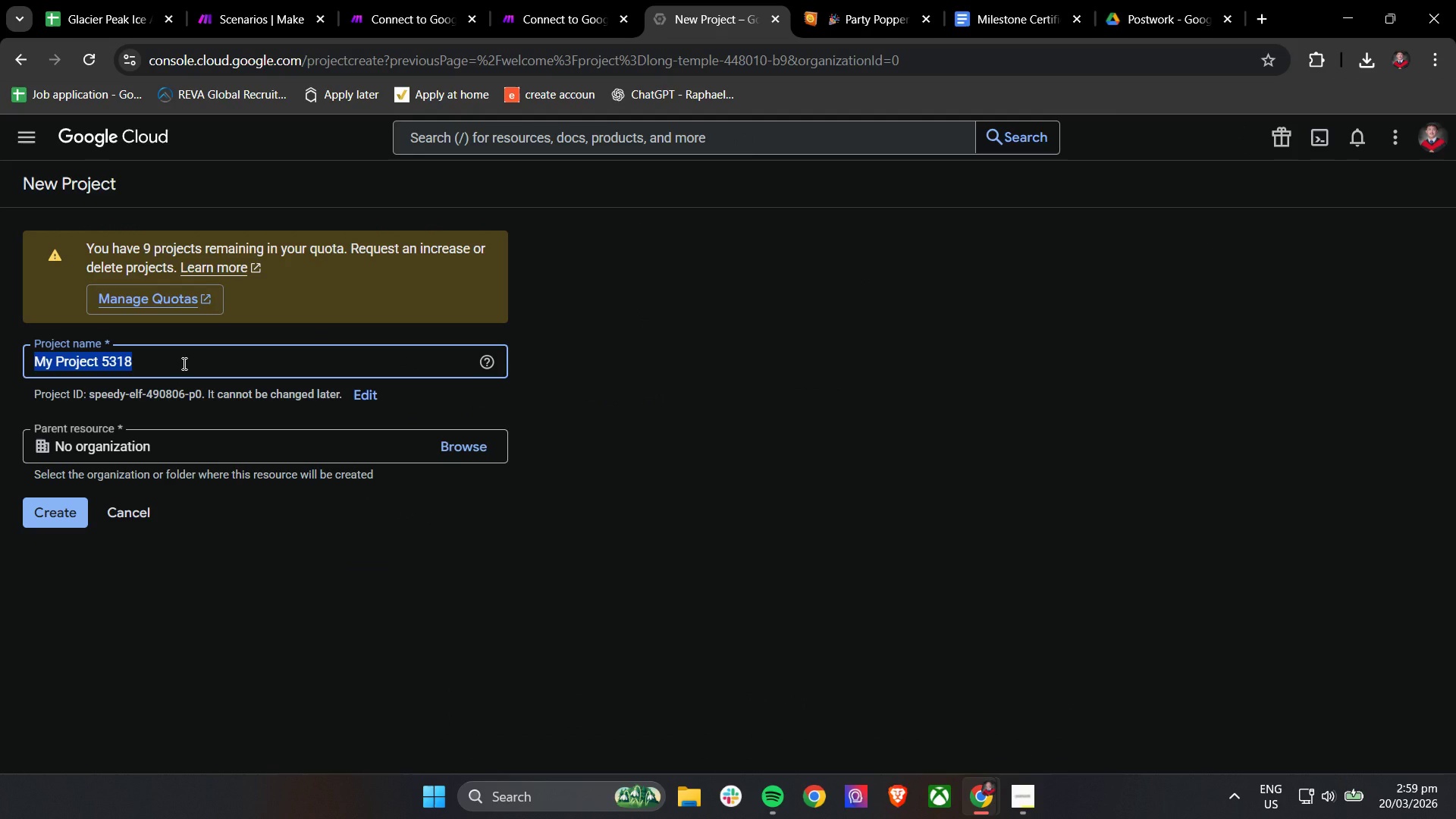 
triple_click([183, 363])
 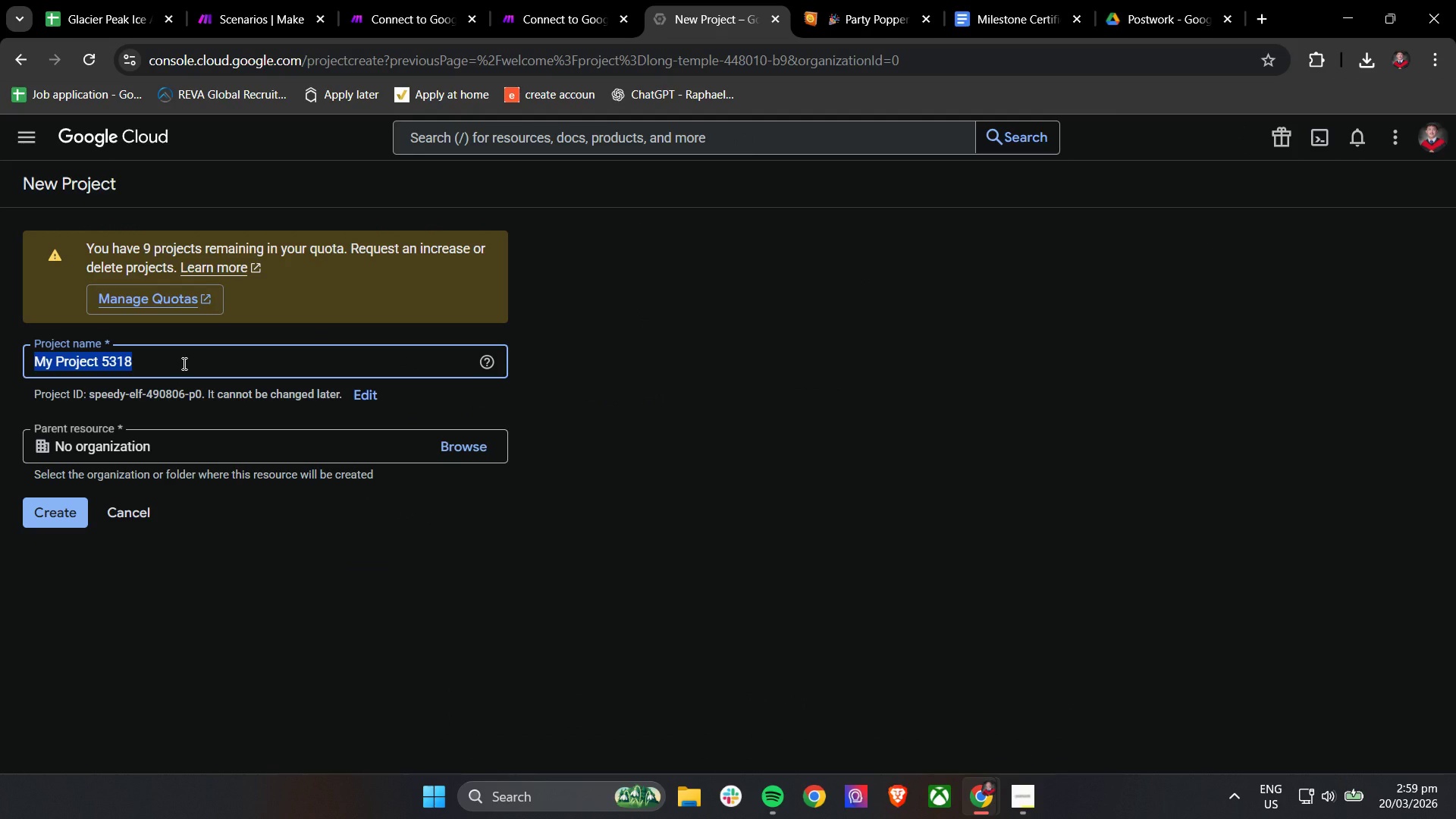 
type(Mak)
key(Backspace)
type(ke.com)
 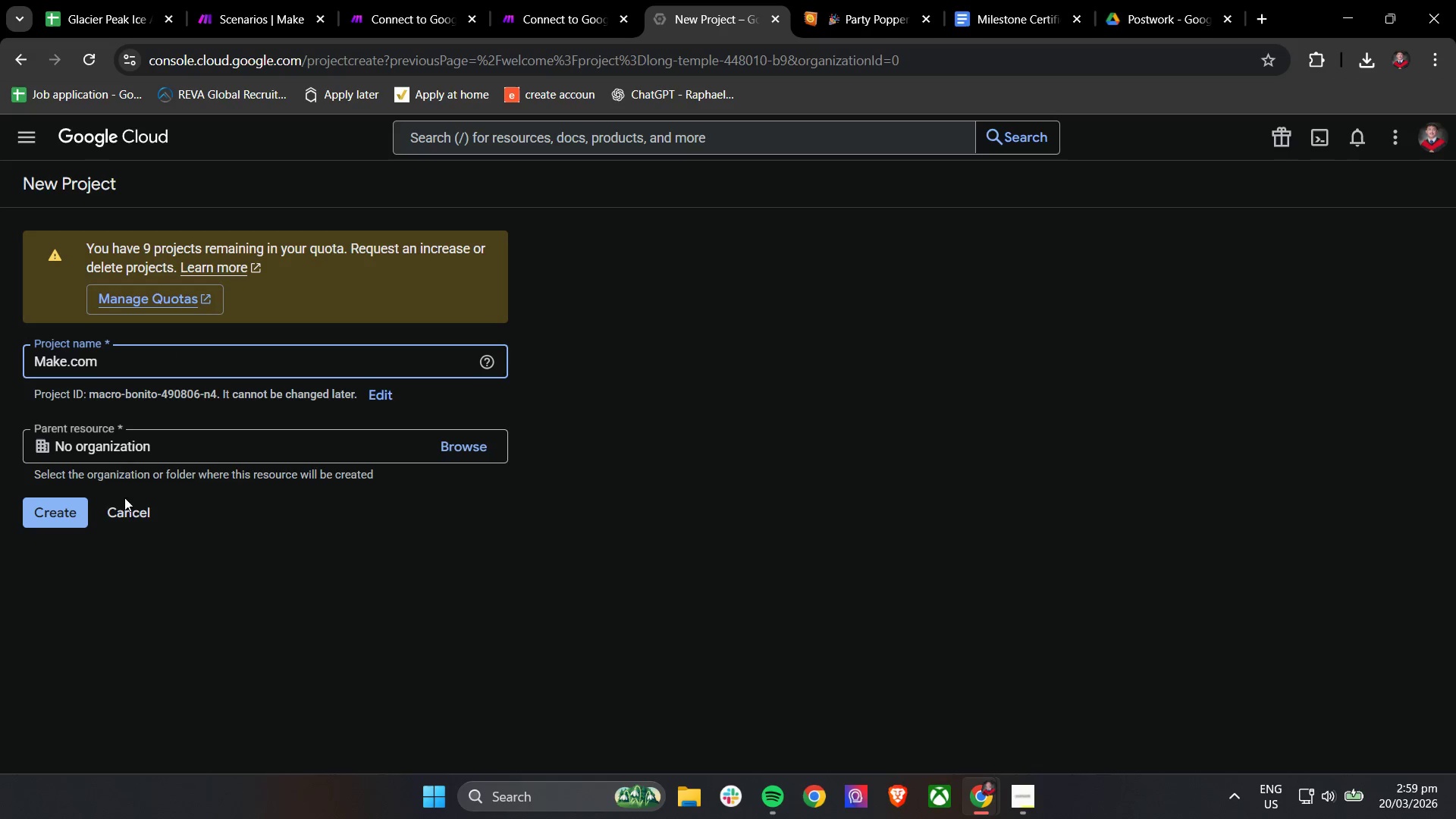 
left_click([67, 519])
 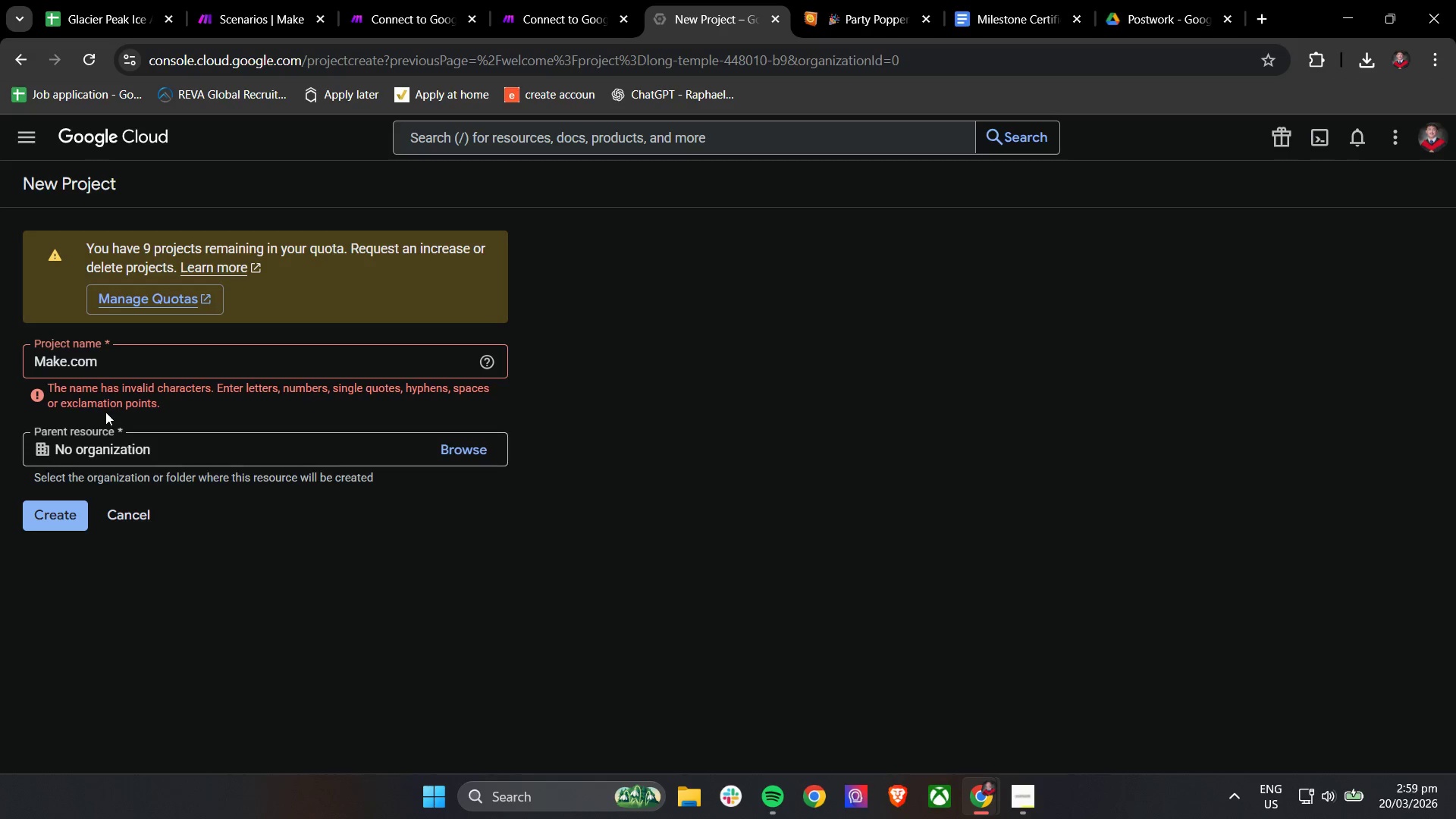 
left_click([132, 368])
 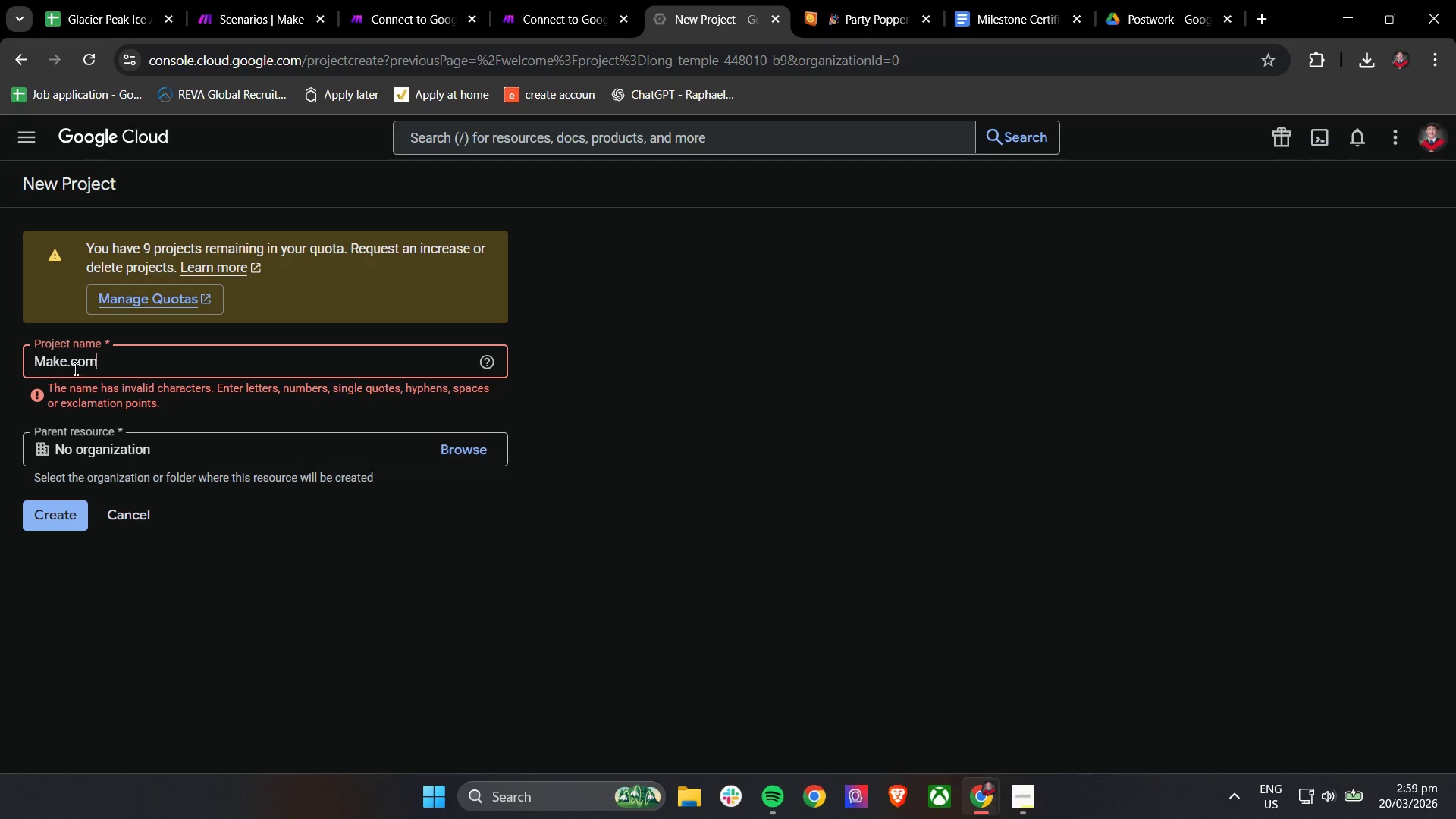 
left_click([72, 366])
 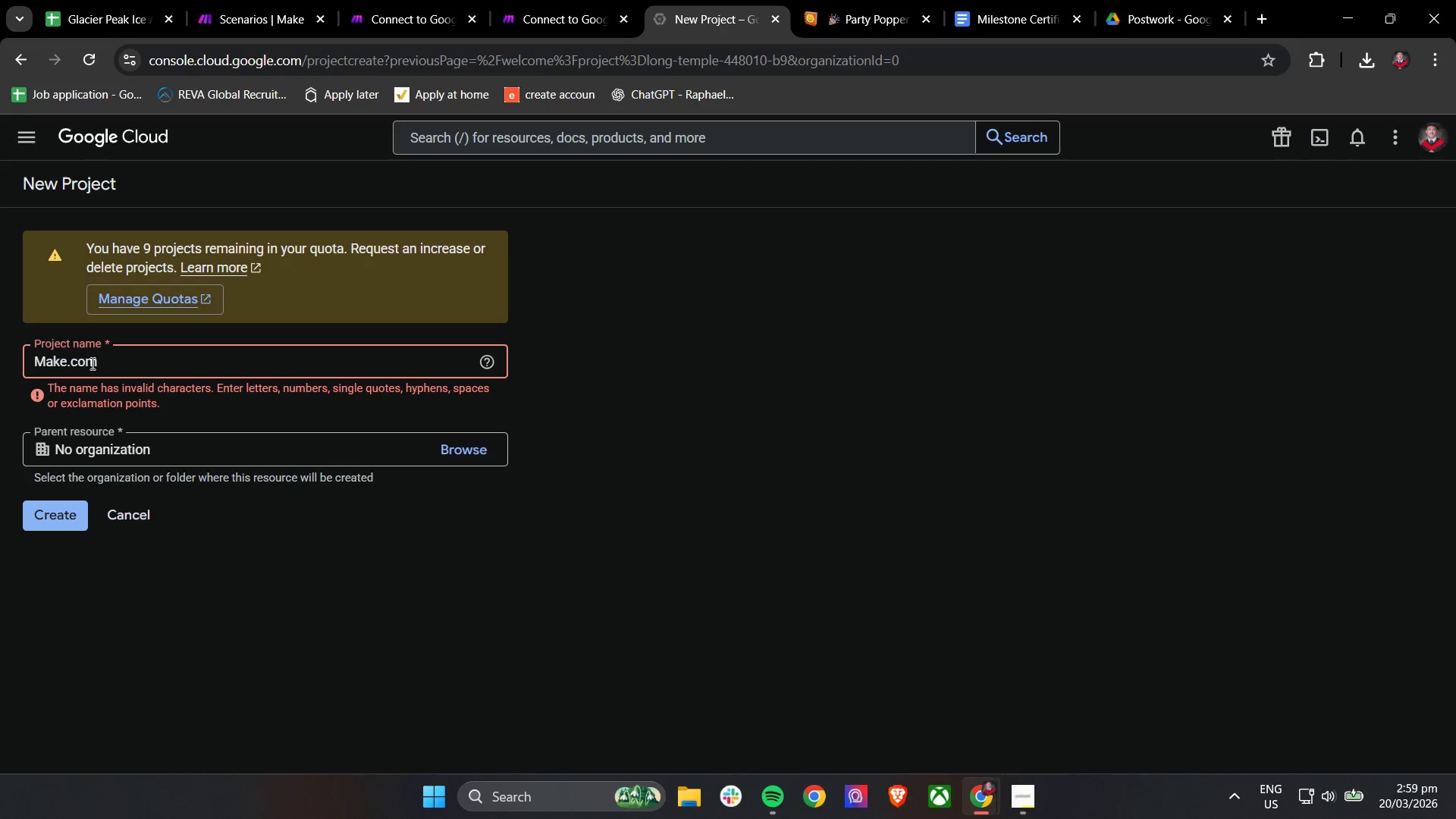 
left_click_drag(start_coordinate=[107, 358], to_coordinate=[69, 362])
 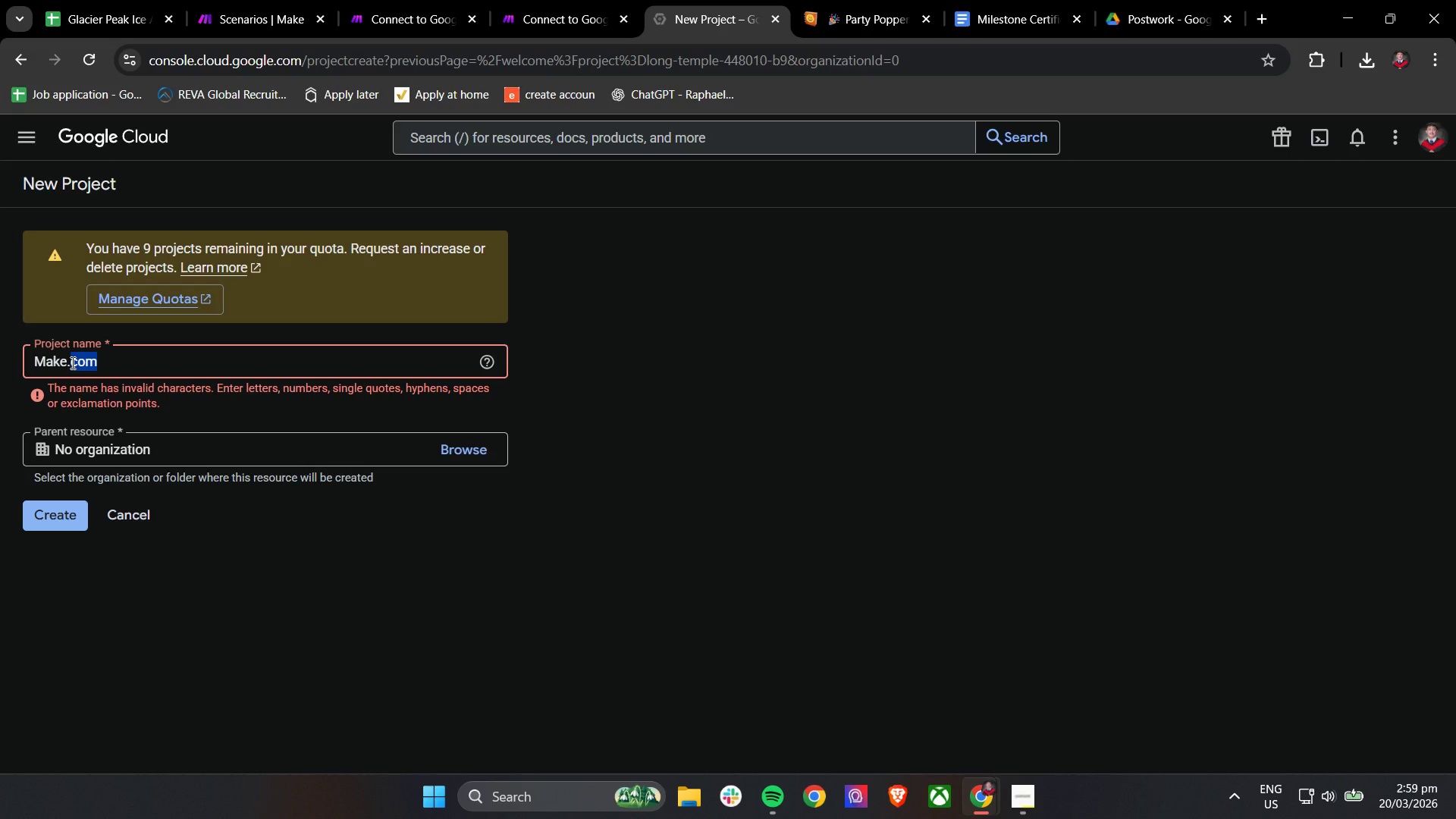 
key(Backspace)
 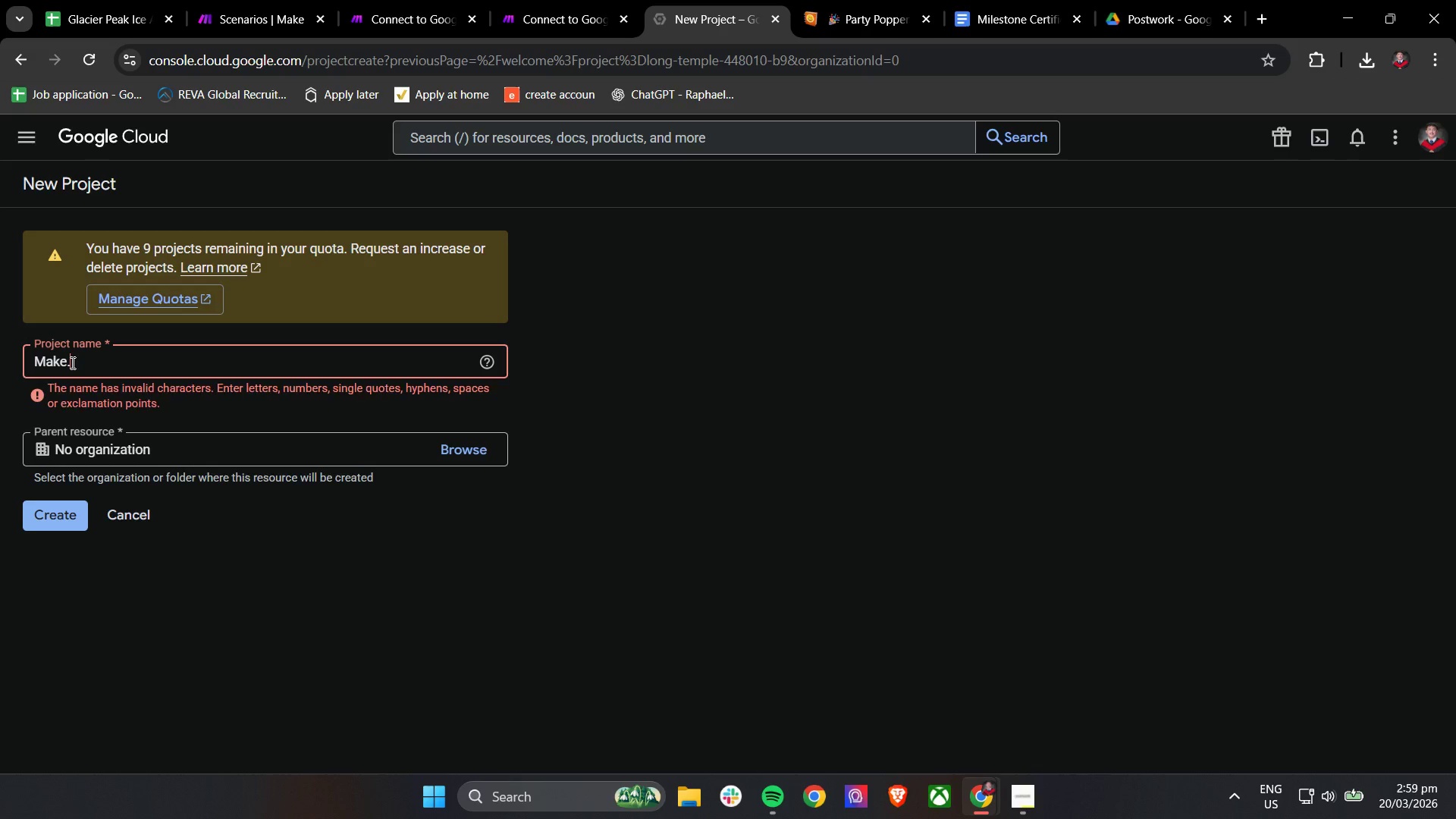 
key(Backspace)
 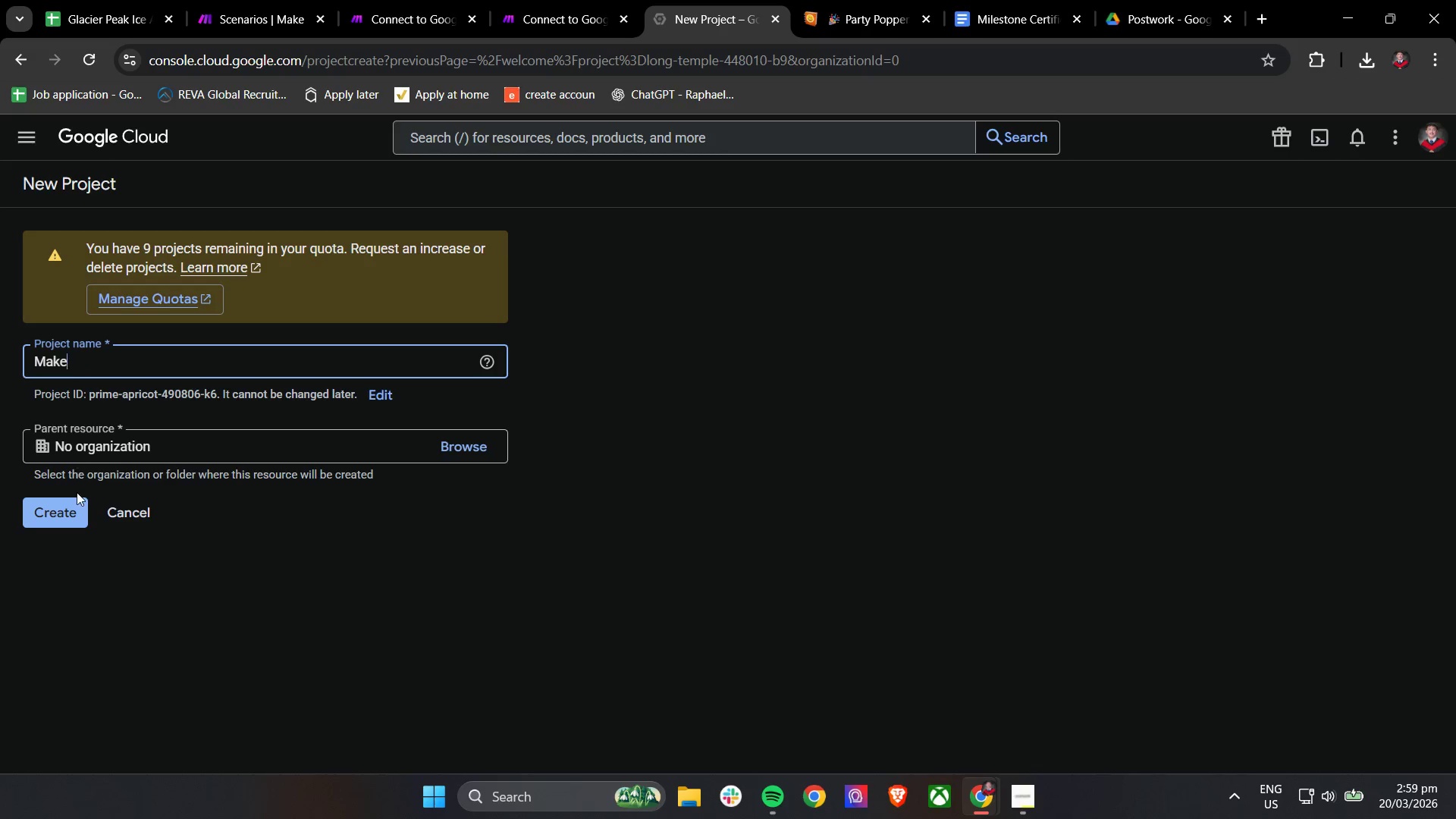 
left_click([71, 507])
 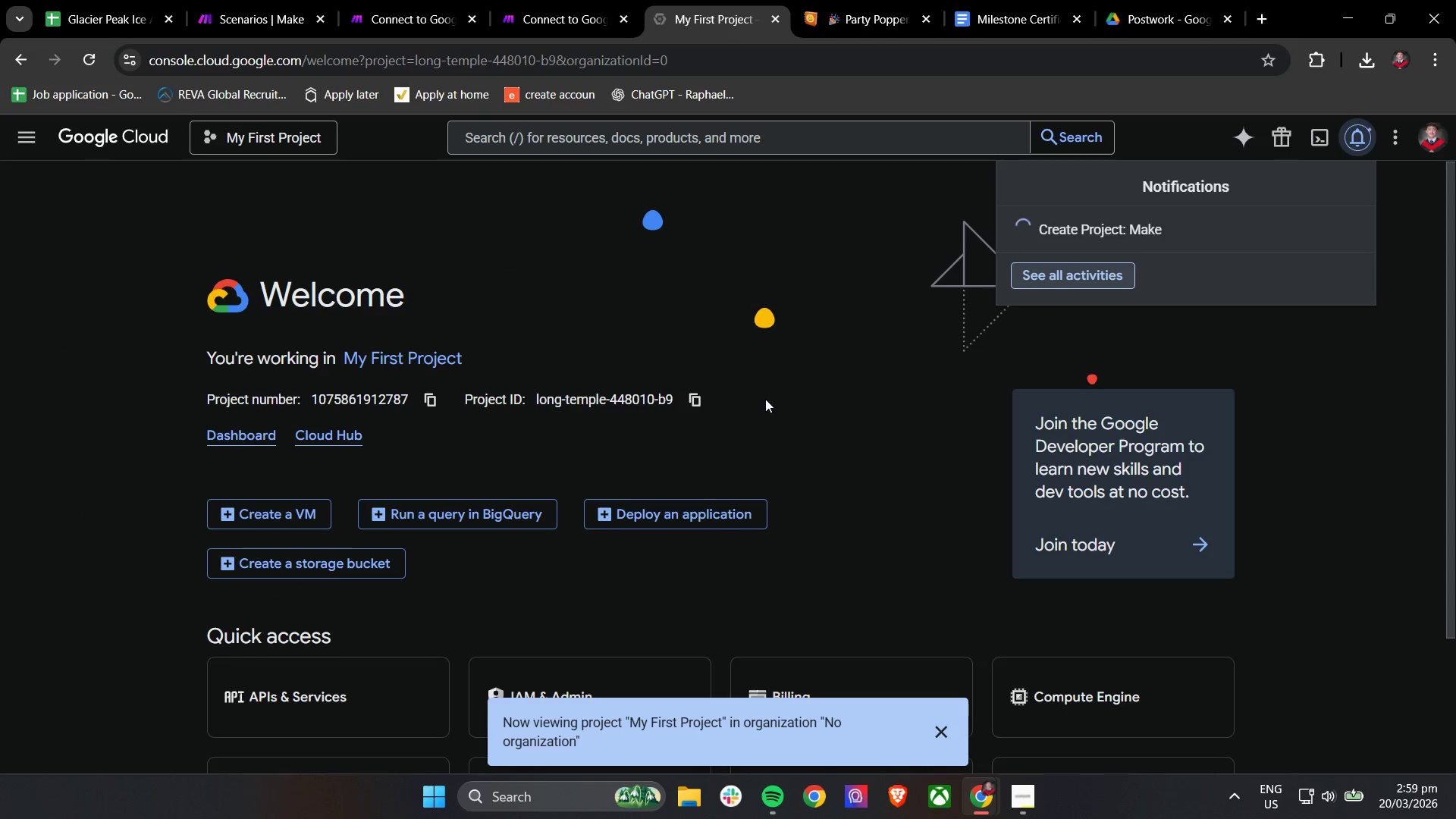 
wait(5.31)
 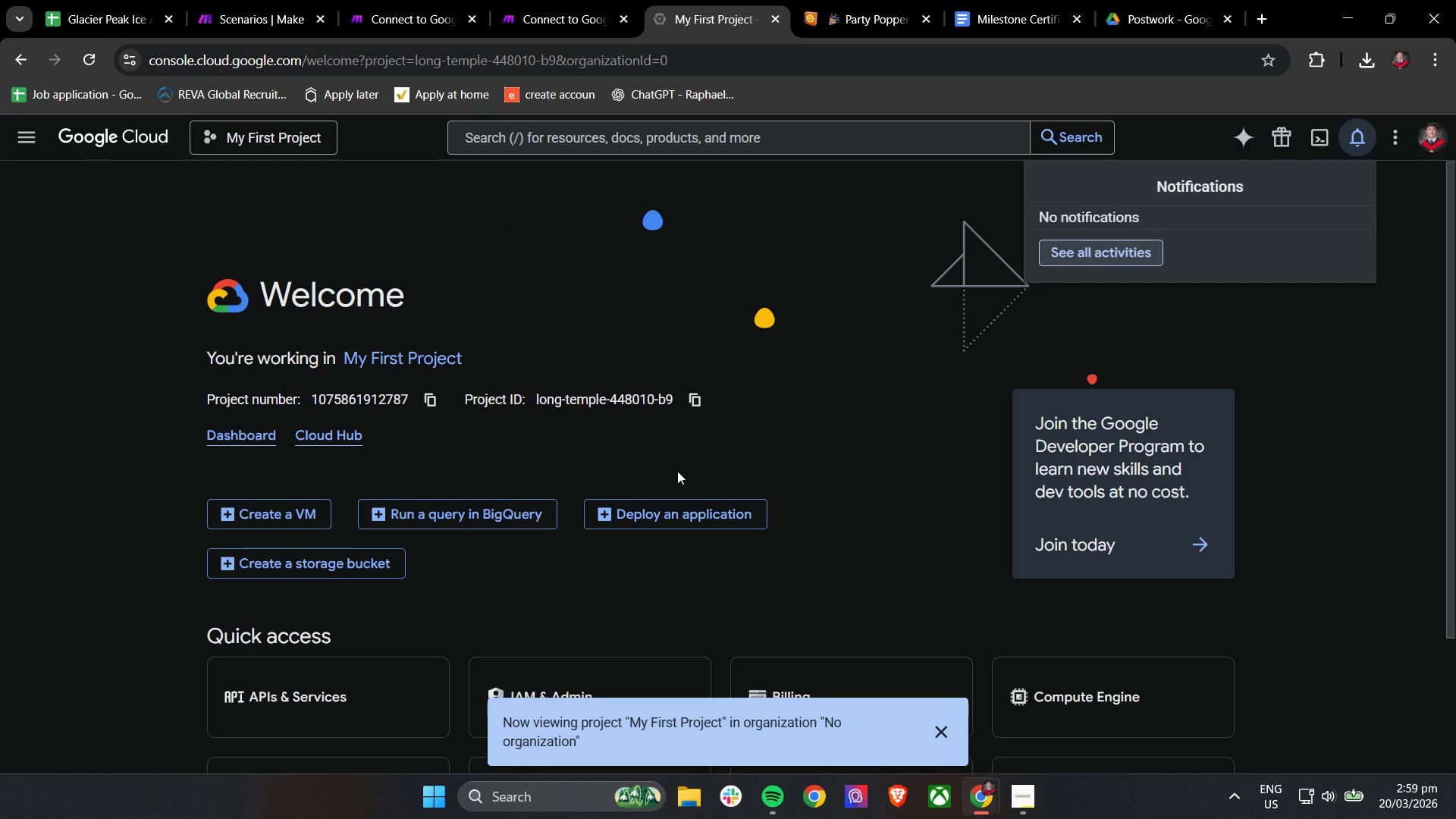 
scroll: coordinate [733, 455], scroll_direction: down, amount: 1.0
 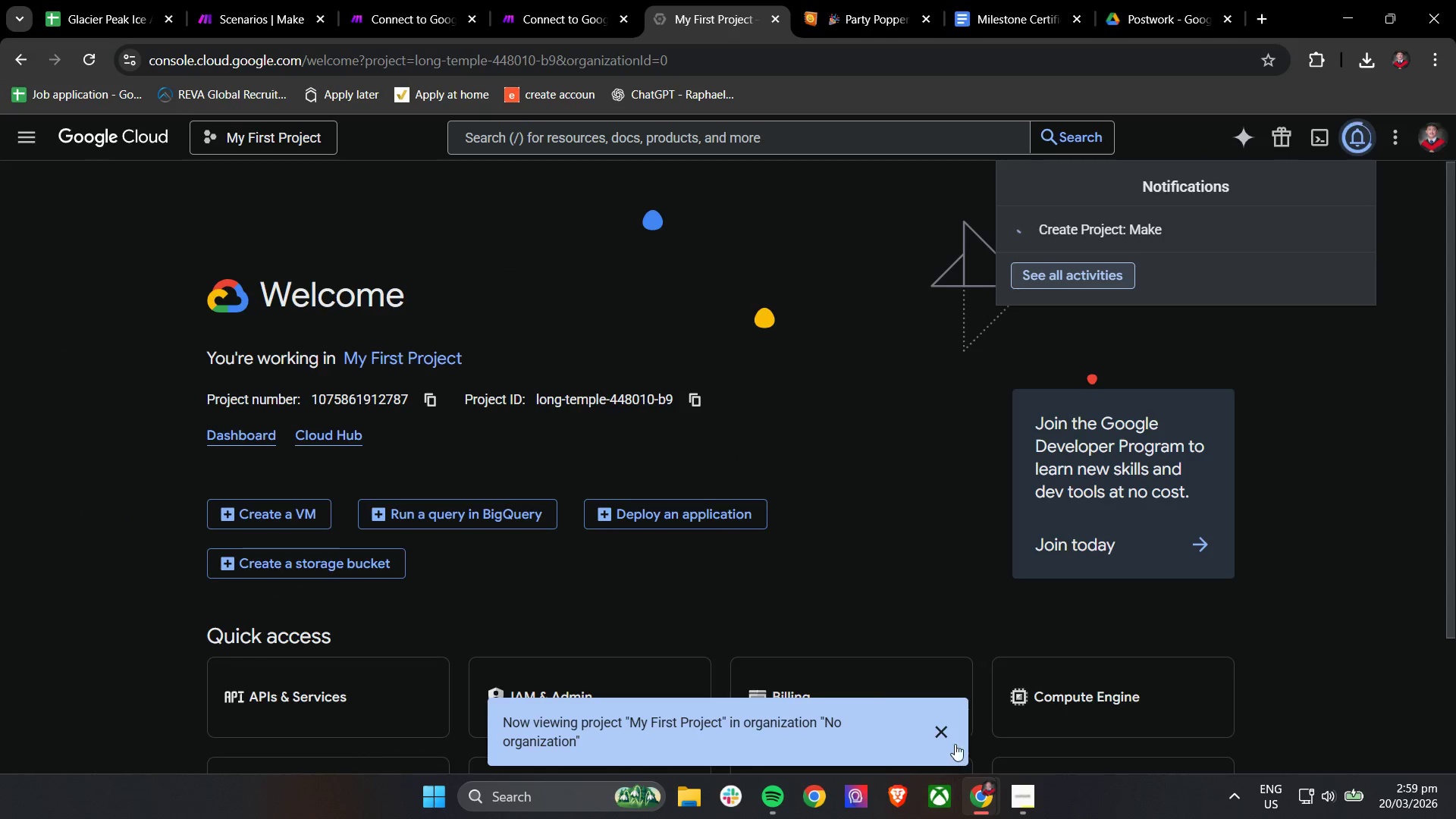 
left_click([943, 737])
 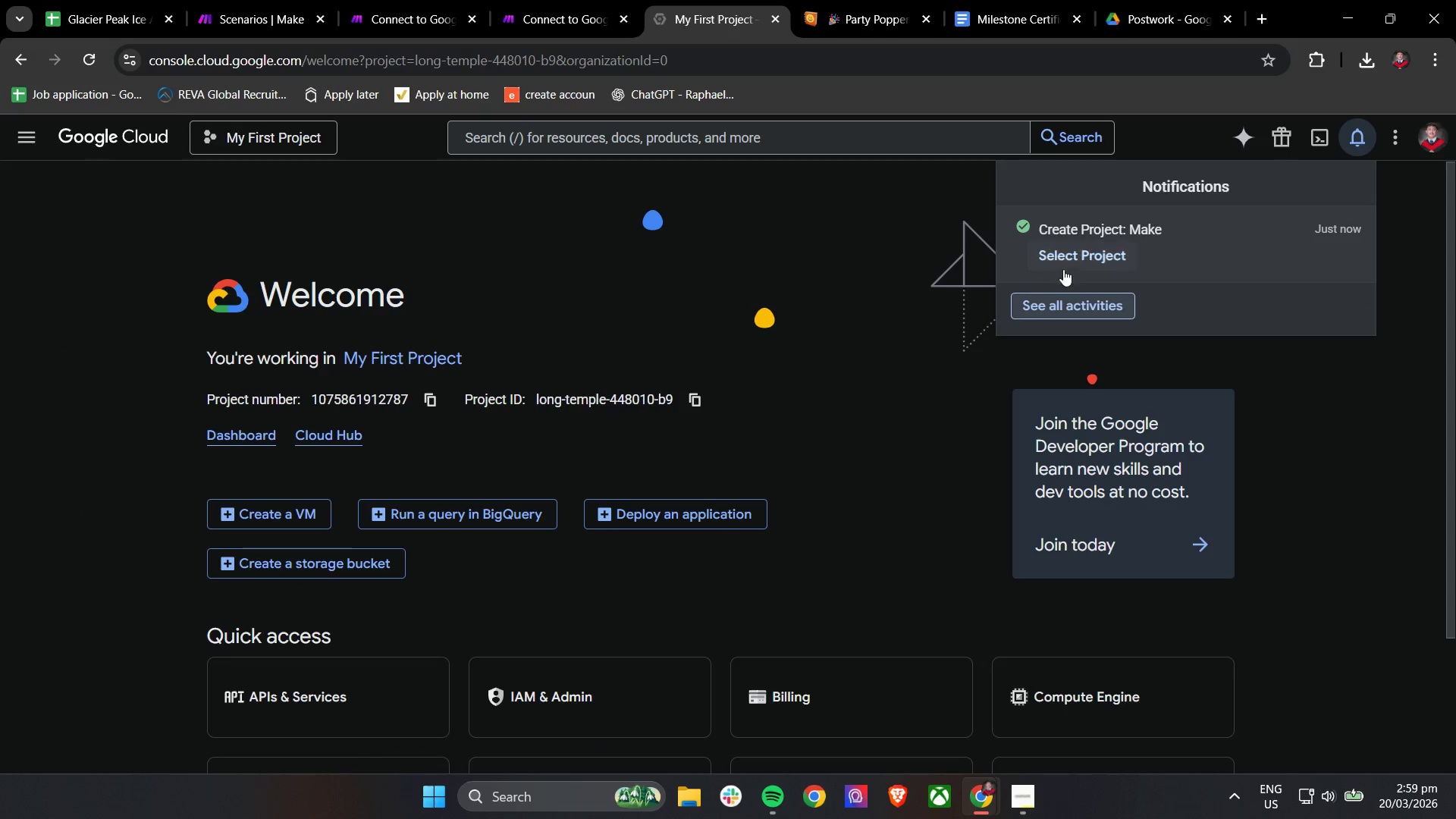 
left_click([1069, 259])
 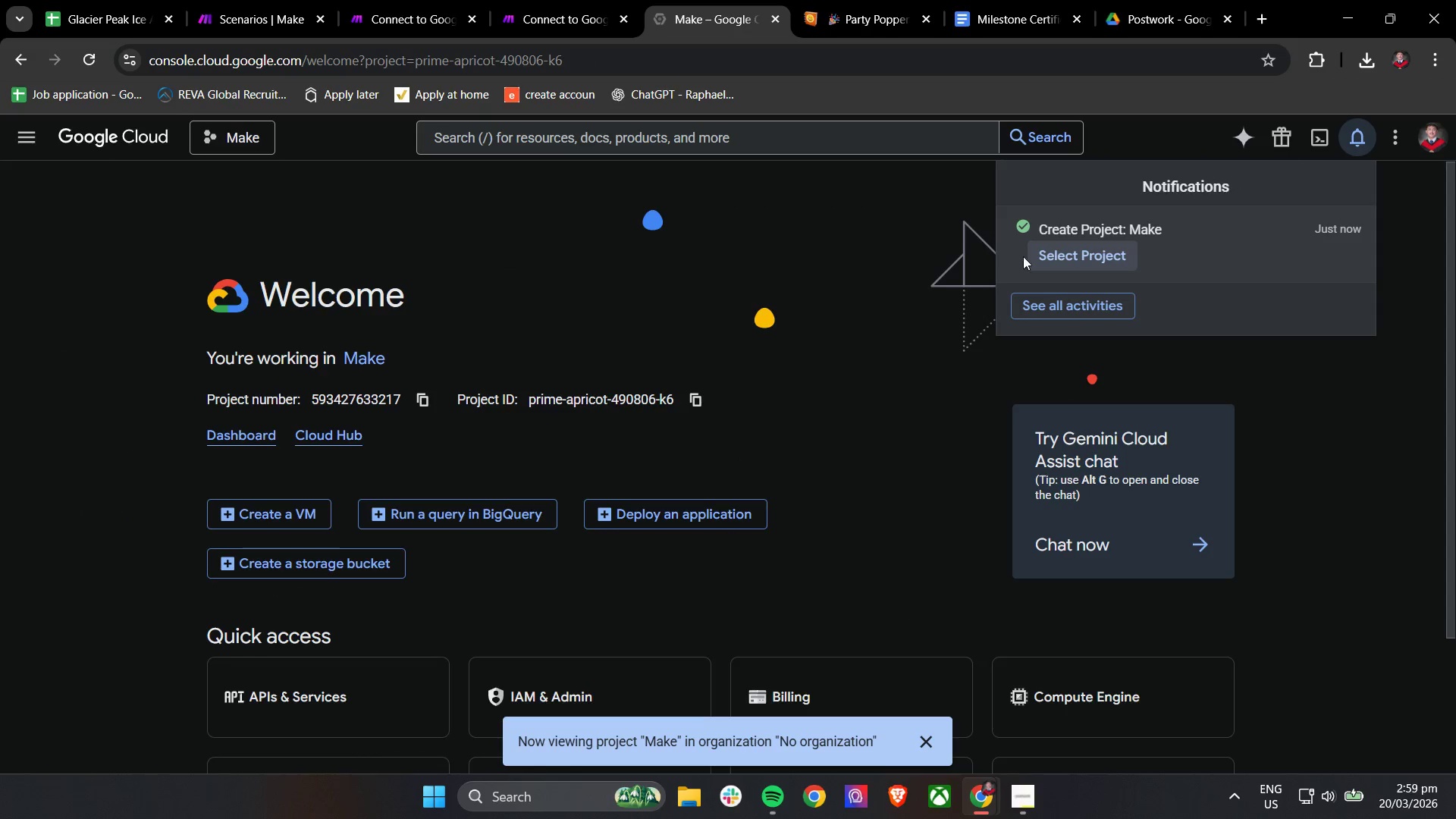 
left_click([394, 211])
 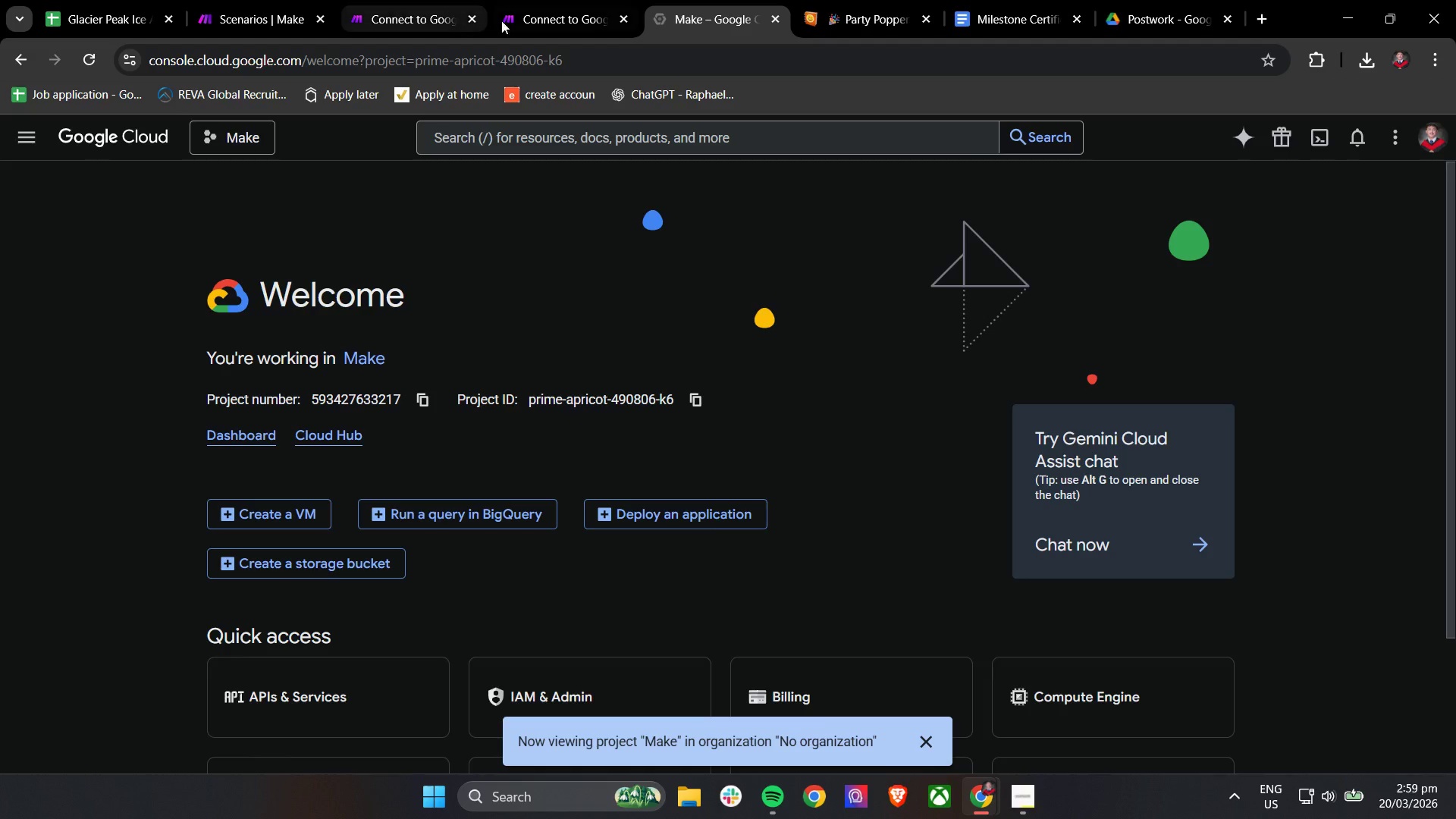 
left_click([560, 0])
 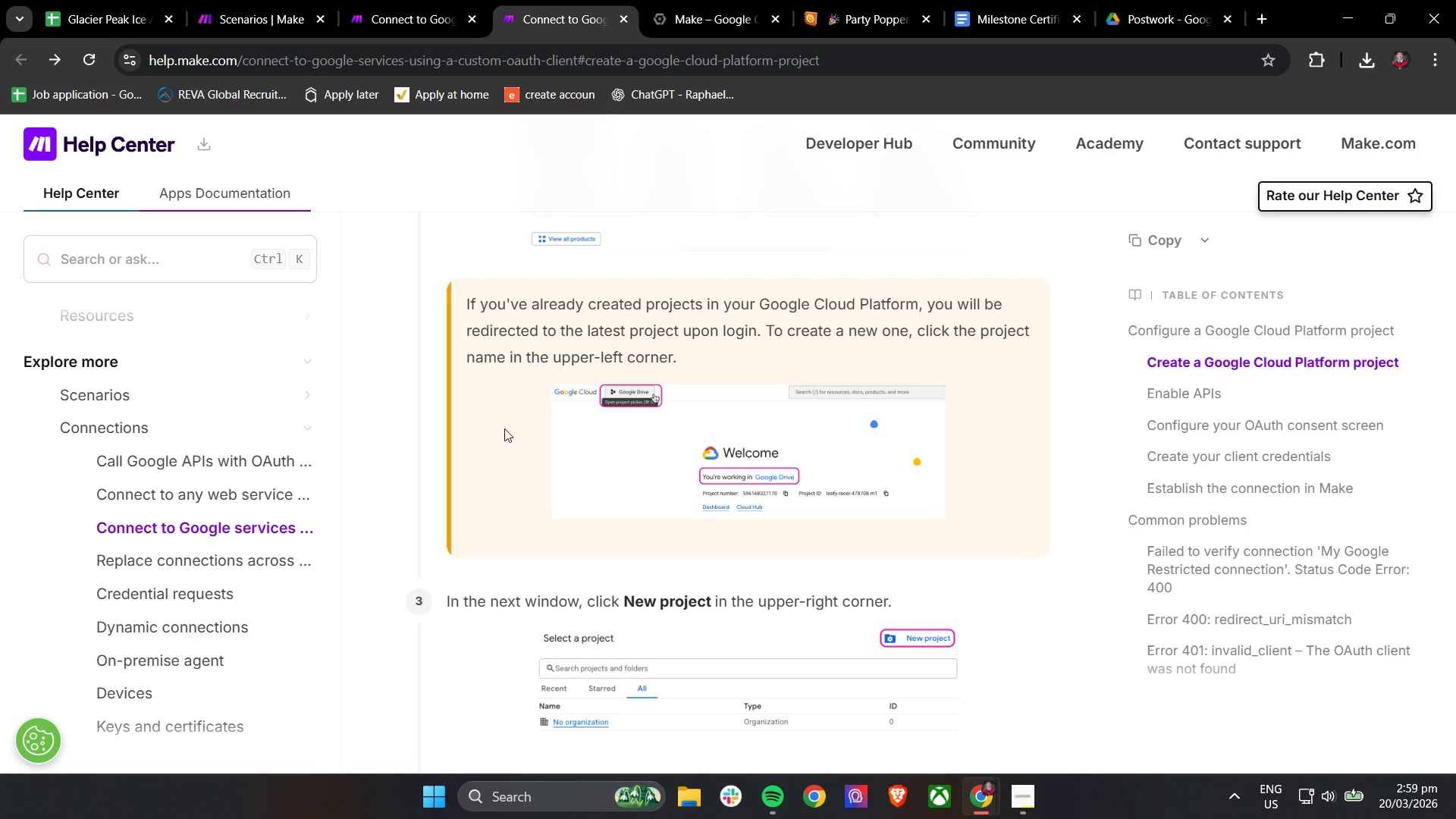 
scroll: coordinate [487, 439], scroll_direction: down, amount: 7.0
 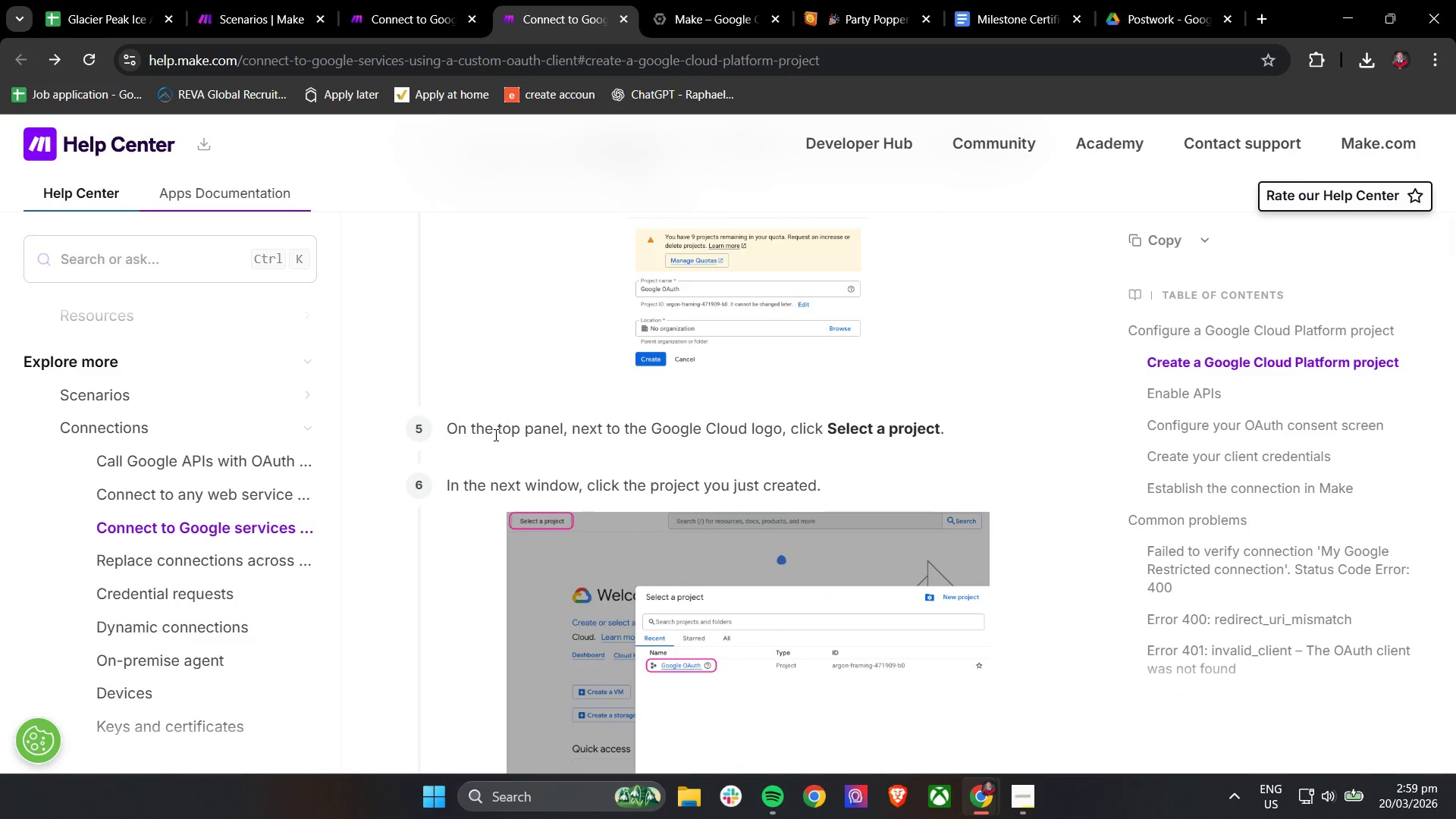 
scroll: coordinate [494, 433], scroll_direction: up, amount: 1.0
 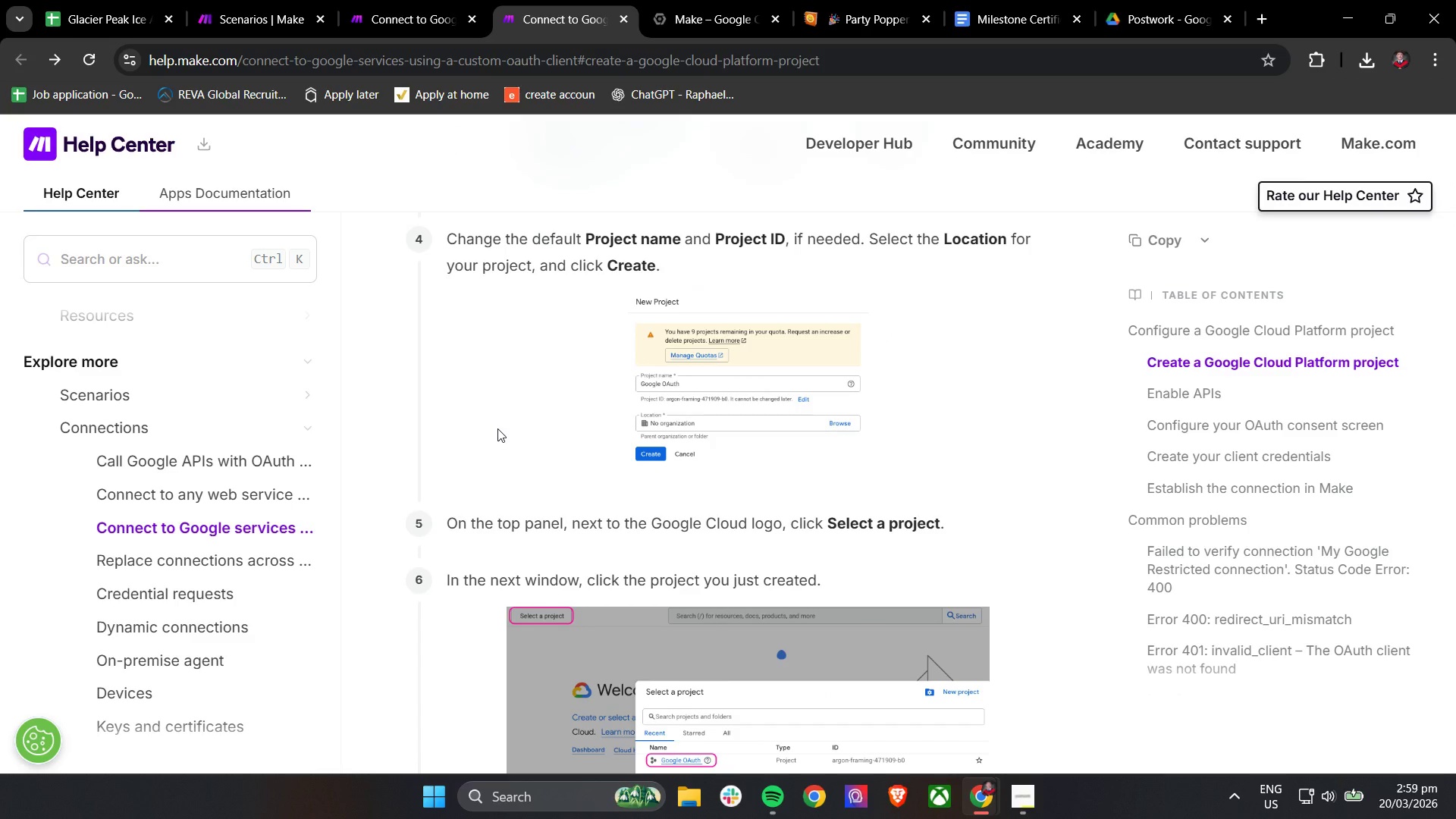 
left_click([716, 0])
 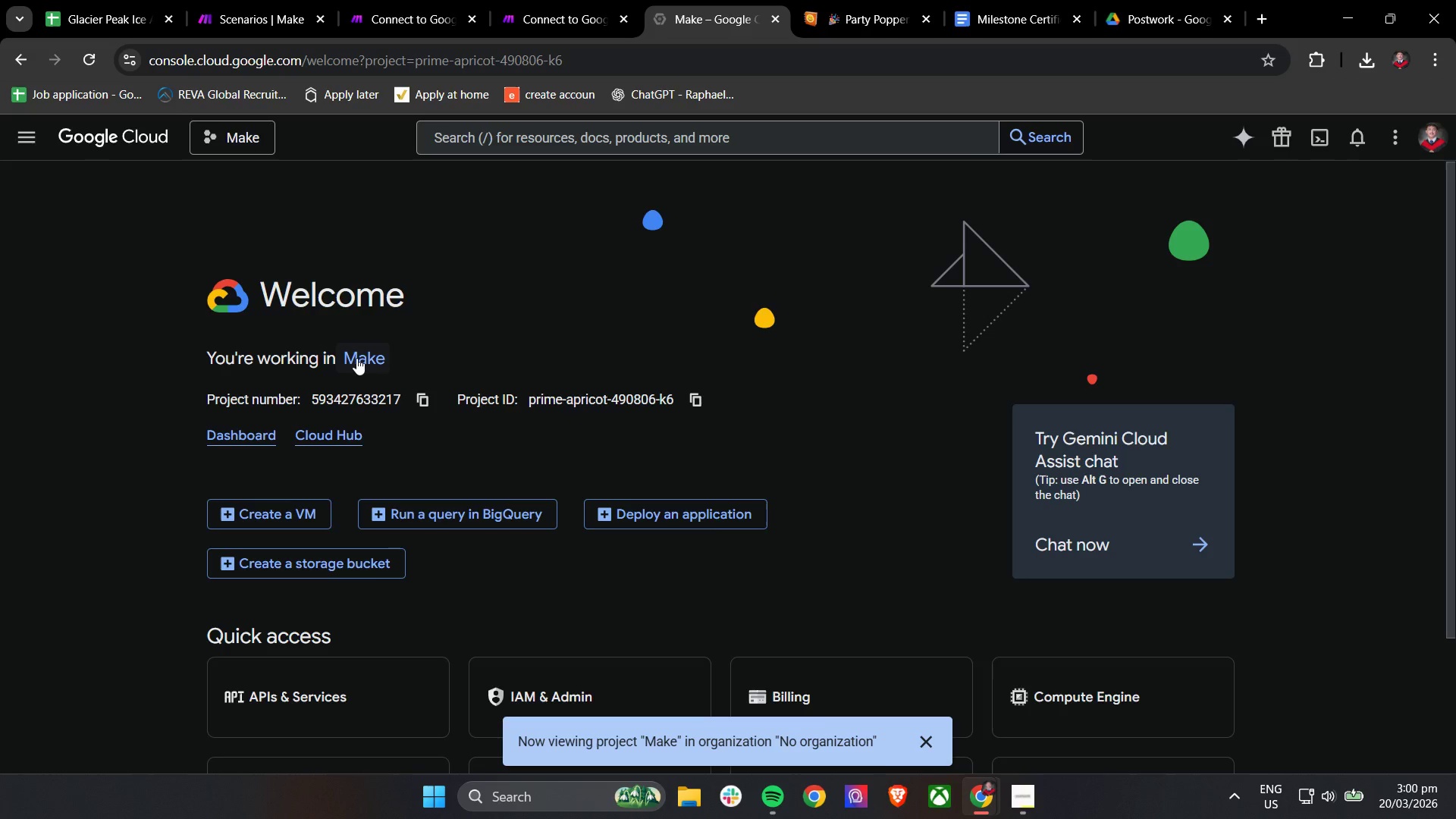 
wait(7.58)
 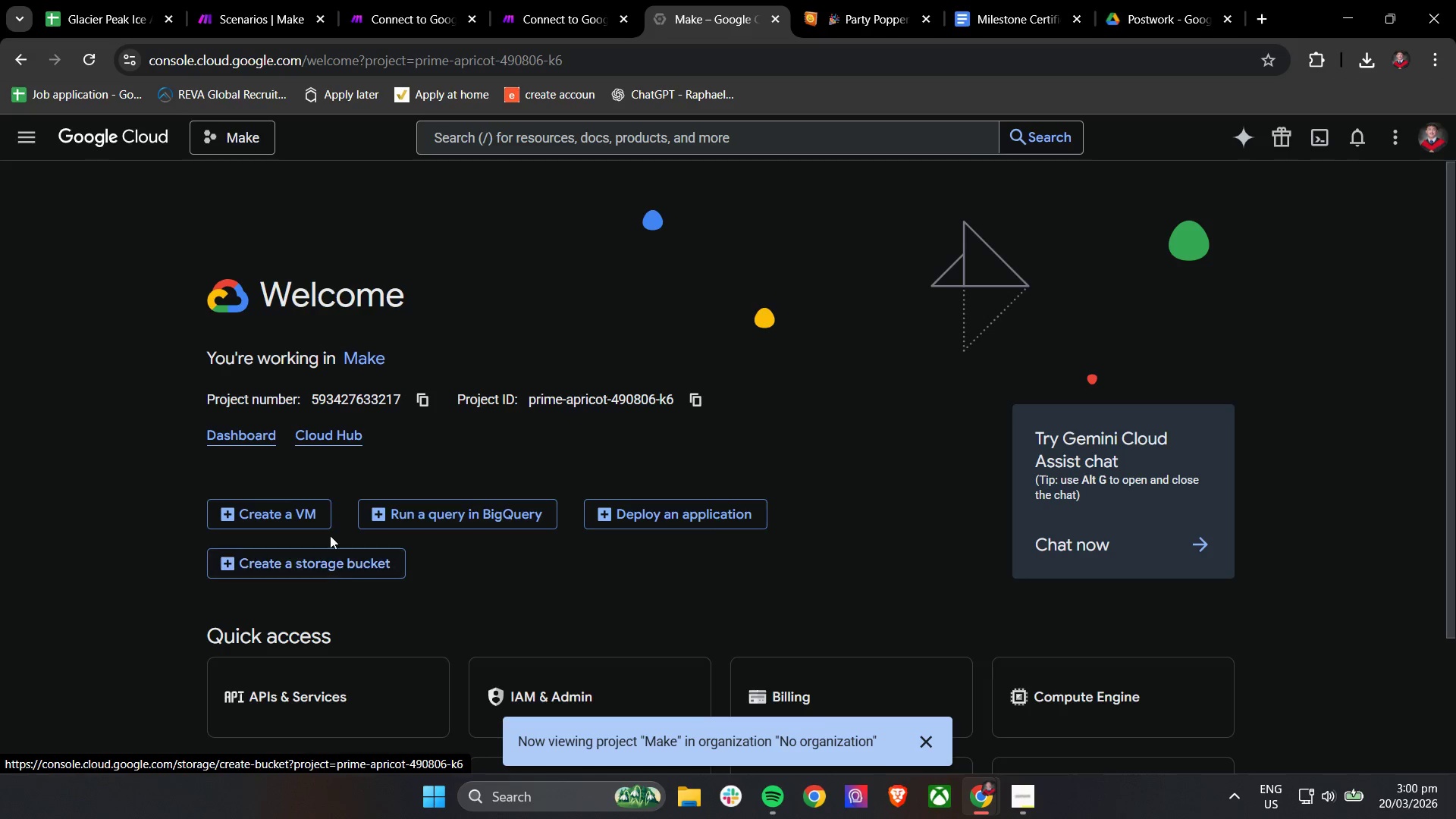 
left_click([592, 0])
 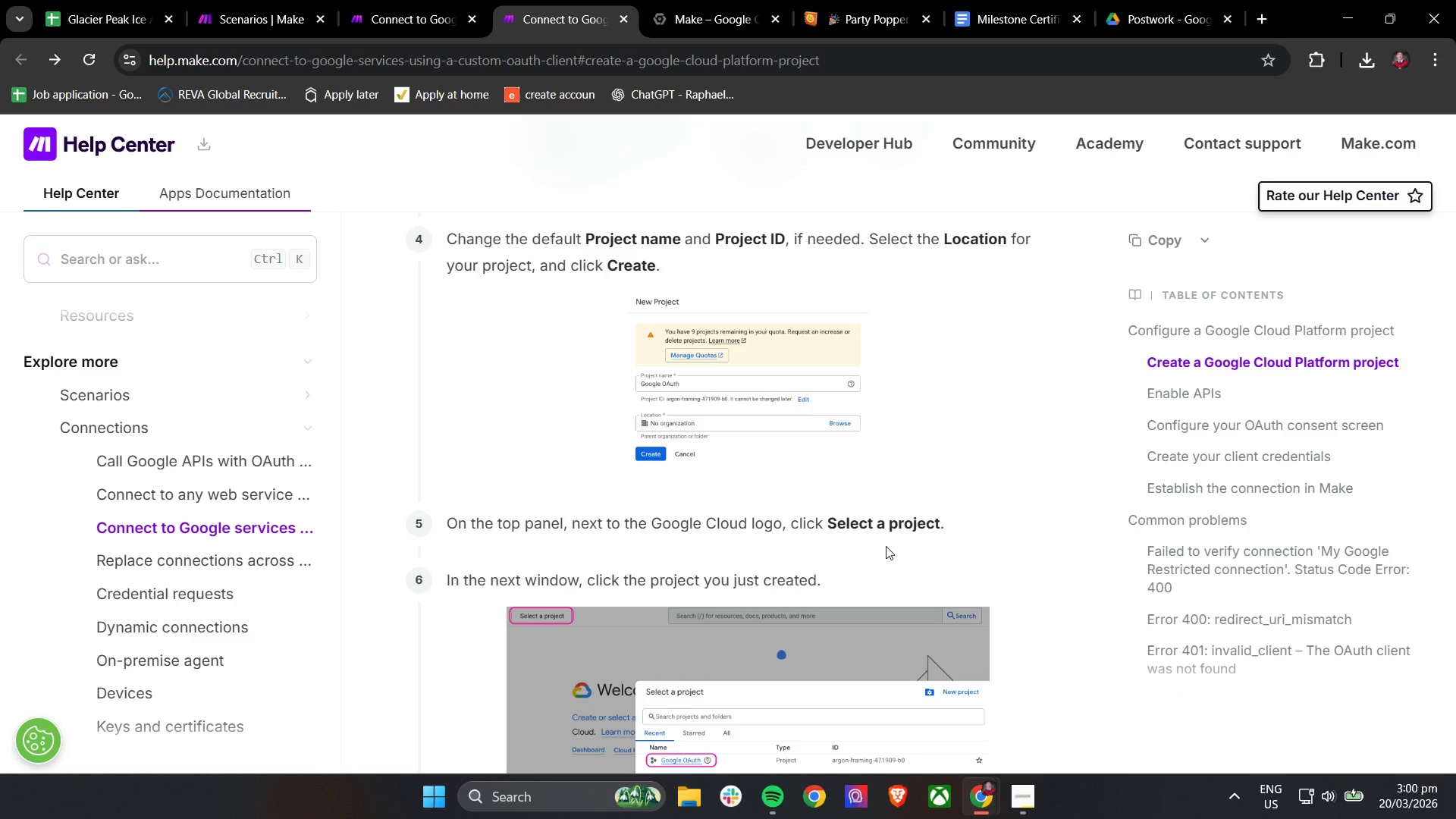 
wait(6.25)
 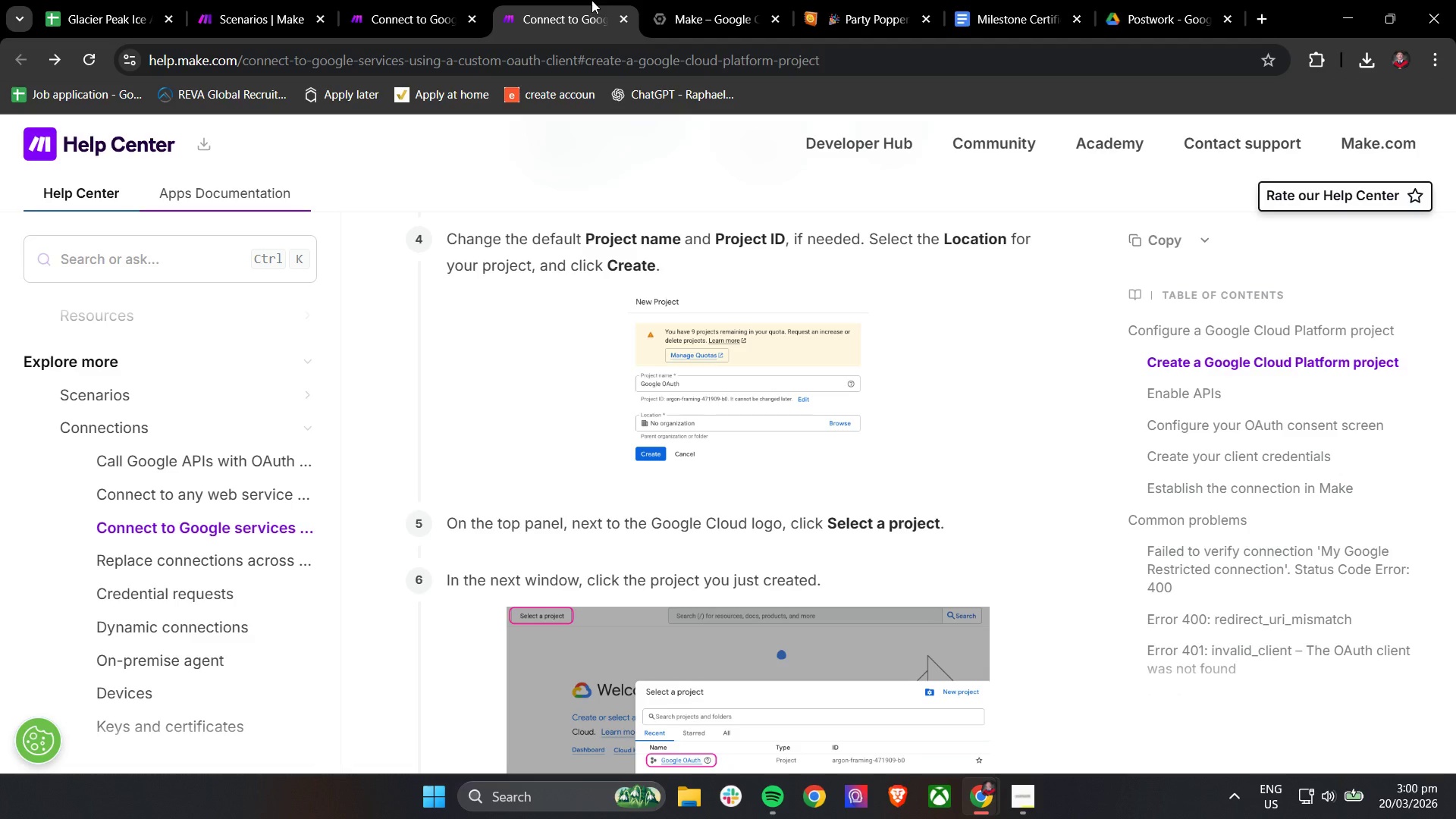 
scroll: coordinate [717, 440], scroll_direction: up, amount: 3.0
 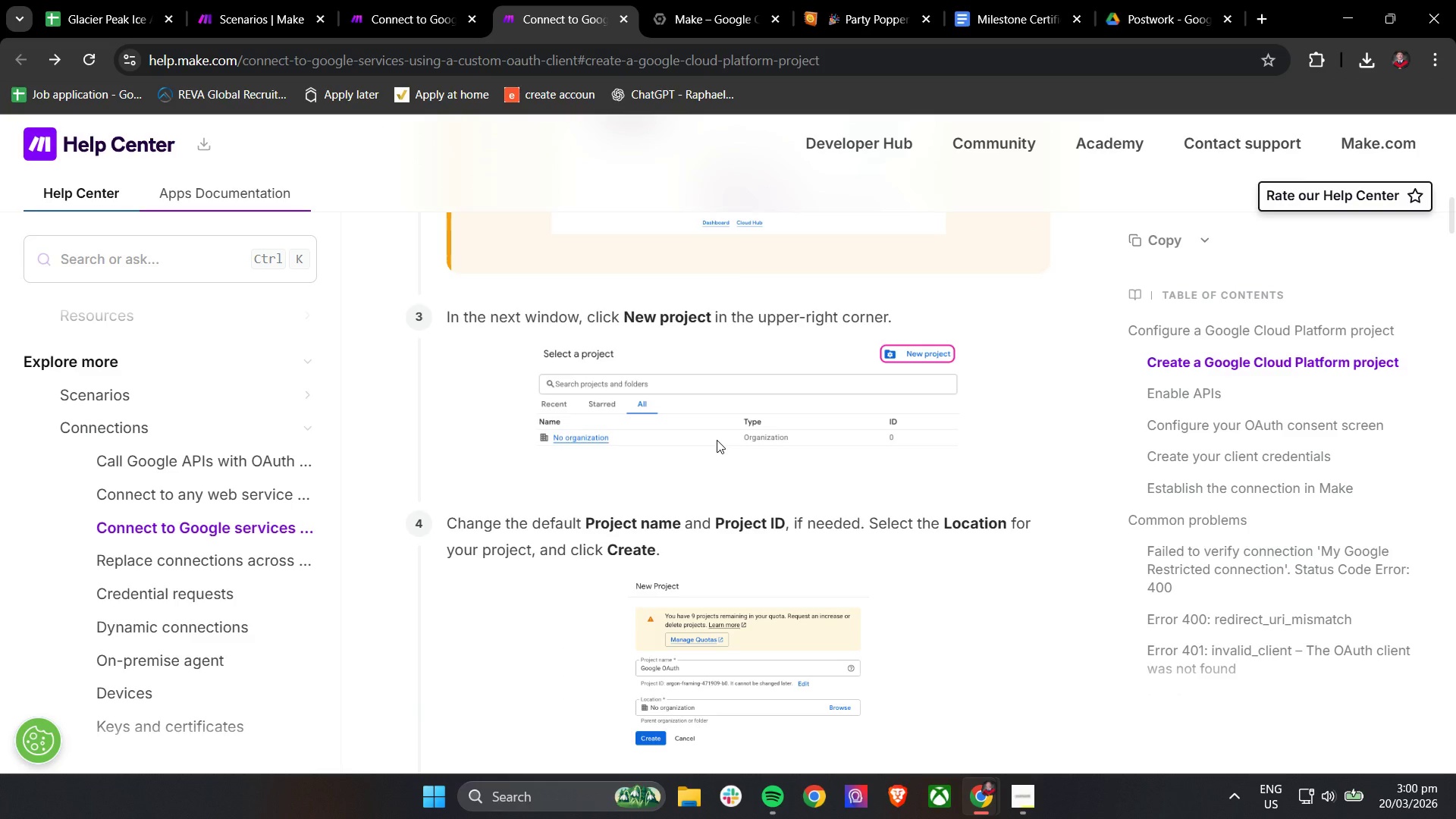 
scroll: coordinate [719, 438], scroll_direction: down, amount: 10.0
 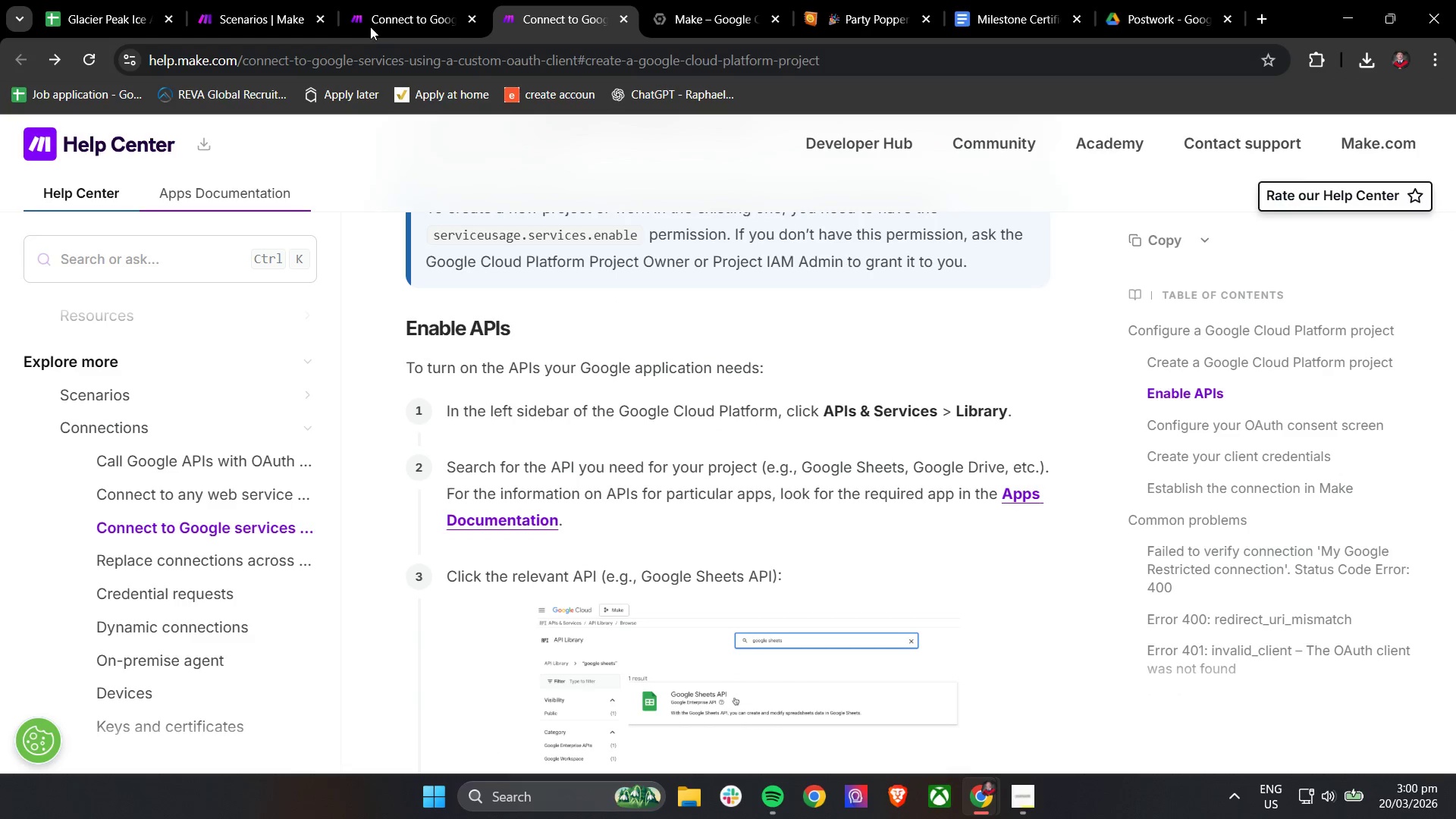 
left_click([710, 0])
 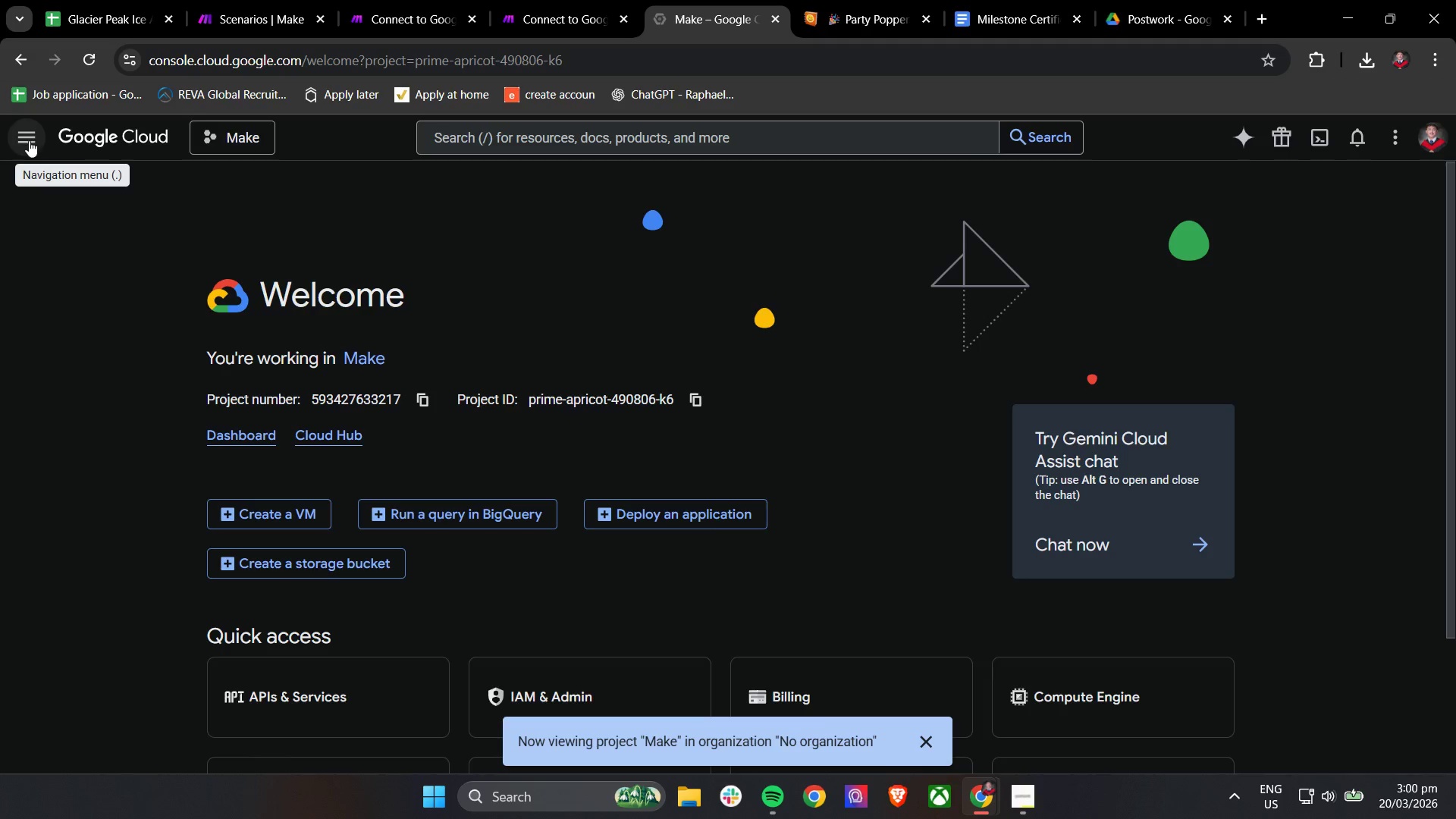 
left_click([27, 139])
 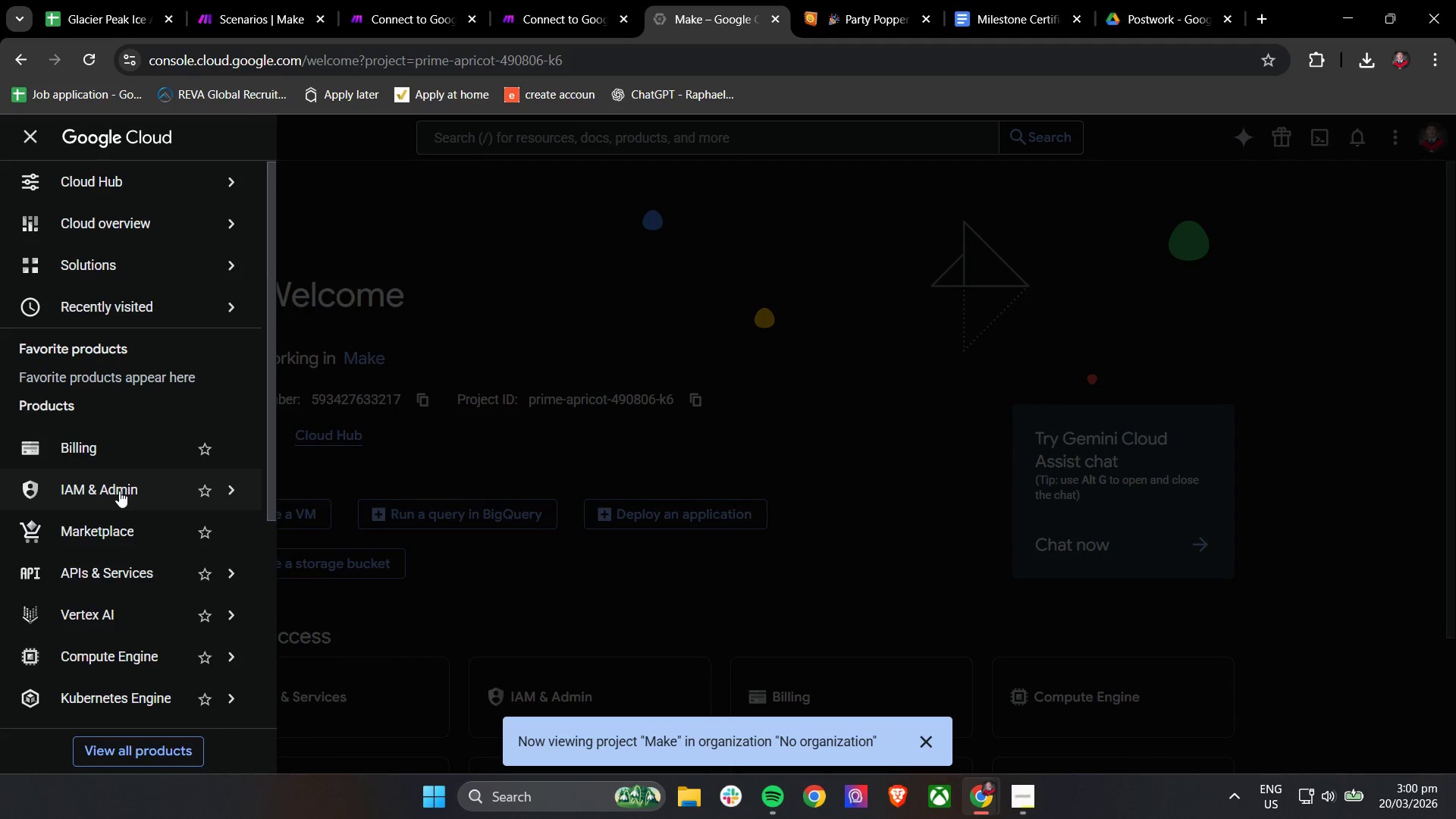 
scroll: coordinate [143, 657], scroll_direction: down, amount: 7.0
 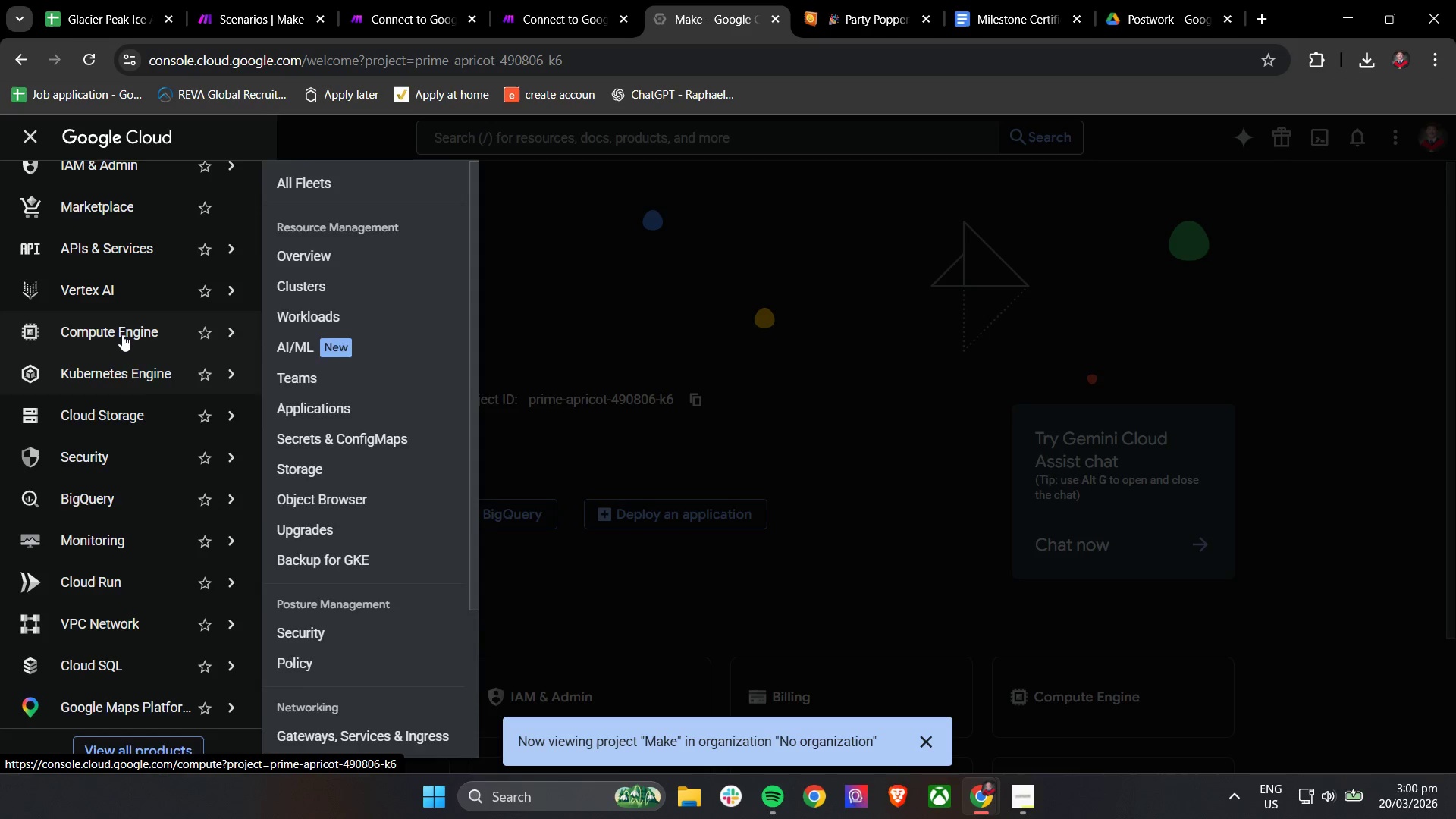 
scroll: coordinate [122, 325], scroll_direction: up, amount: 1.0
 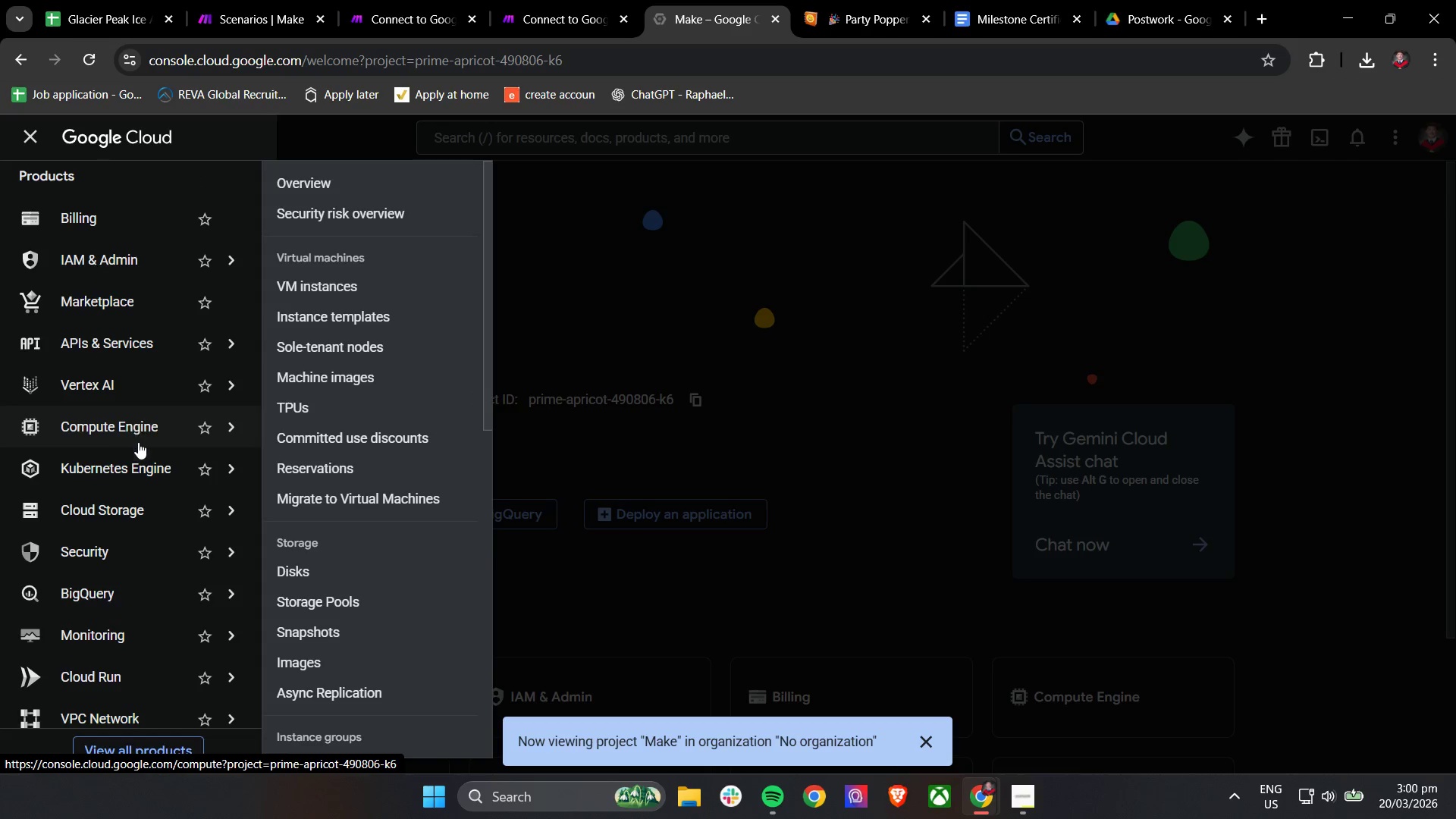 
left_click([127, 351])
 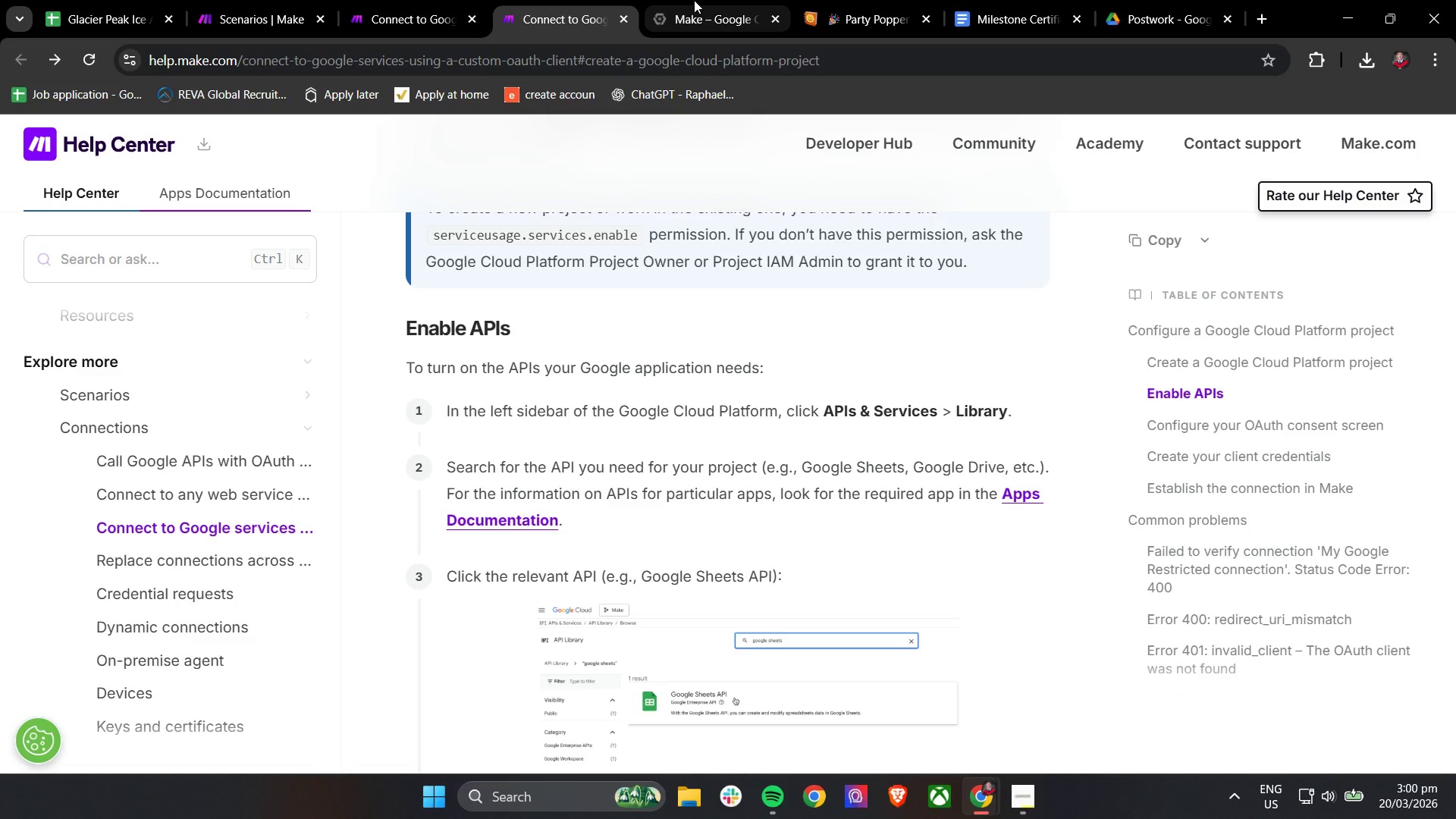 
left_click([694, 0])
 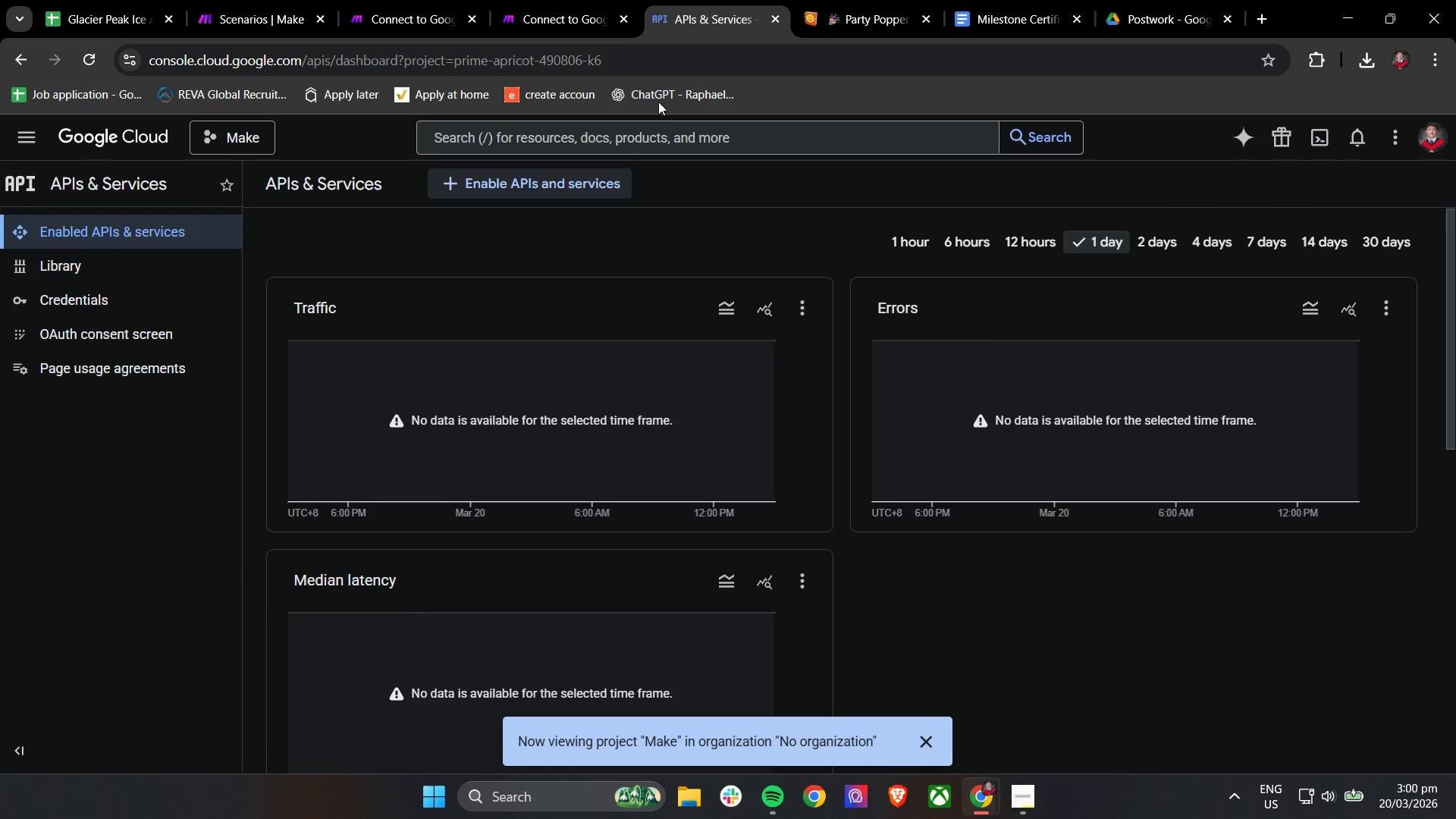 
left_click([591, 0])
 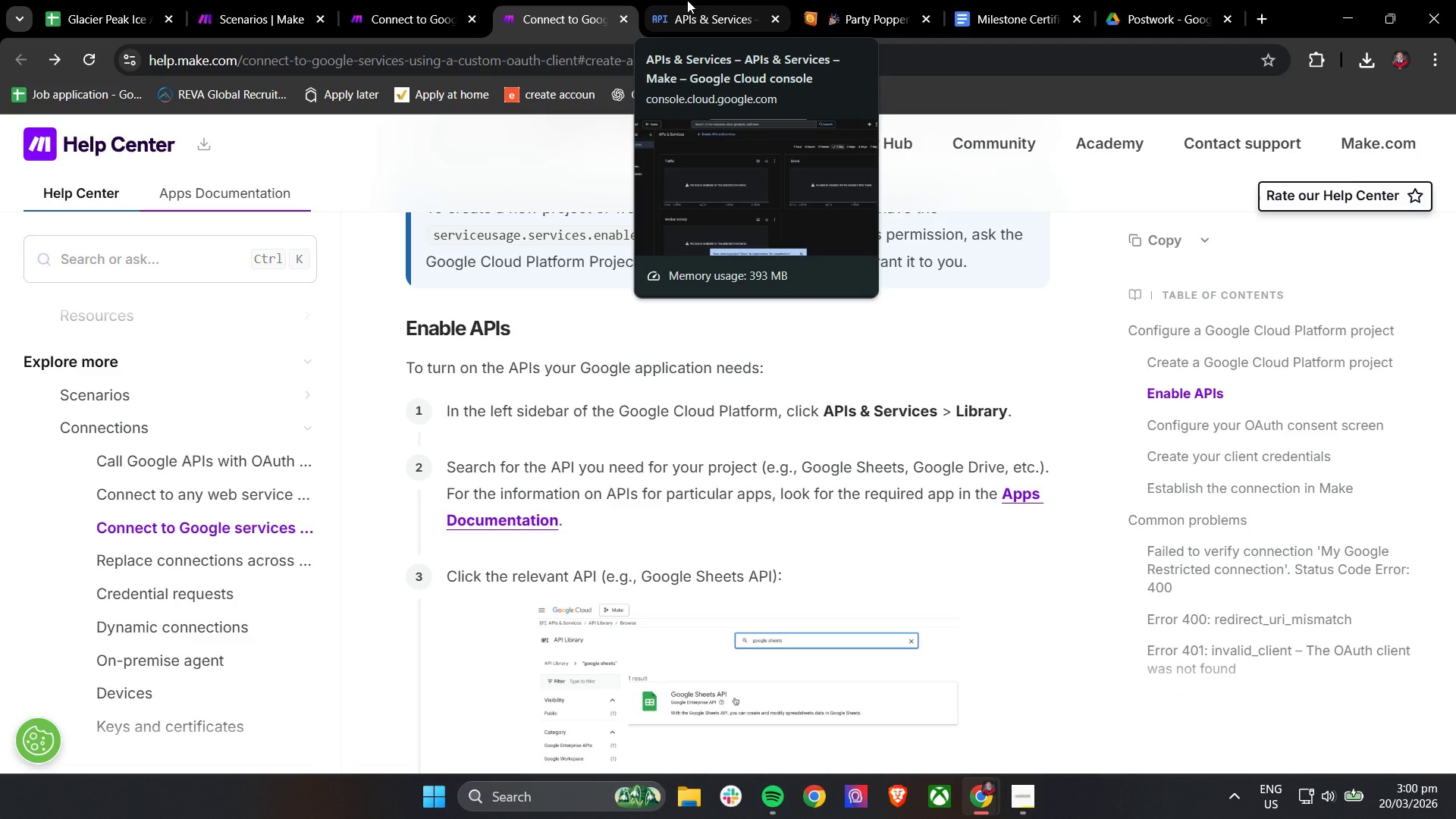 
left_click([688, 0])
 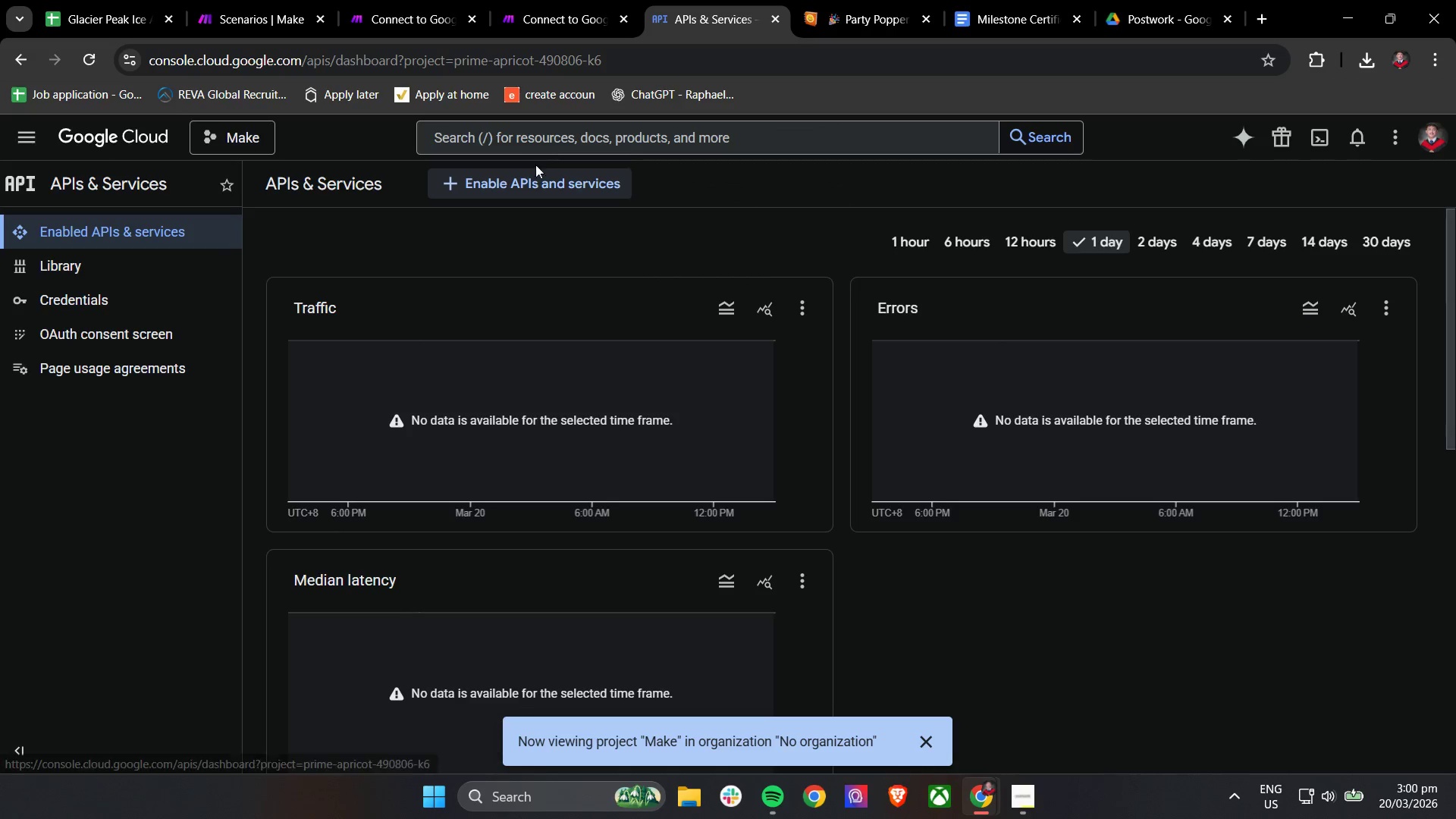 
left_click([511, 188])
 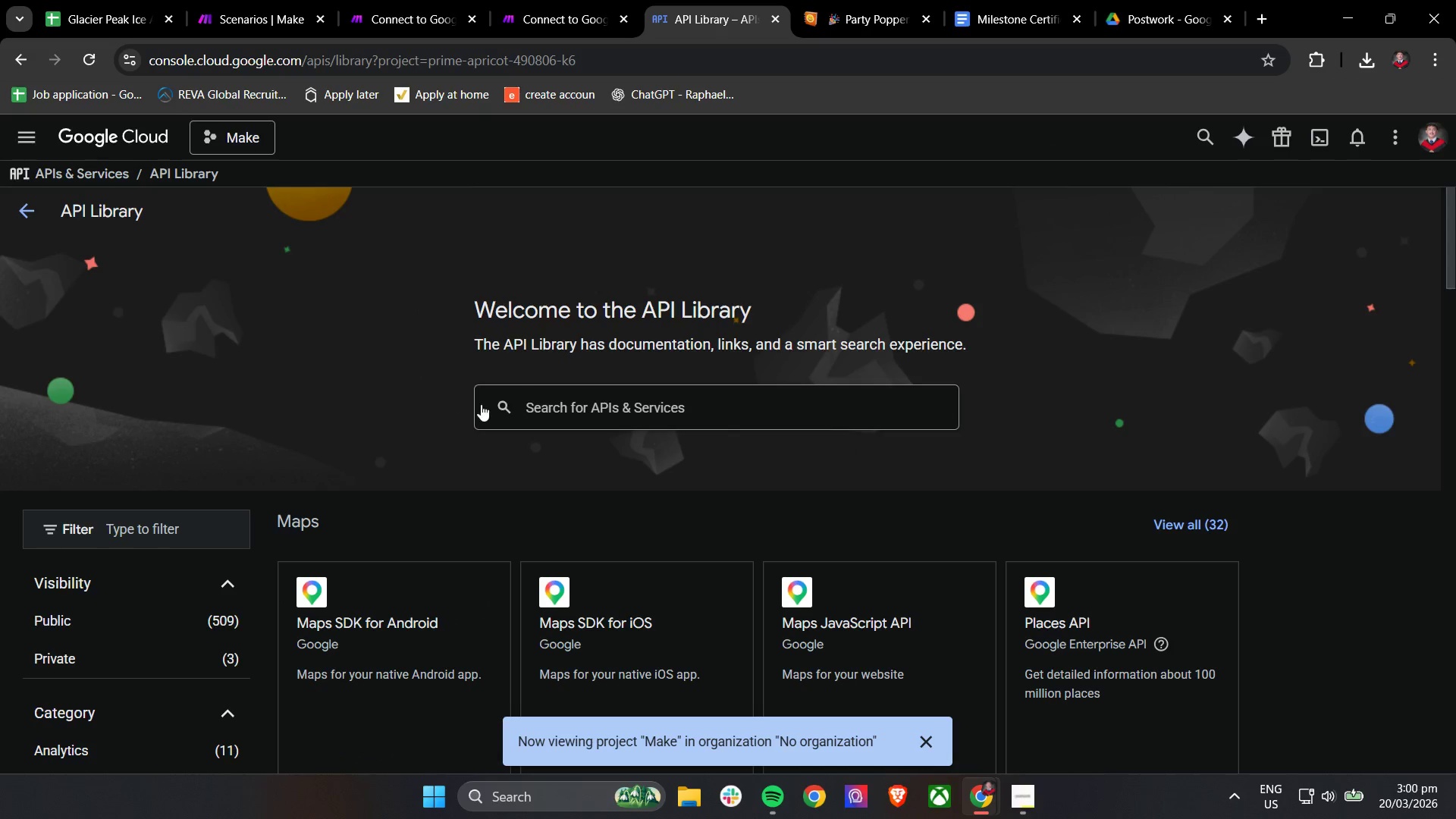 
double_click([574, 398])
 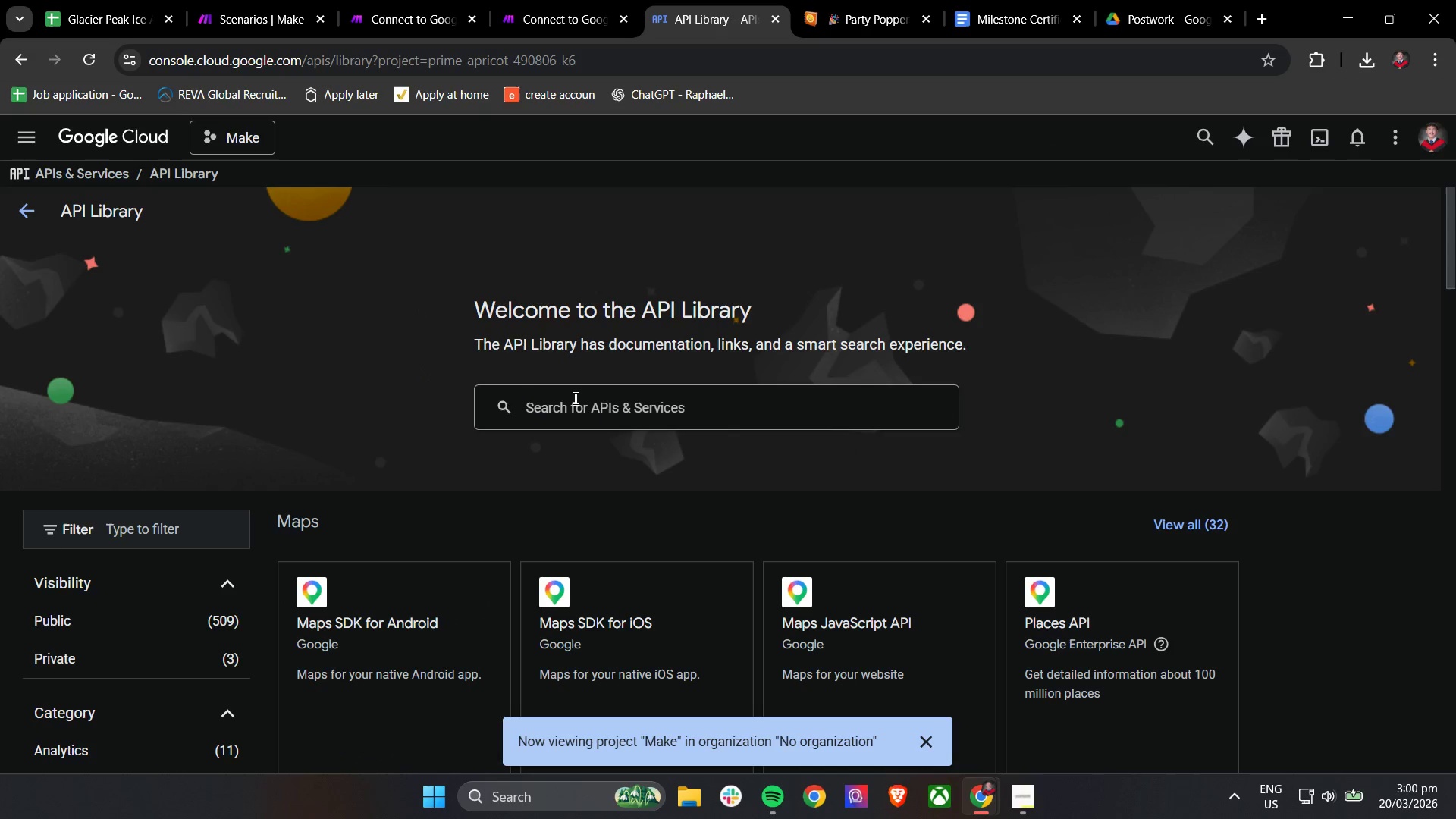 
type(Google drive)
 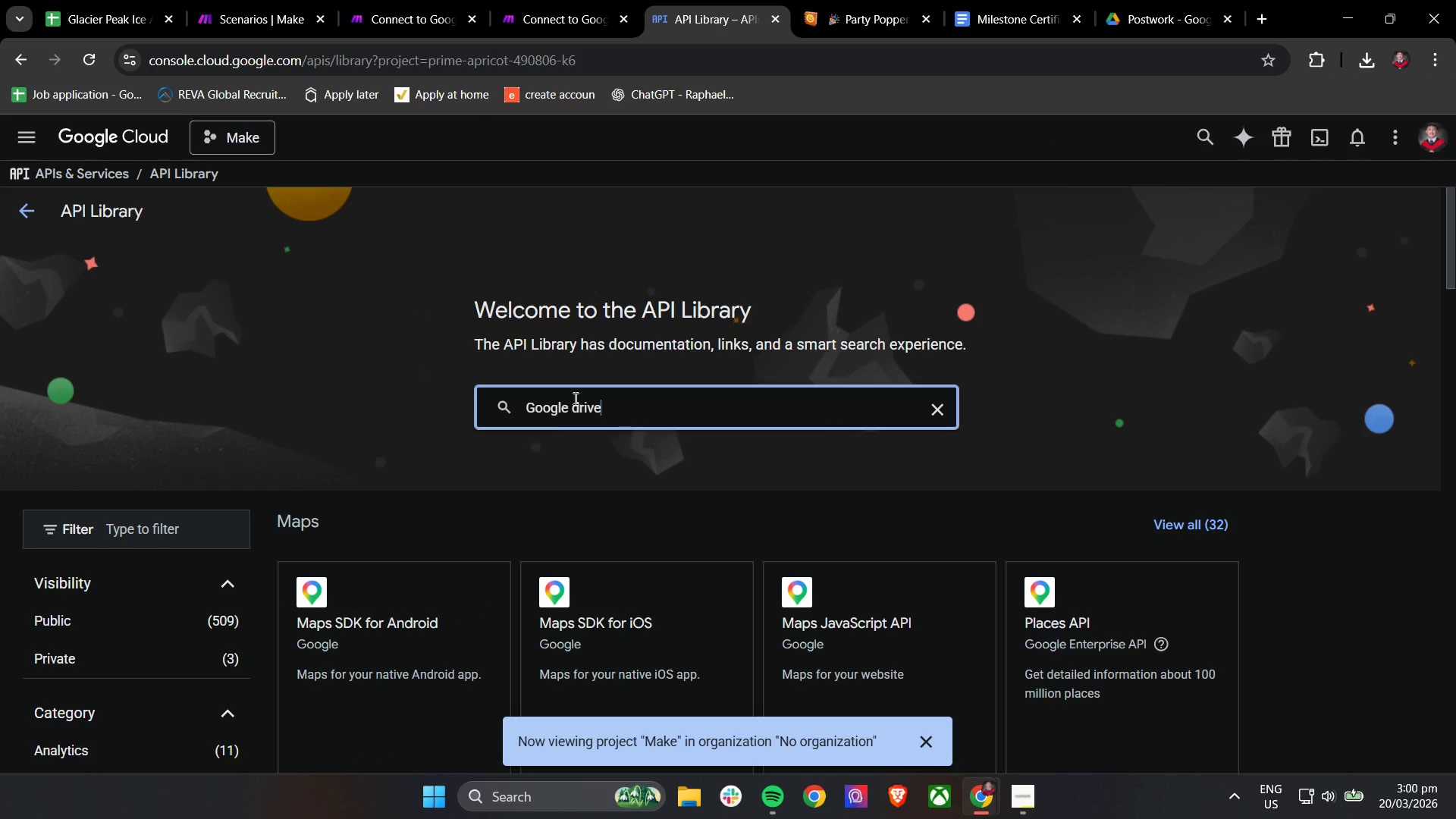 
key(Enter)
 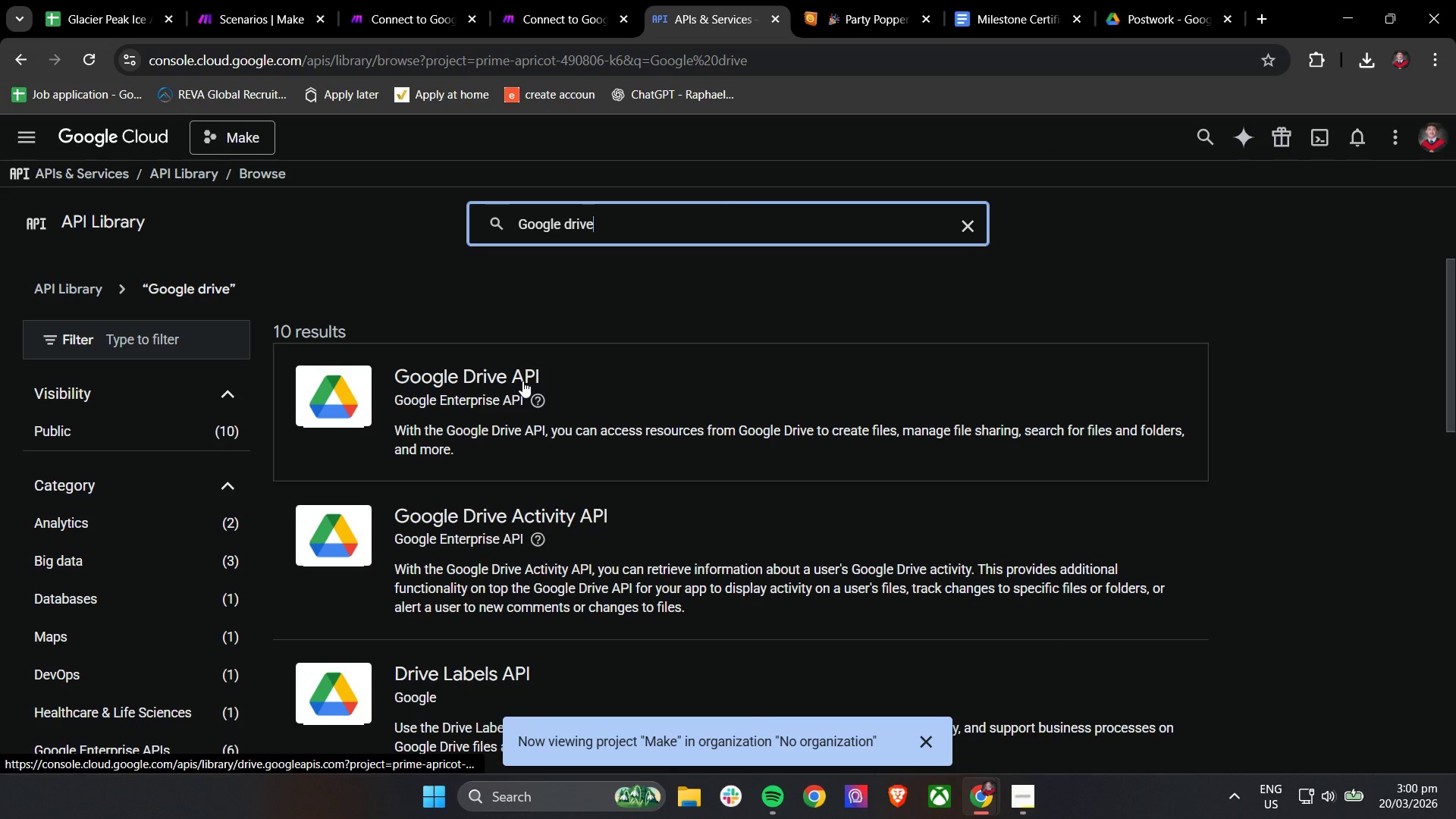 
left_click([522, 381])
 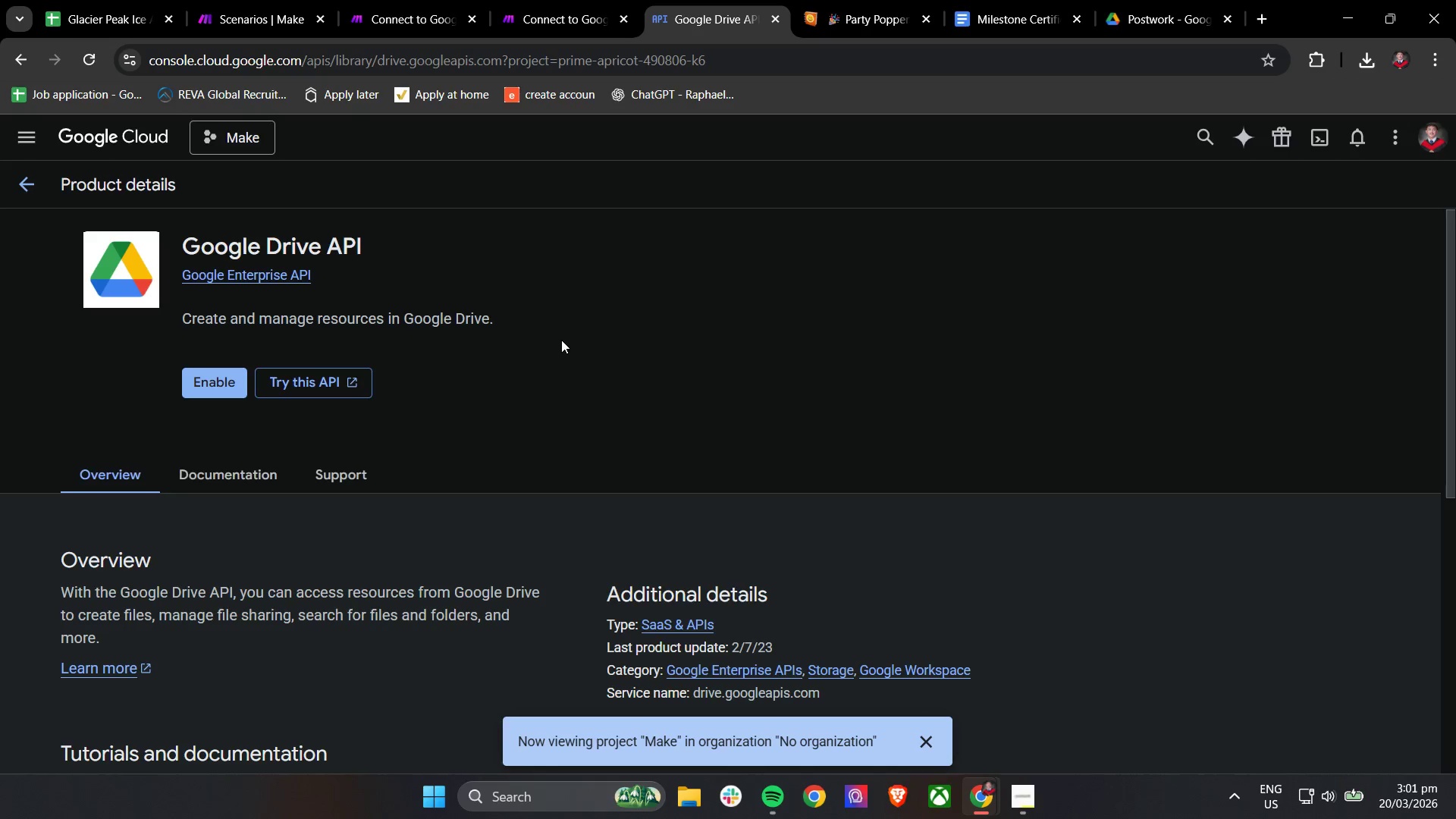 
left_click([224, 382])
 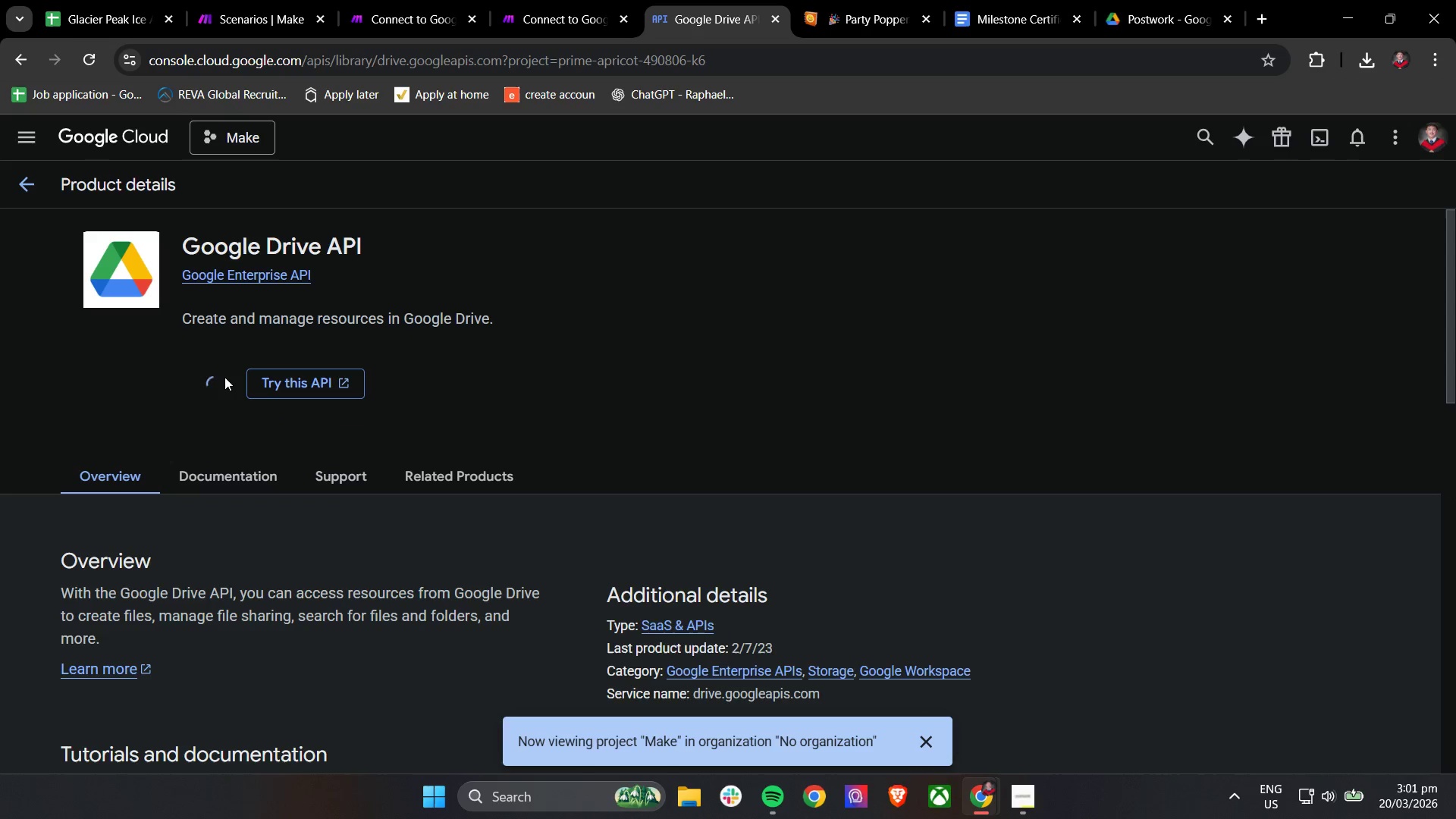 
left_click([513, 2])
 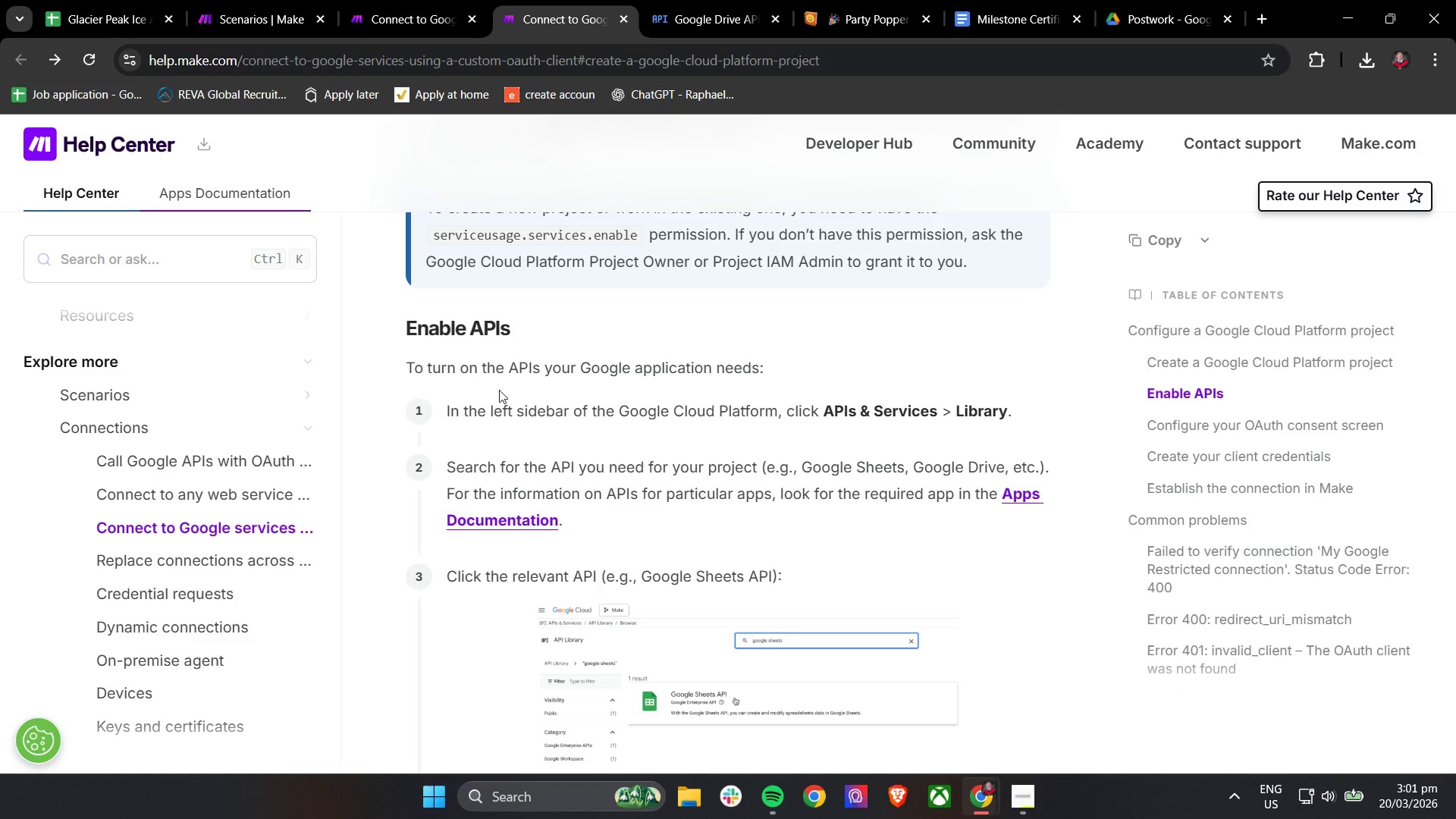 
scroll: coordinate [507, 382], scroll_direction: down, amount: 6.0
 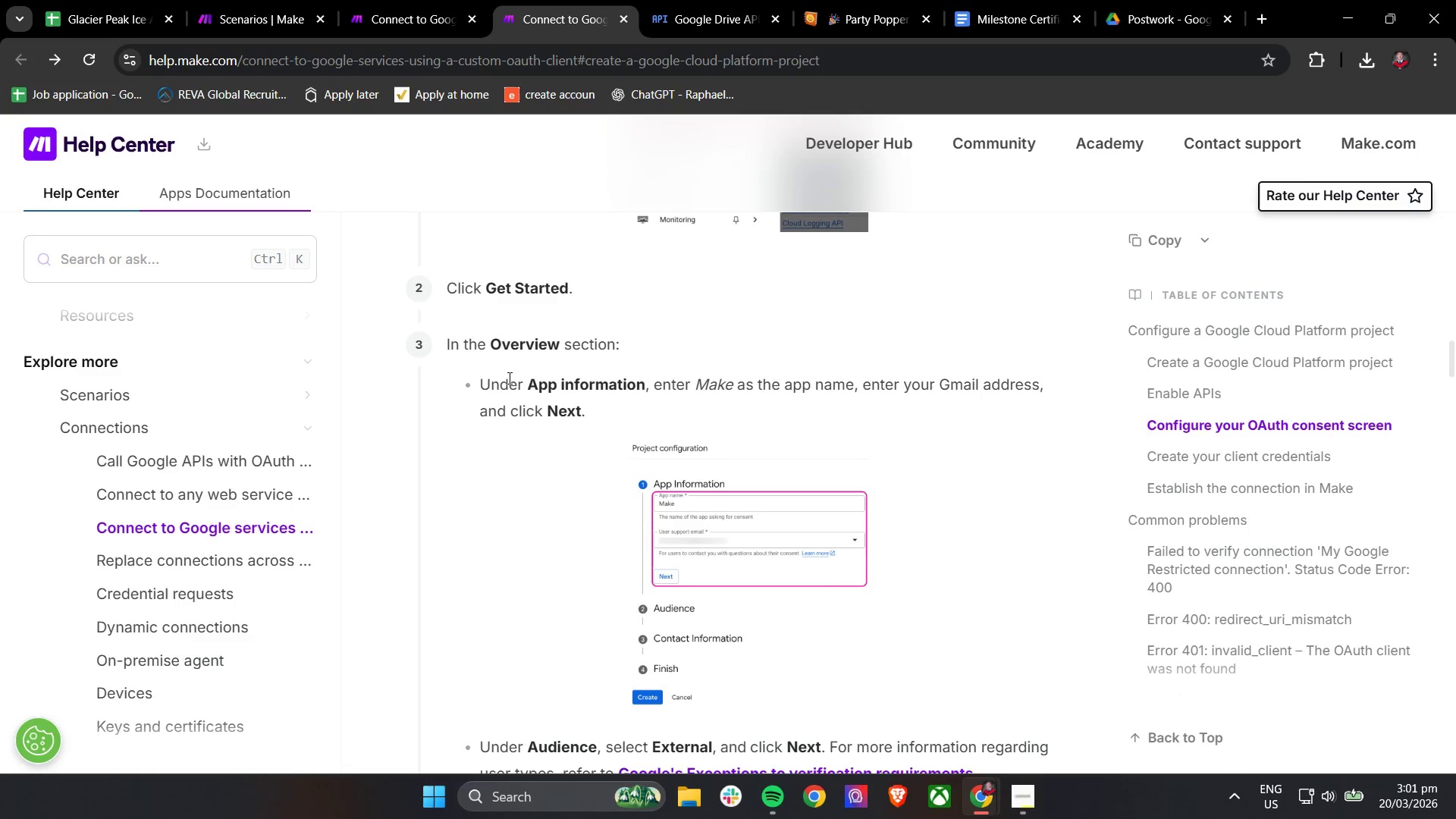 
left_click([730, 0])
 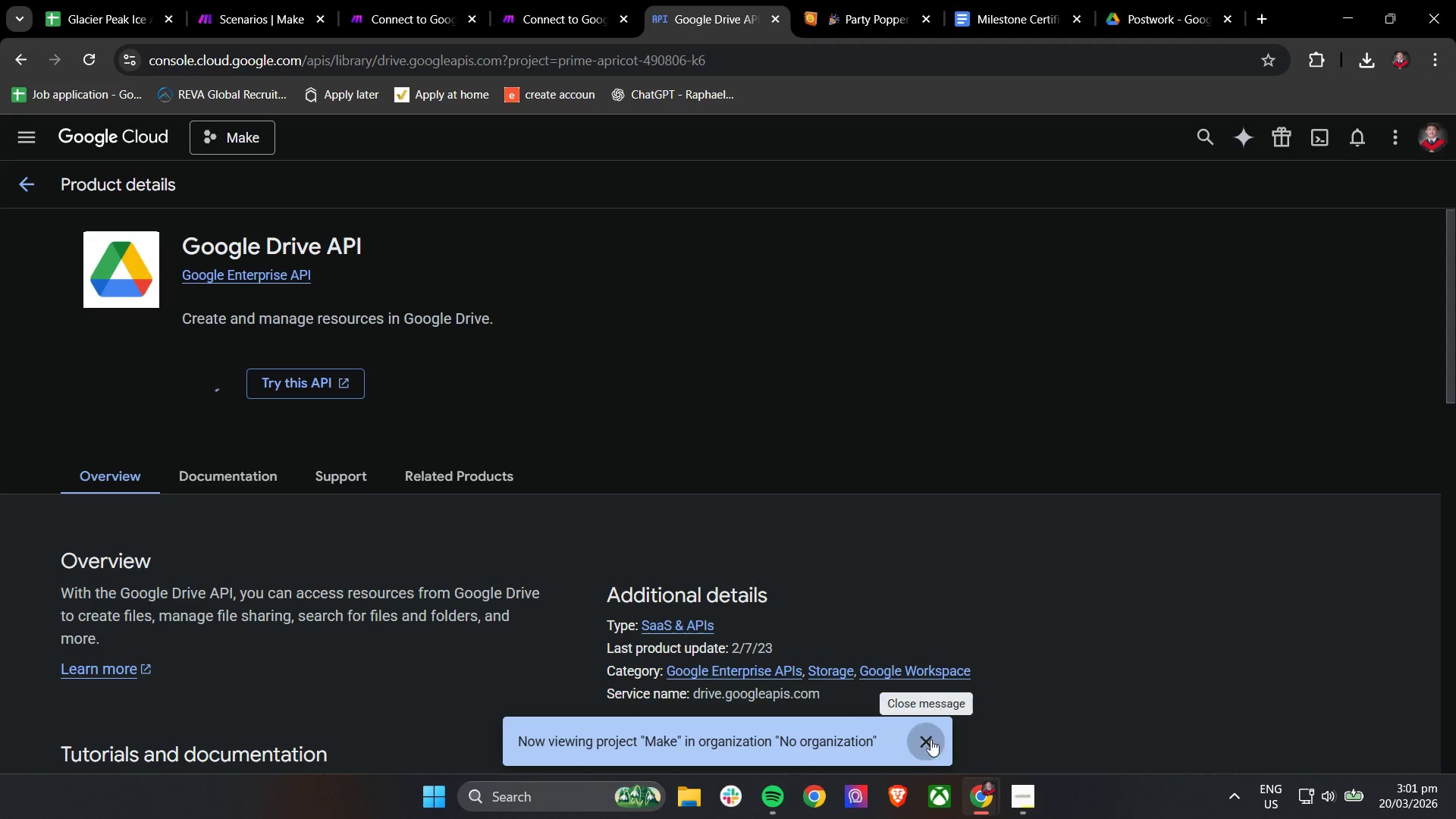 
left_click([923, 743])
 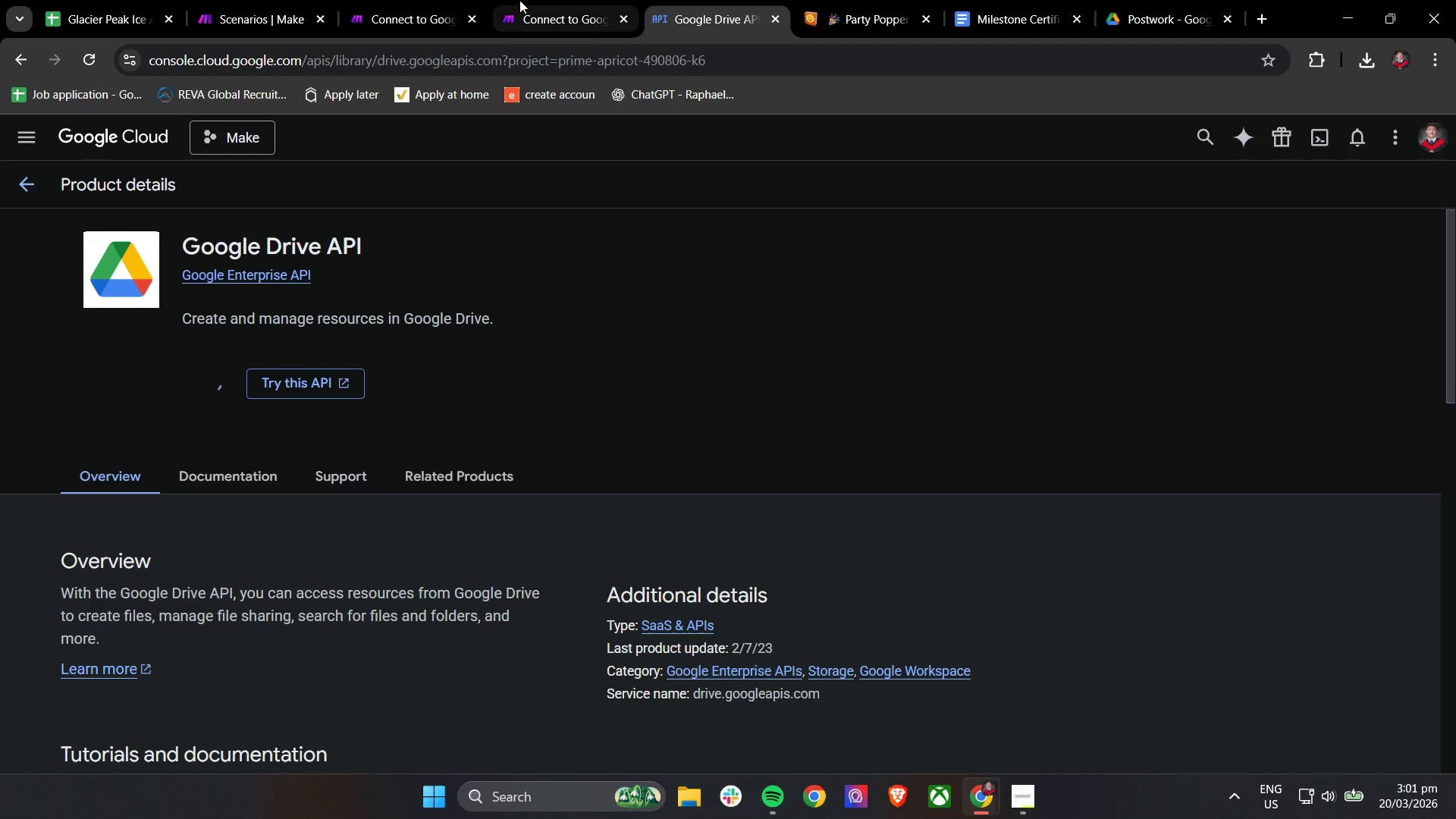 
left_click([536, 0])
 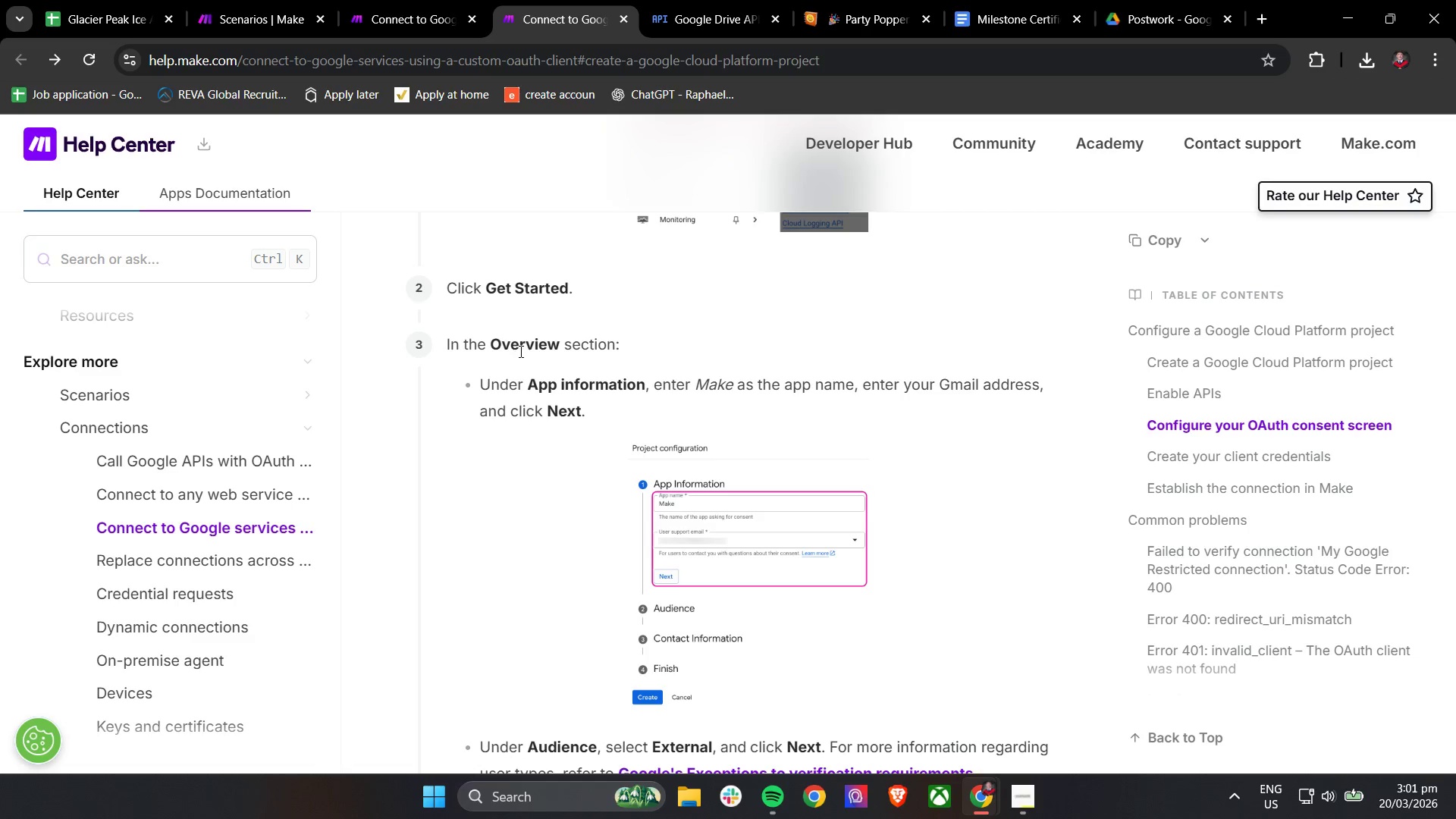 
scroll: coordinate [536, 357], scroll_direction: up, amount: 4.0
 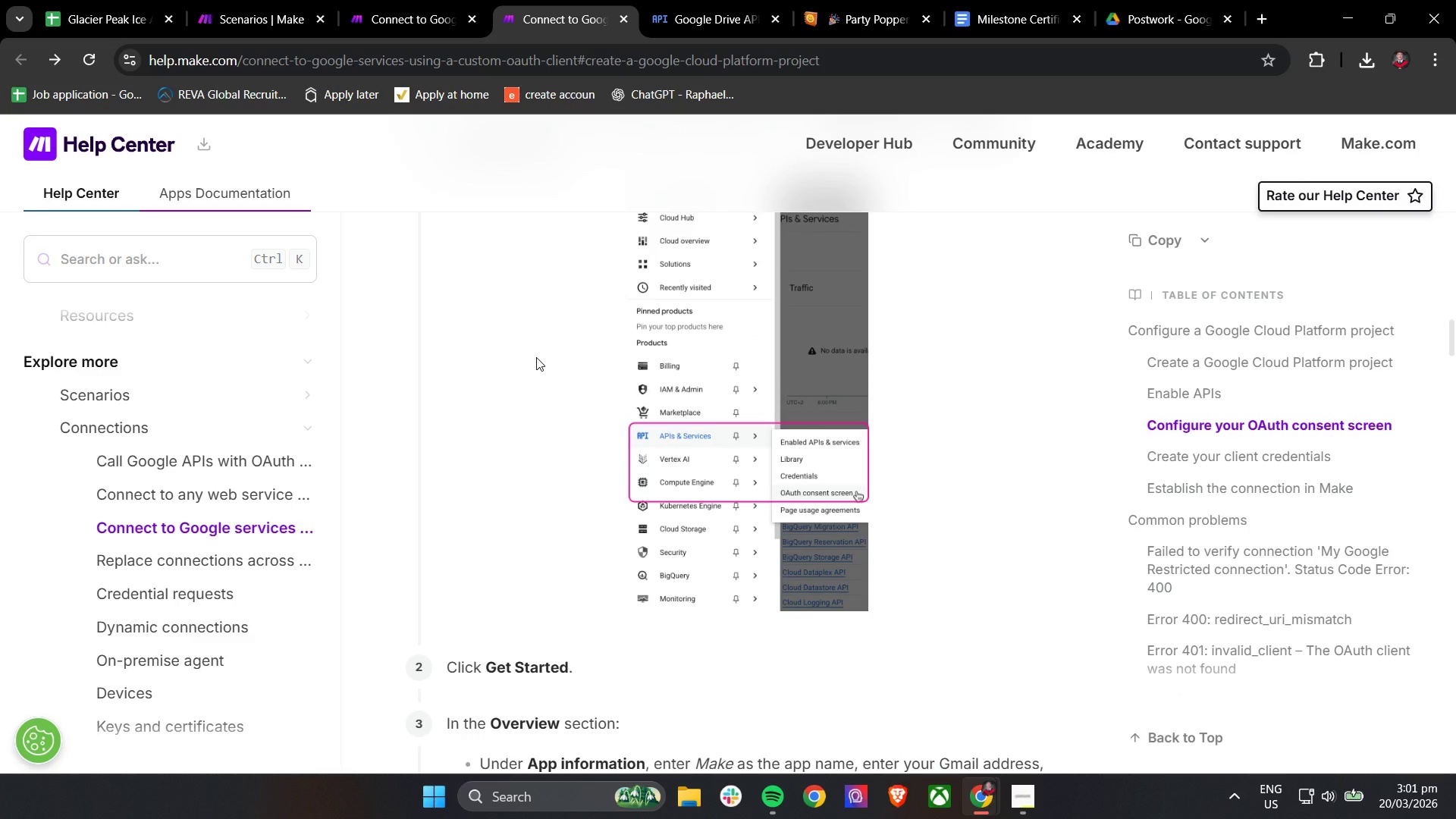 
scroll: coordinate [538, 345], scroll_direction: down, amount: 6.0
 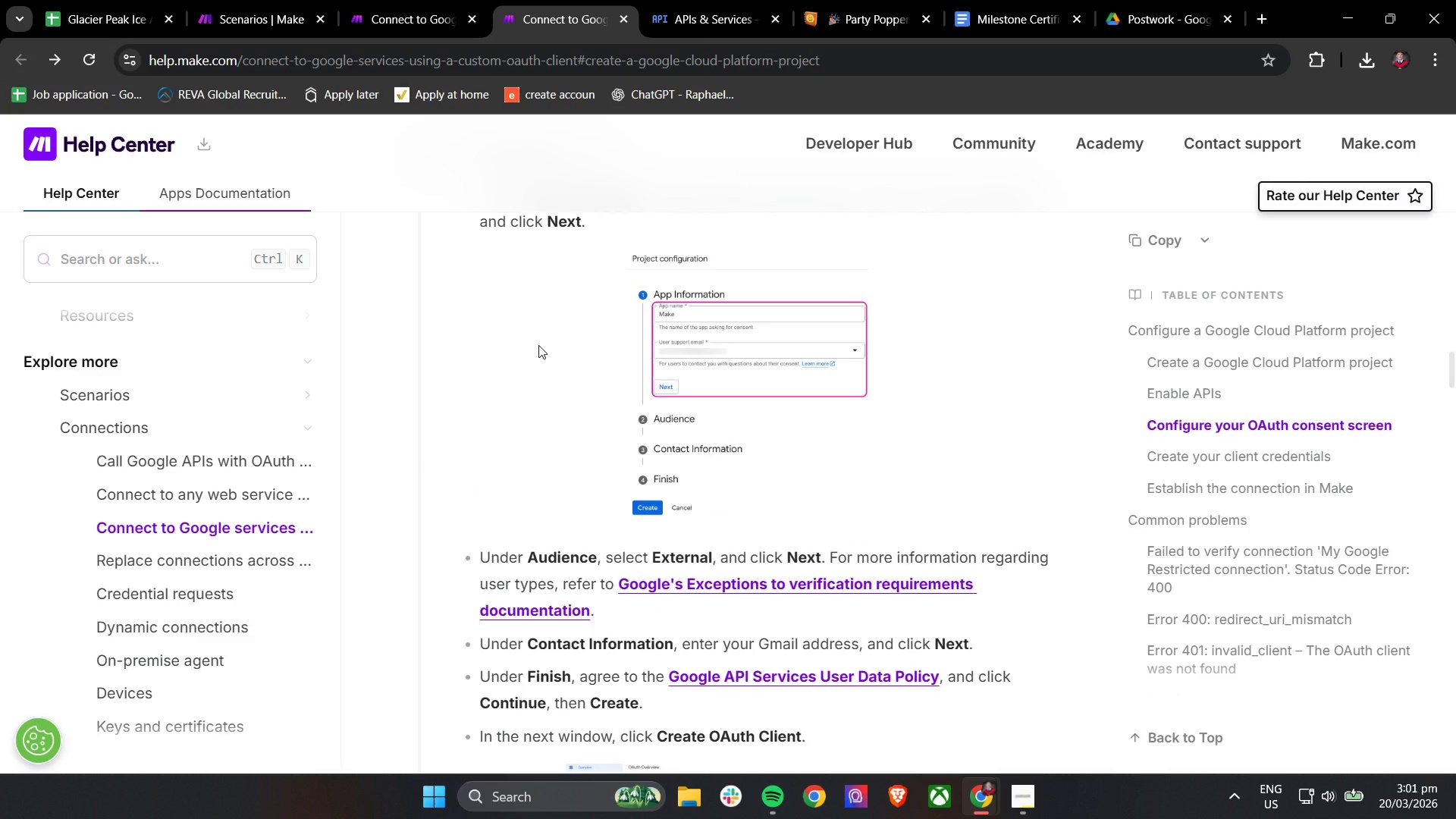 
left_click([416, 0])
 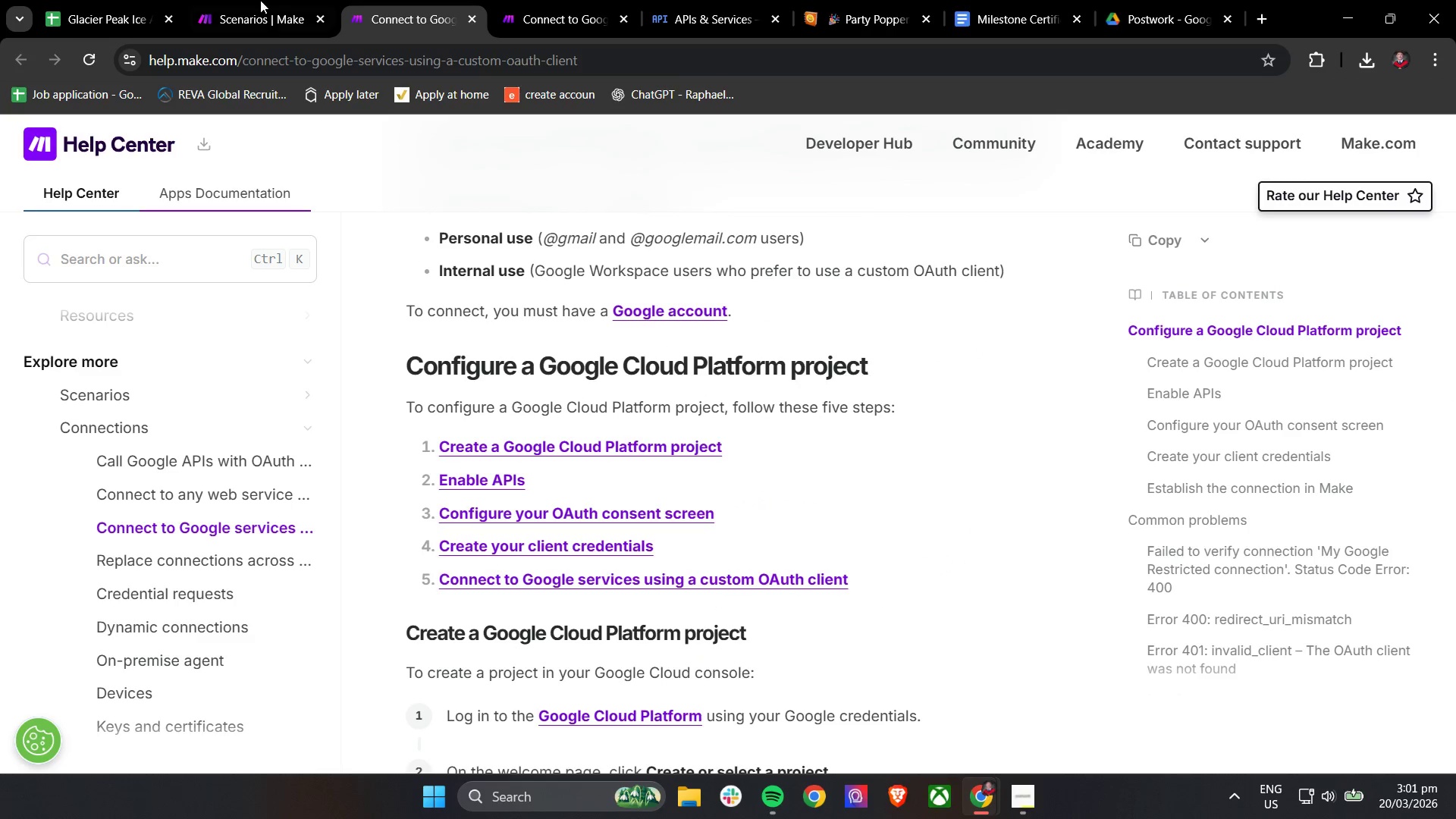 
scroll: coordinate [544, 347], scroll_direction: down, amount: 12.0
 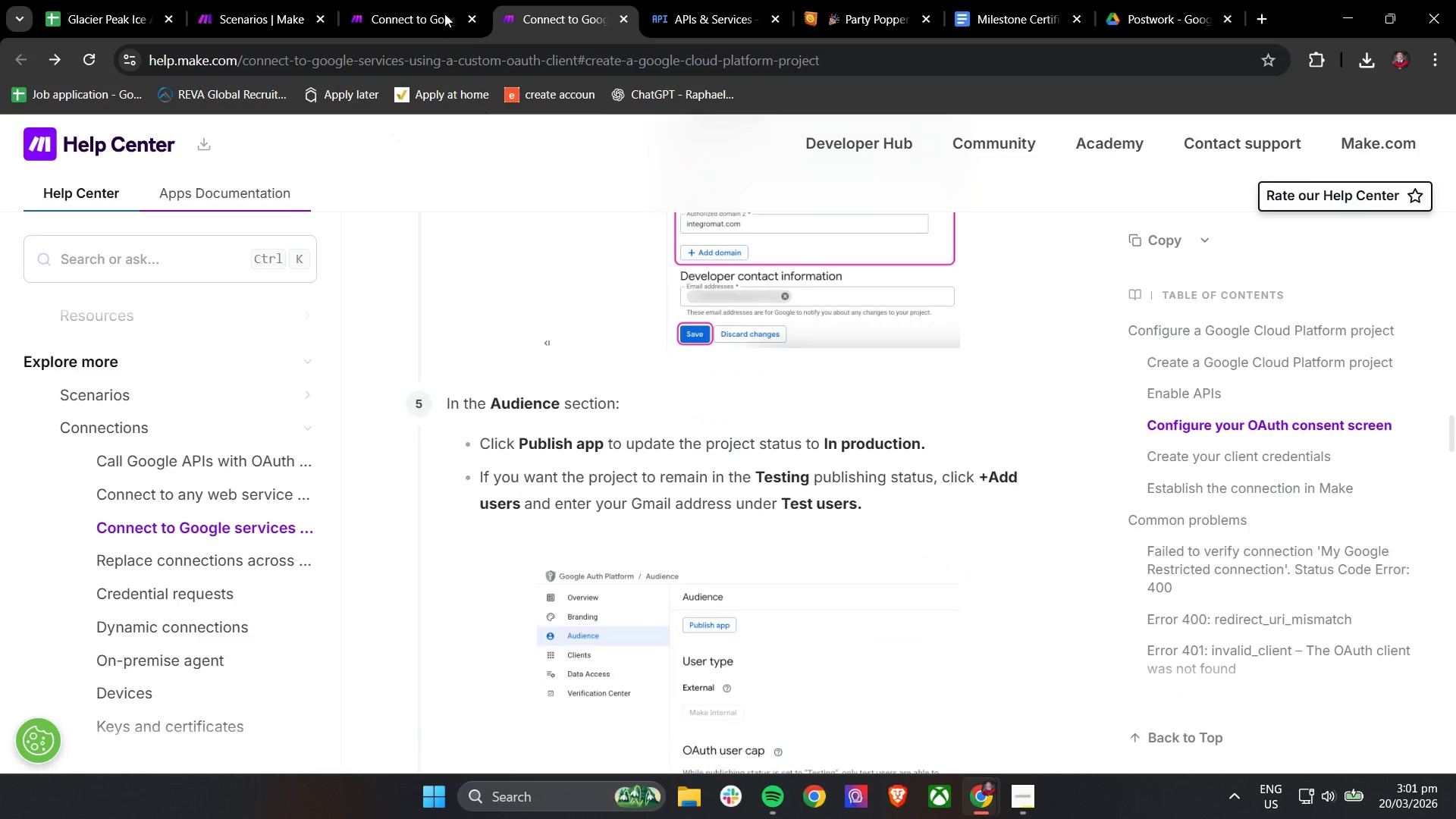 
left_click([271, 0])
 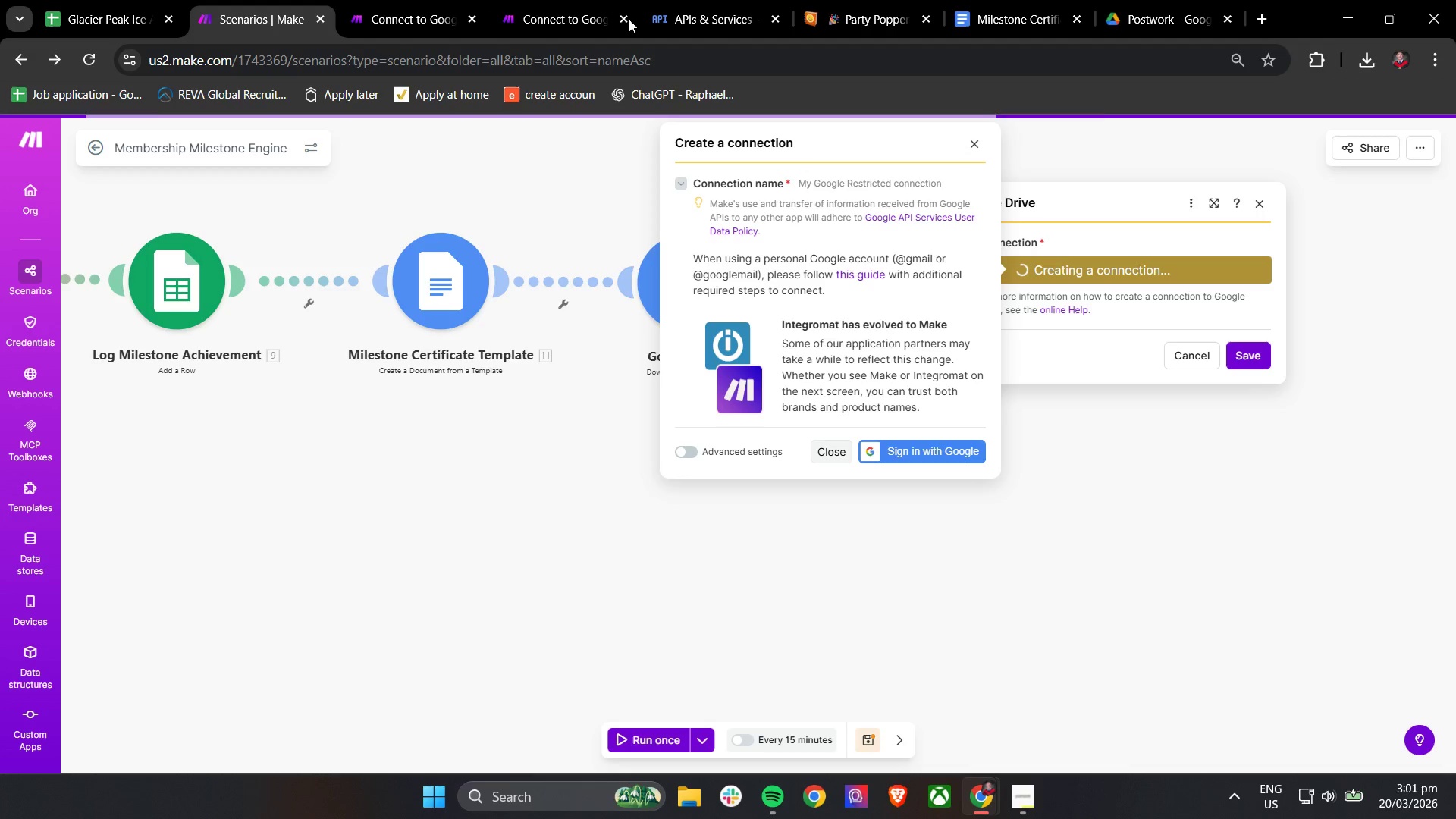 
left_click([711, 0])
 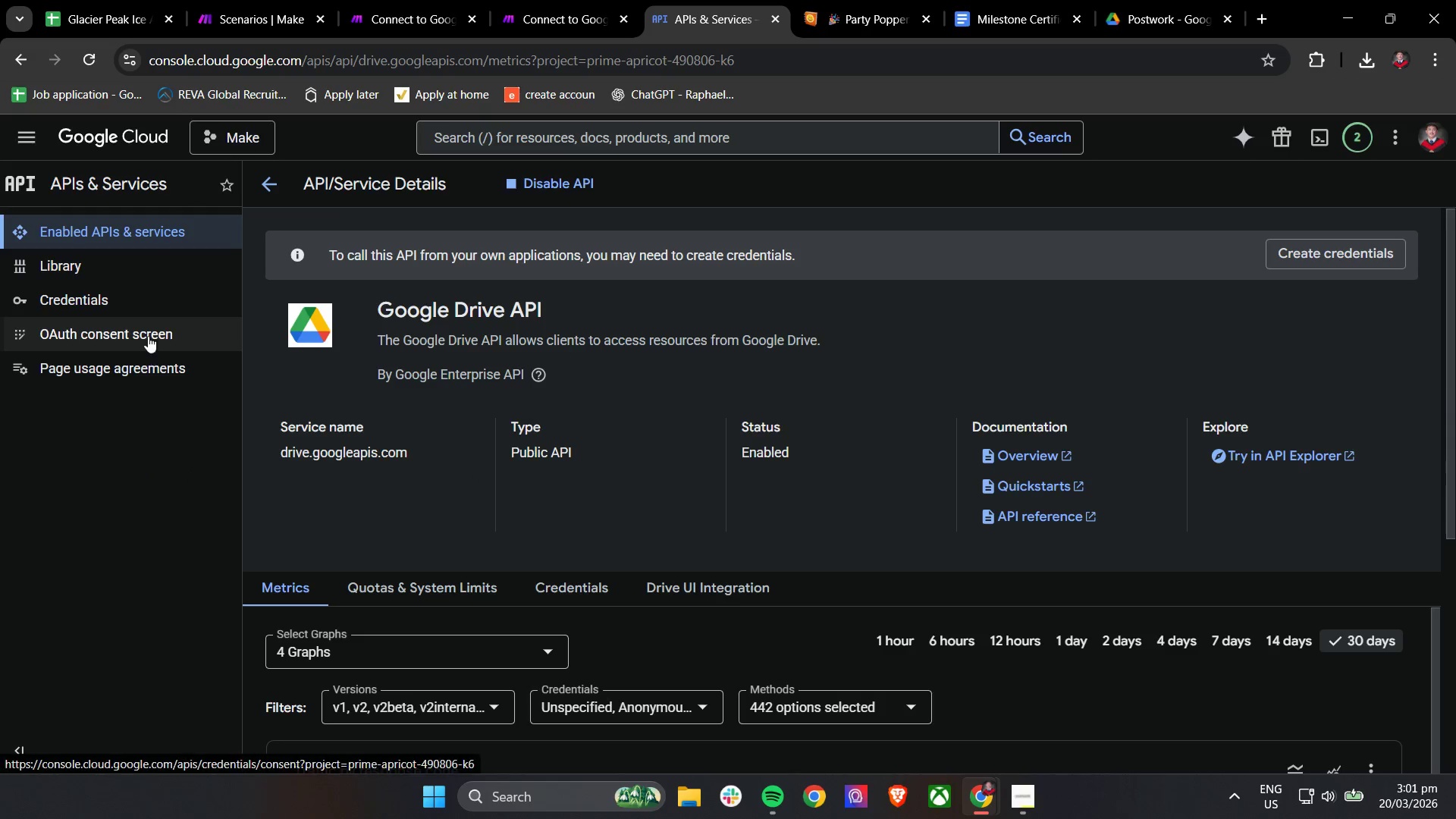 
left_click([138, 239])
 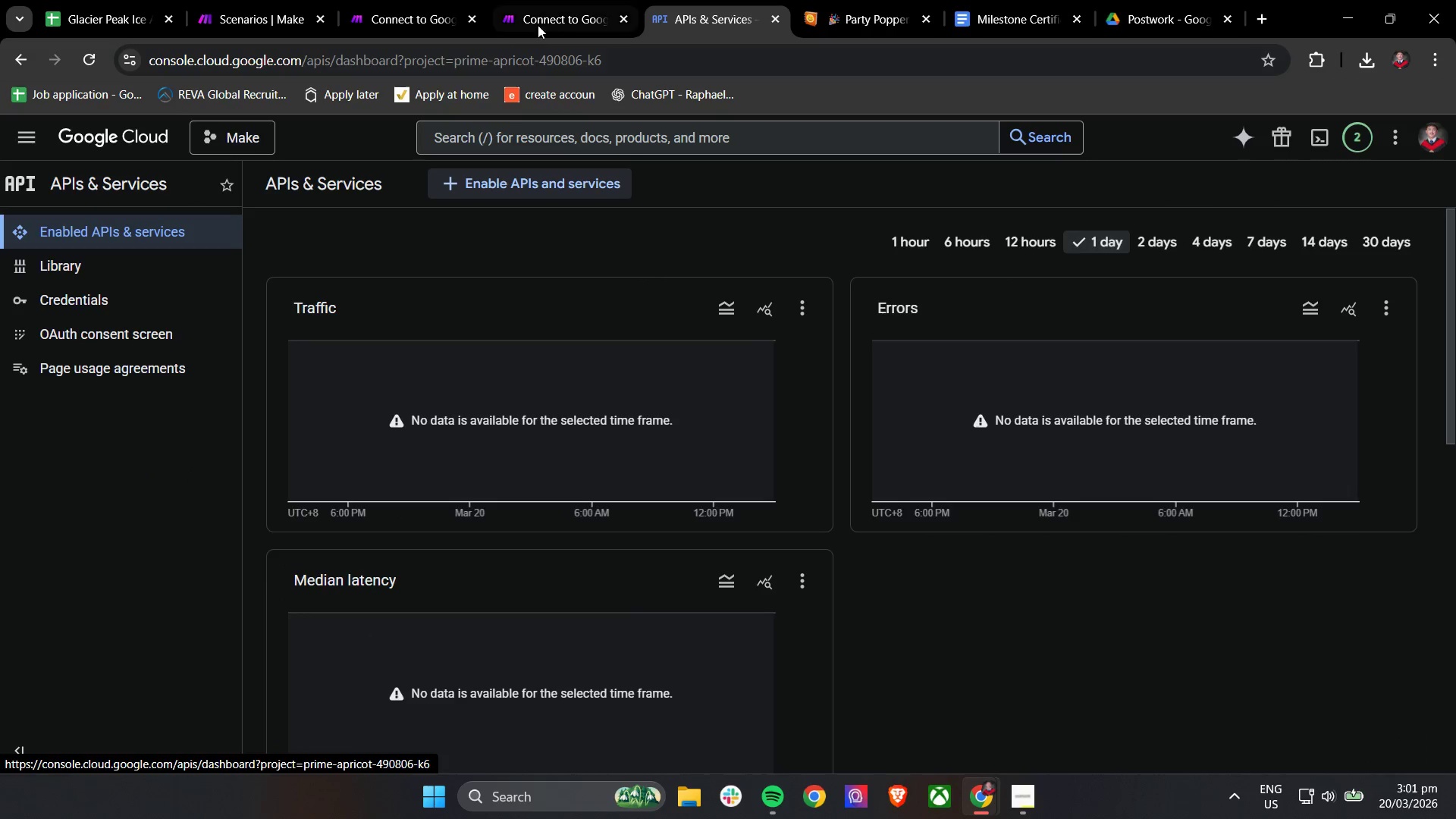 
left_click([561, 0])
 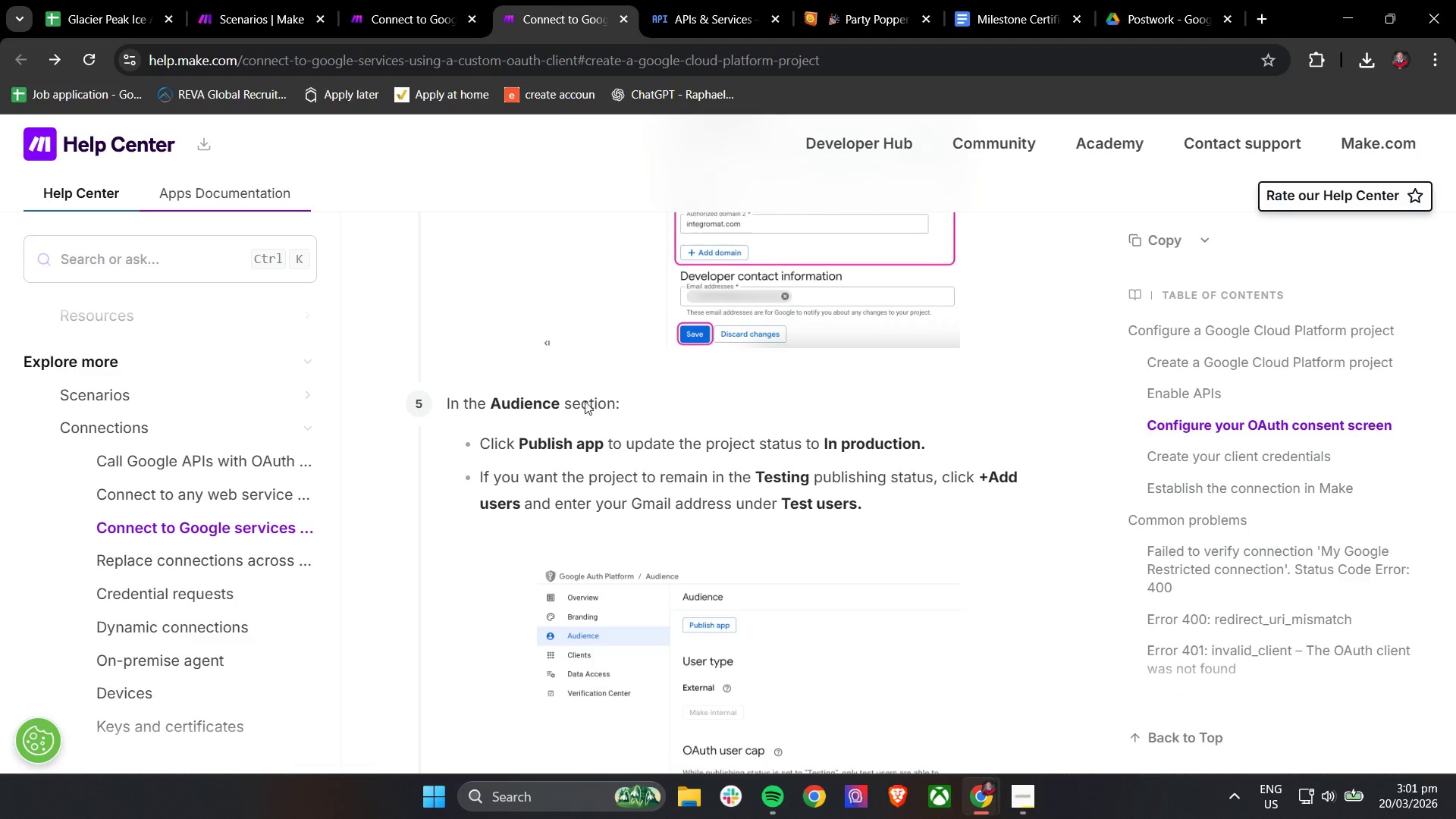 
scroll: coordinate [610, 520], scroll_direction: up, amount: 18.0
 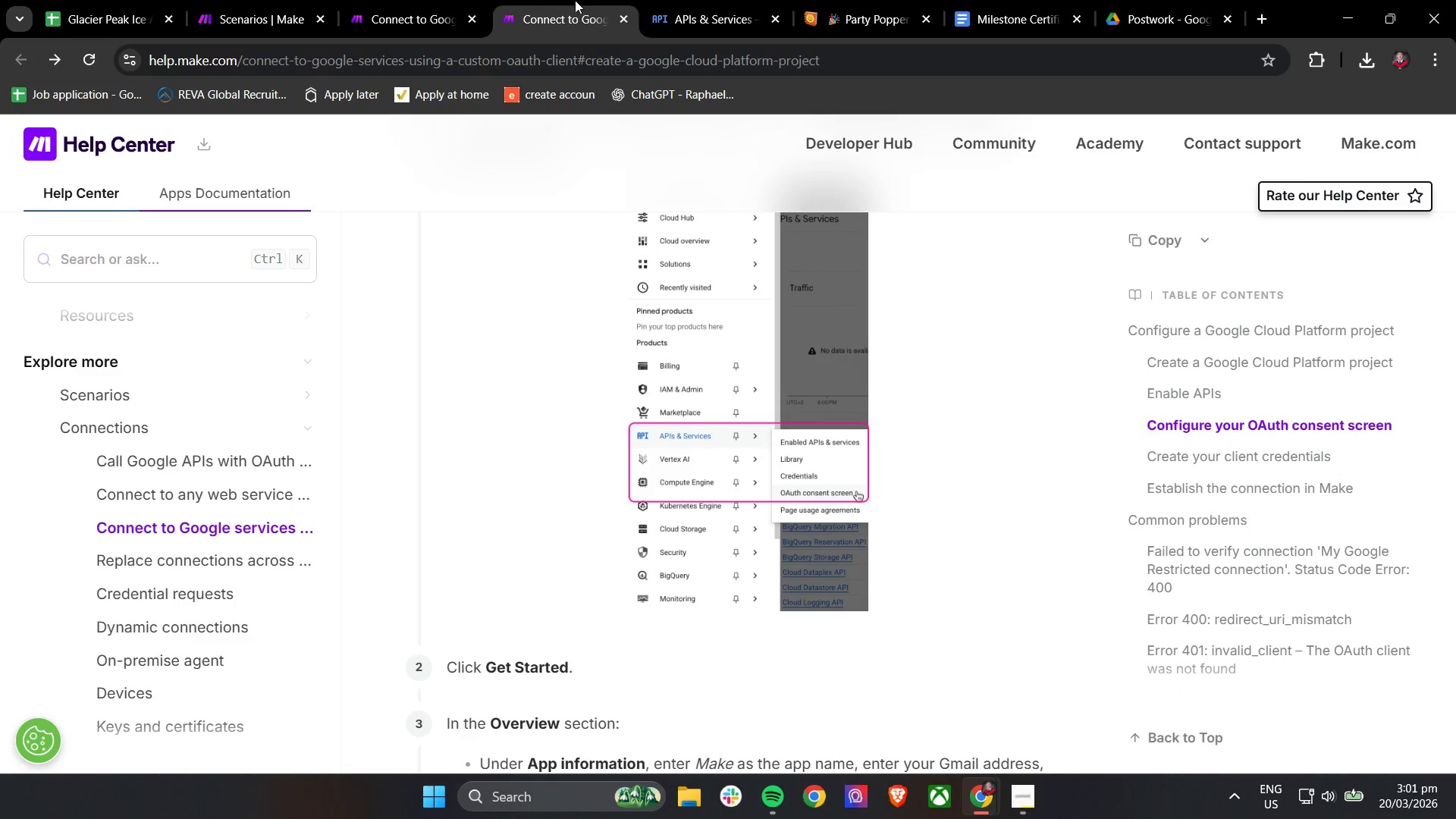 
left_click([170, 329])
 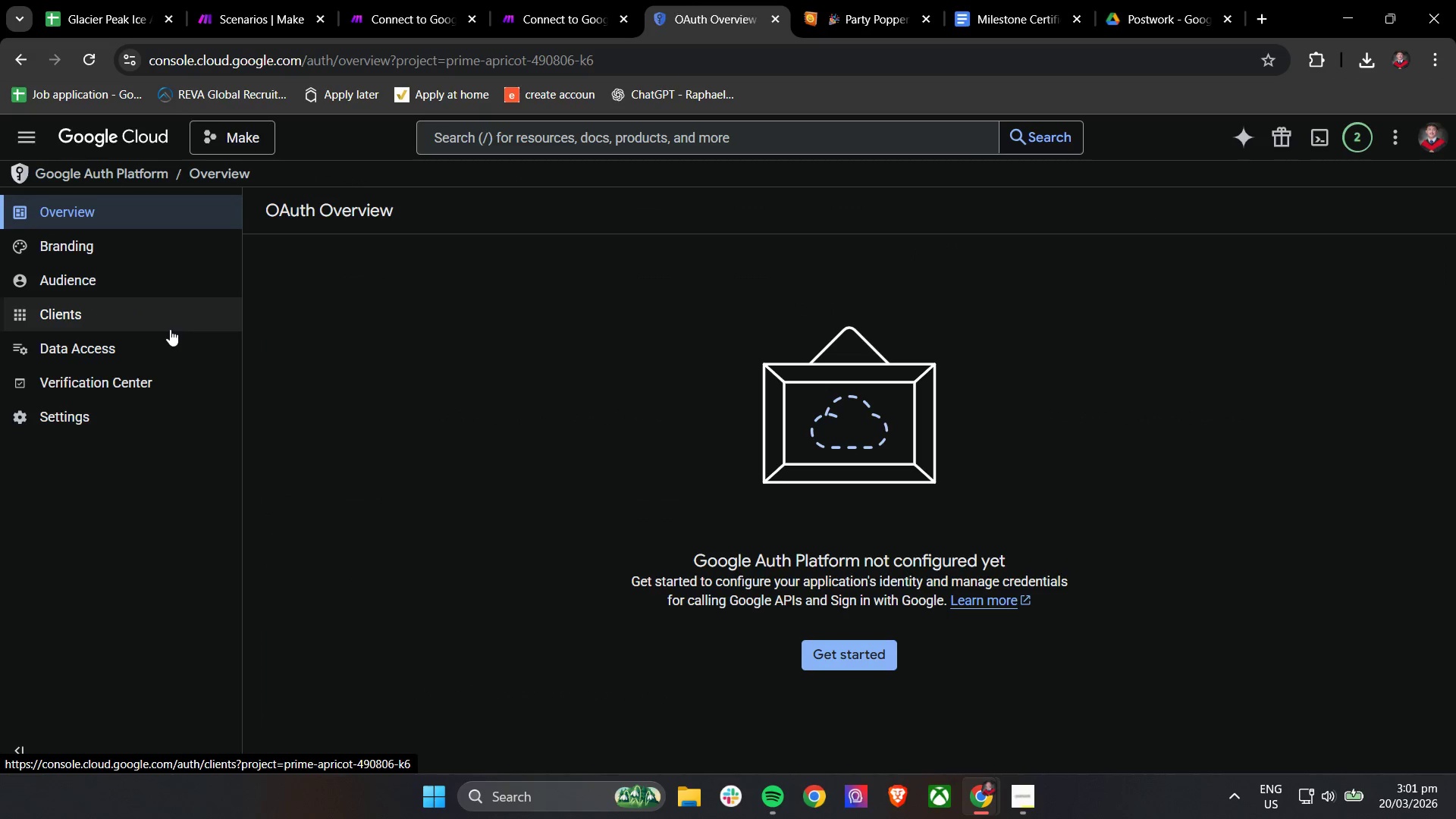 
left_click([846, 651])
 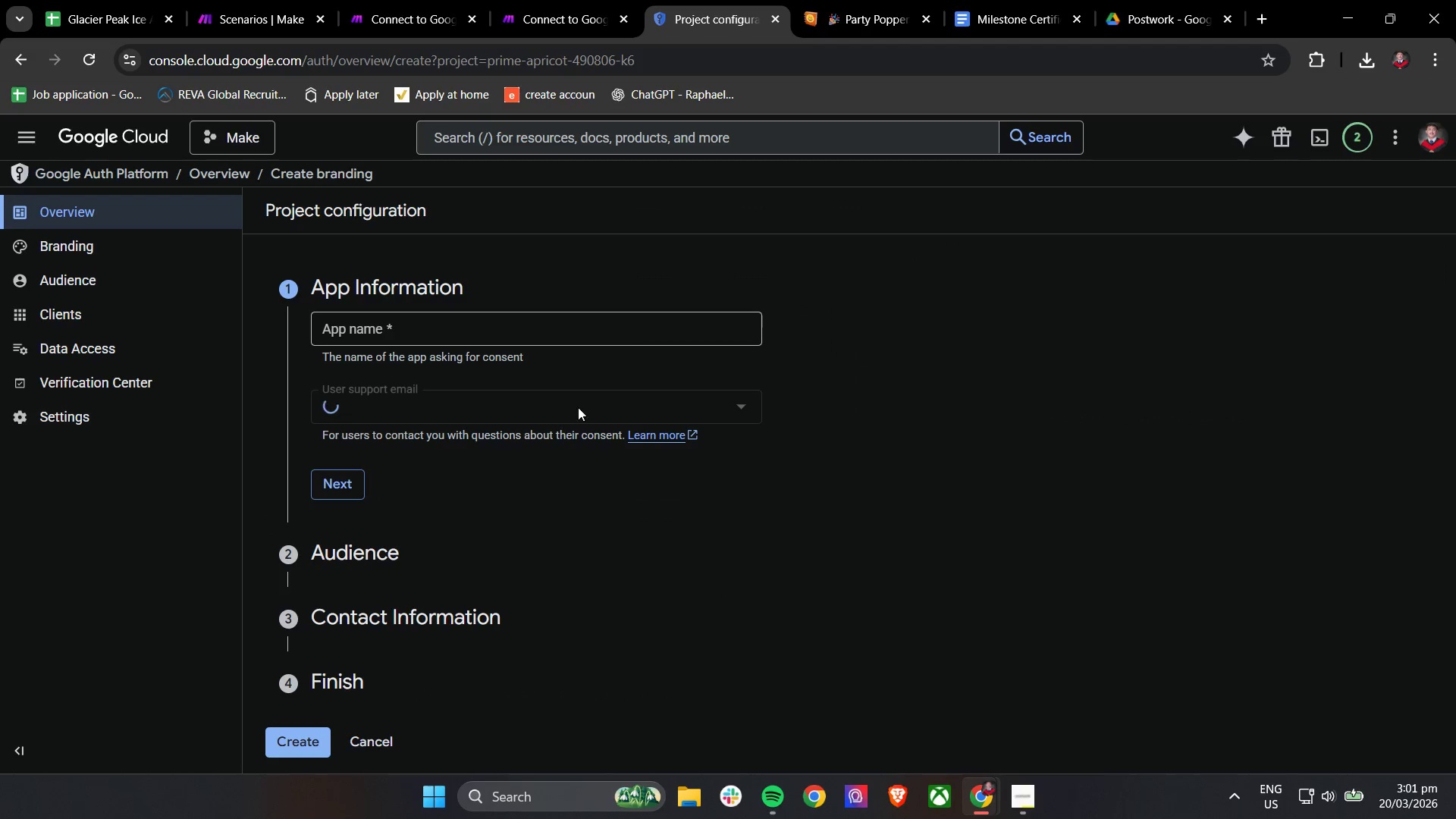 
left_click([459, 337])
 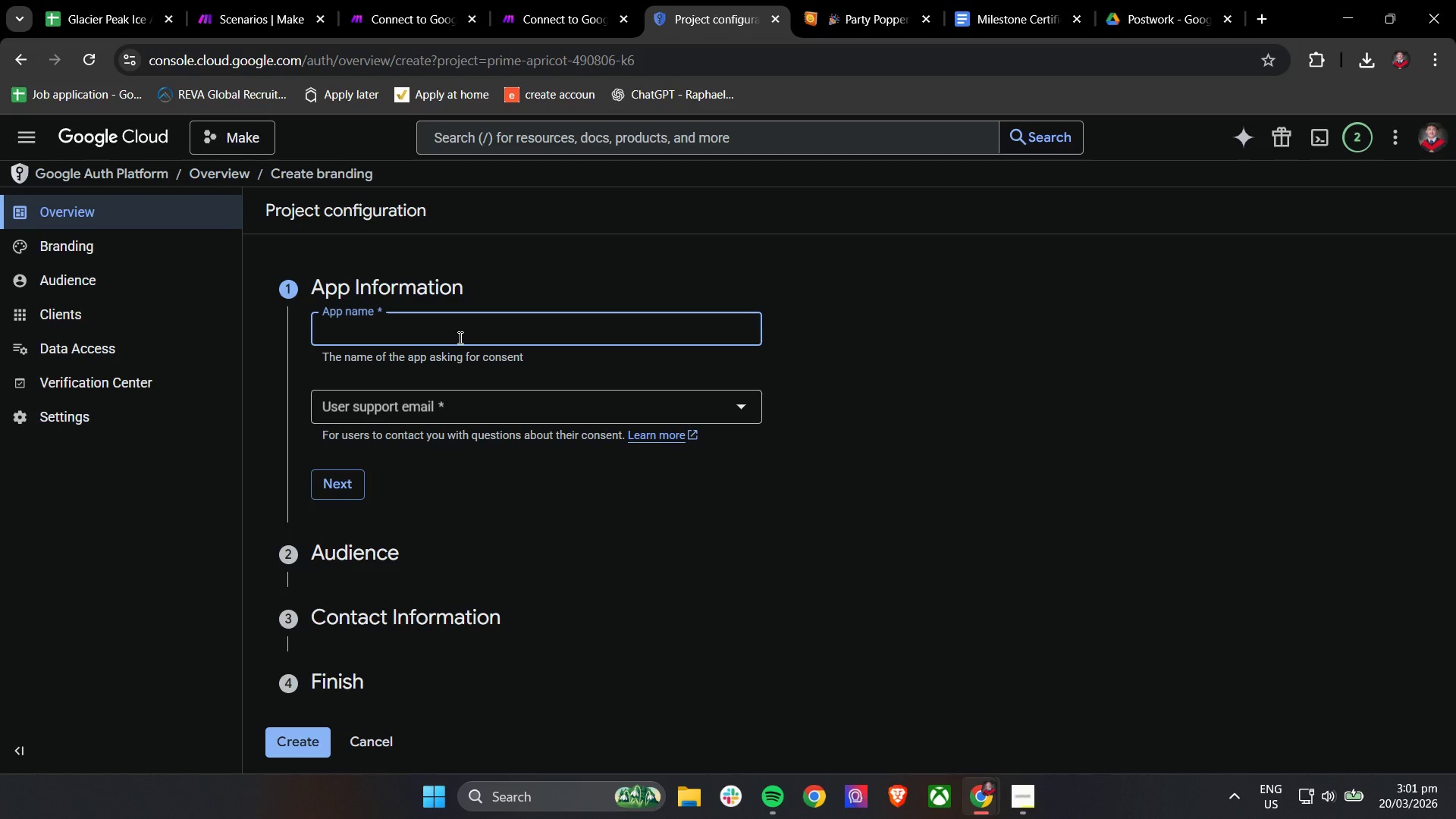 
type(Make)
 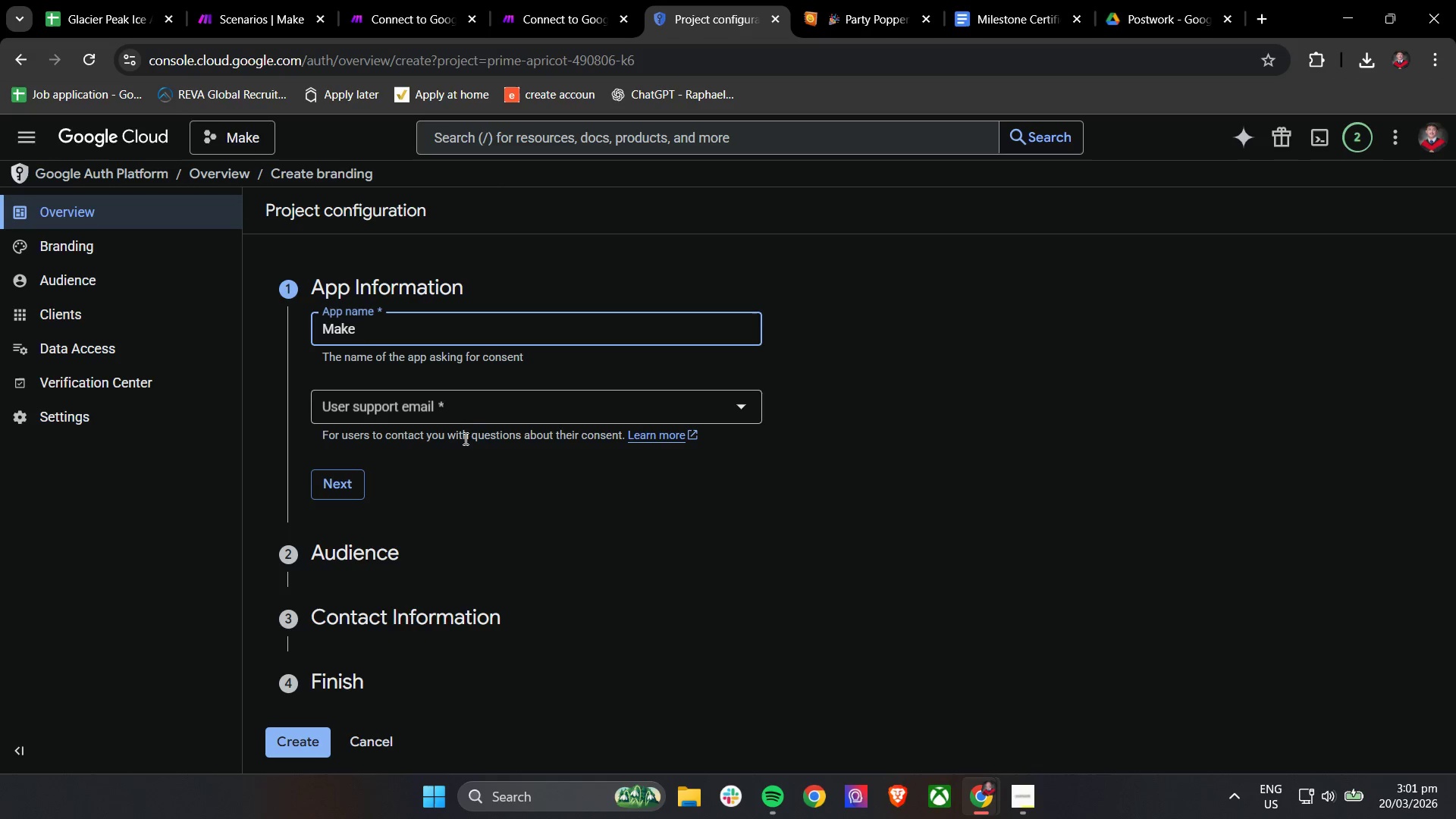 
left_click([559, 0])
 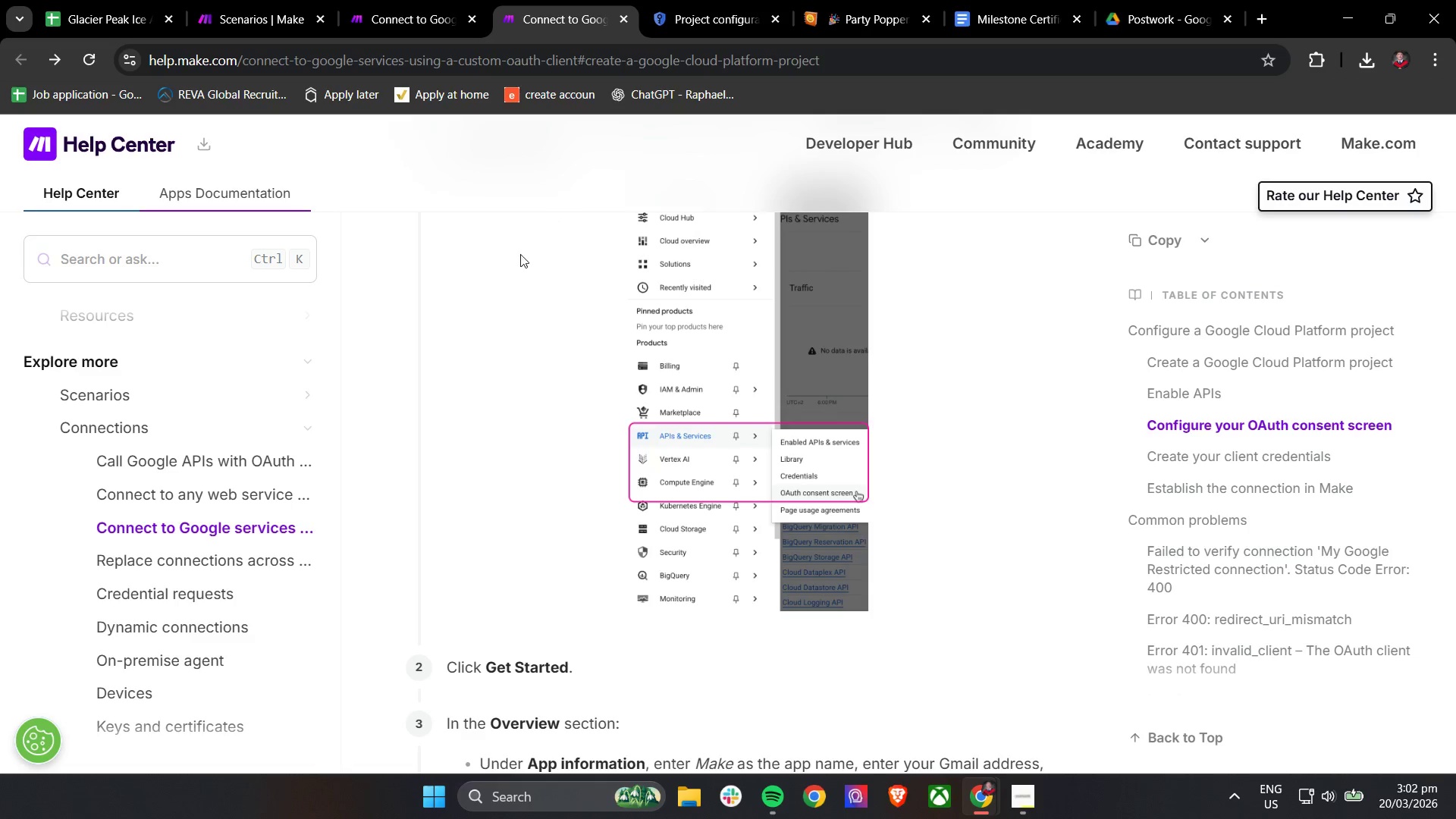 
scroll: coordinate [476, 378], scroll_direction: down, amount: 4.0
 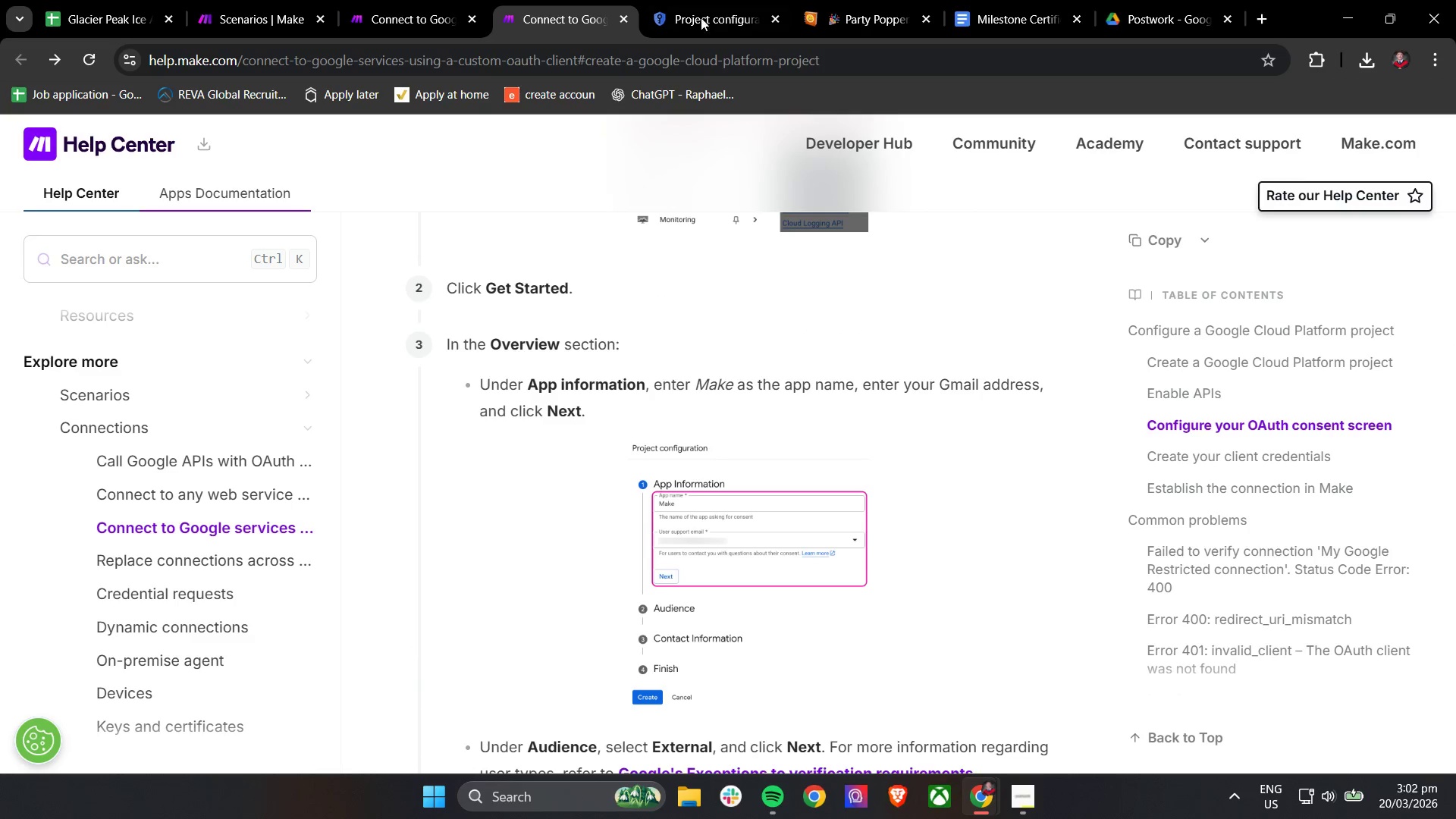 
wait(6.23)
 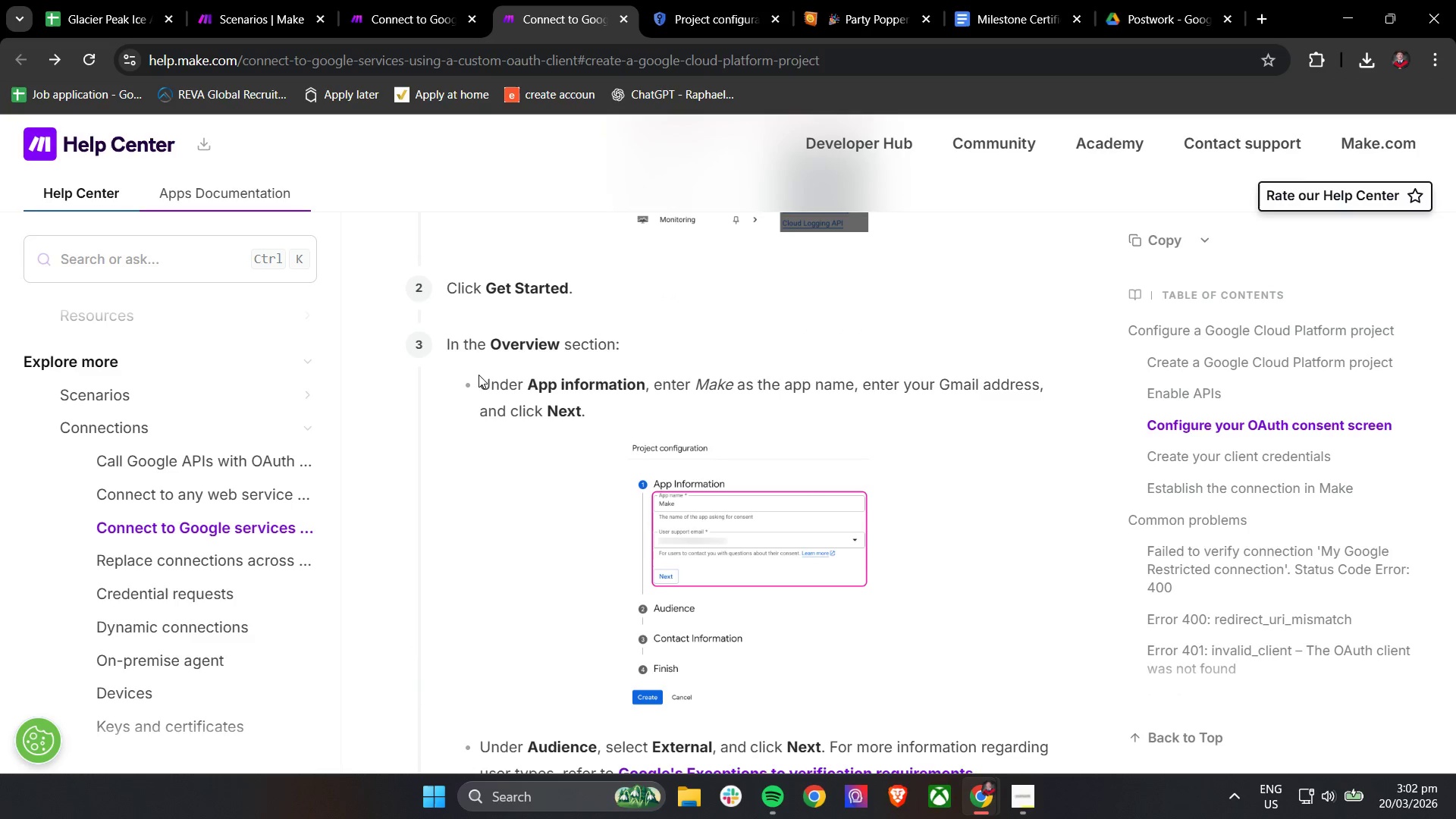 
left_click([429, 419])
 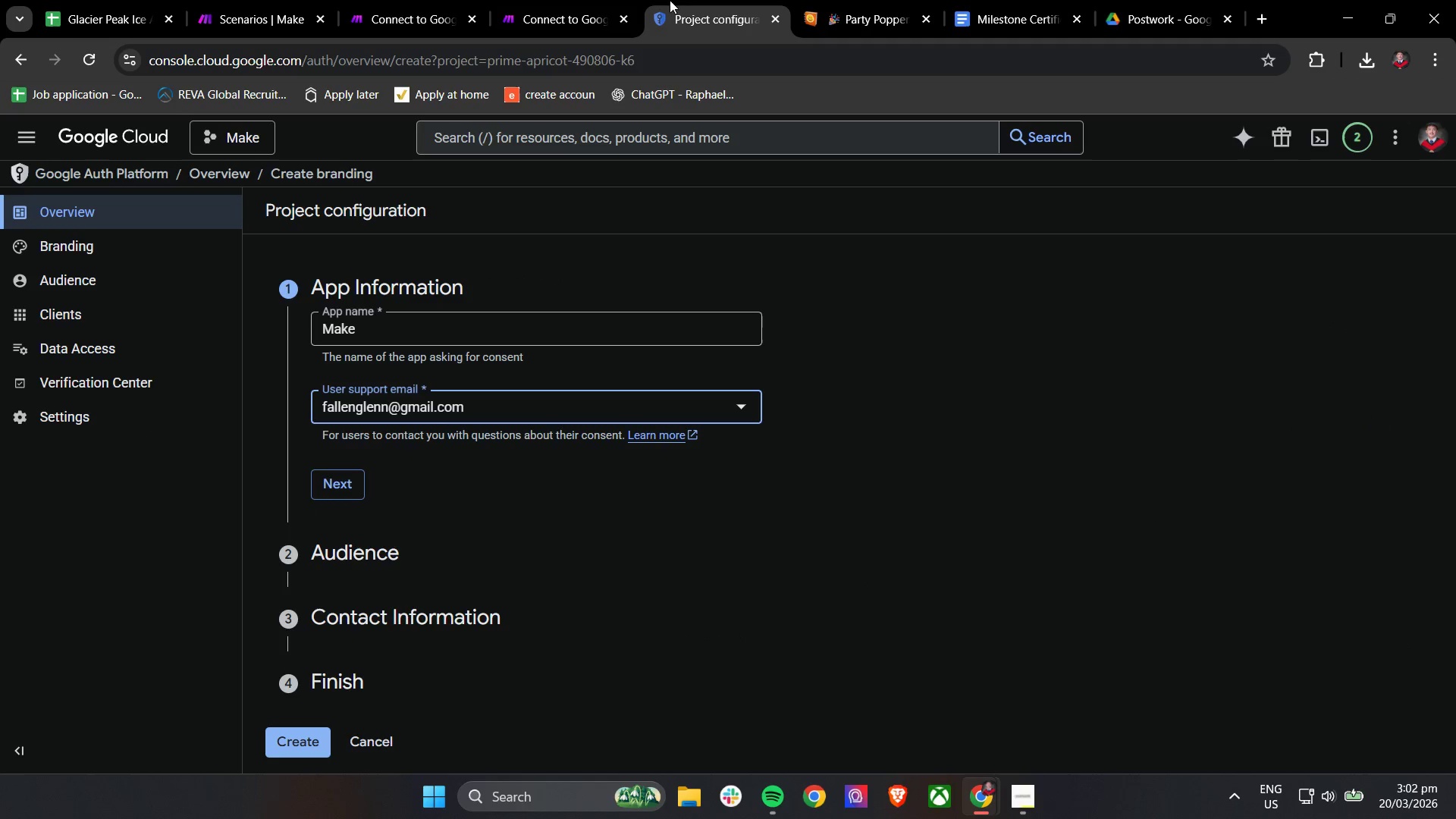 
left_click([566, 0])
 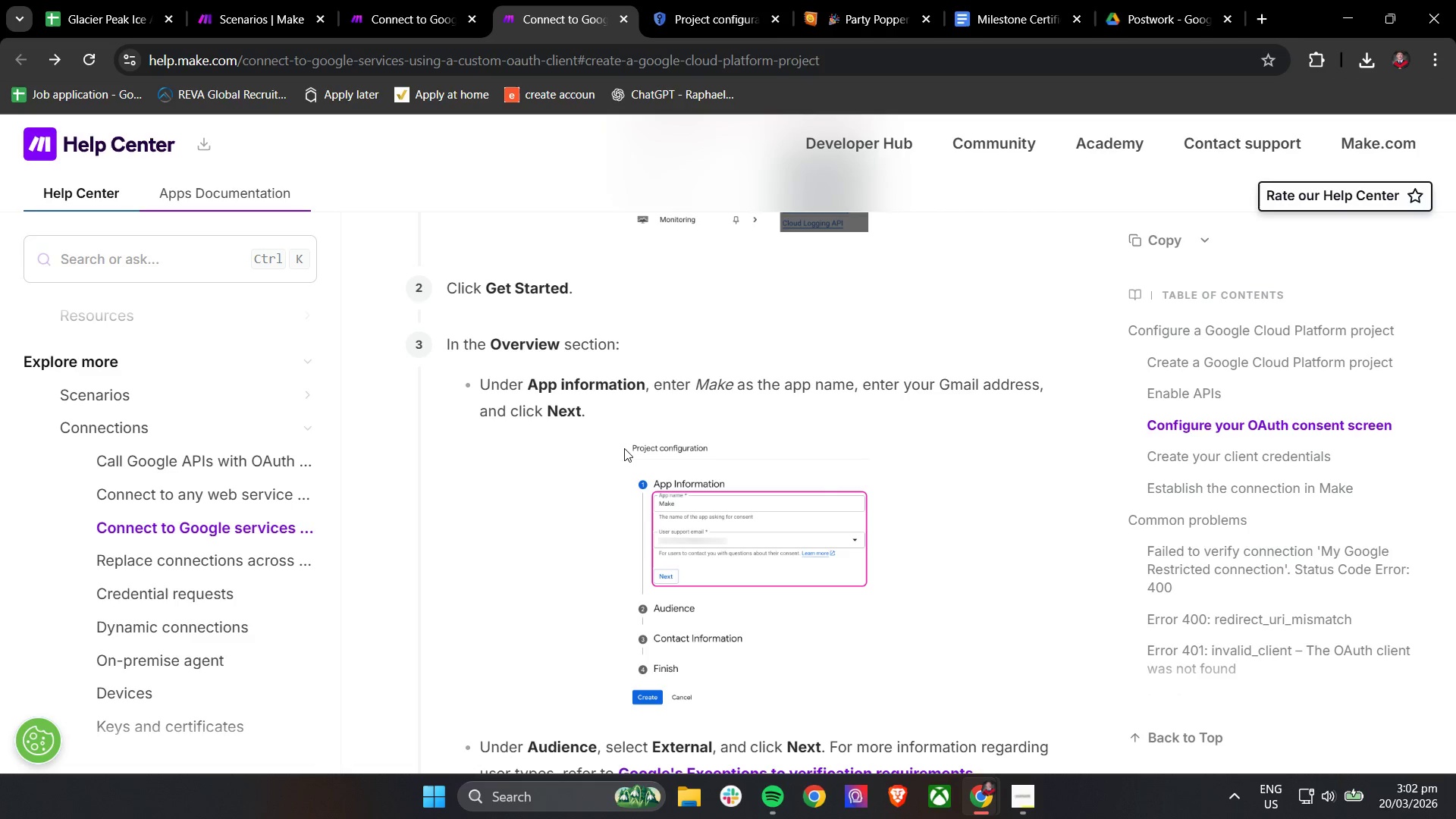 
scroll: coordinate [545, 329], scroll_direction: down, amount: 2.0
 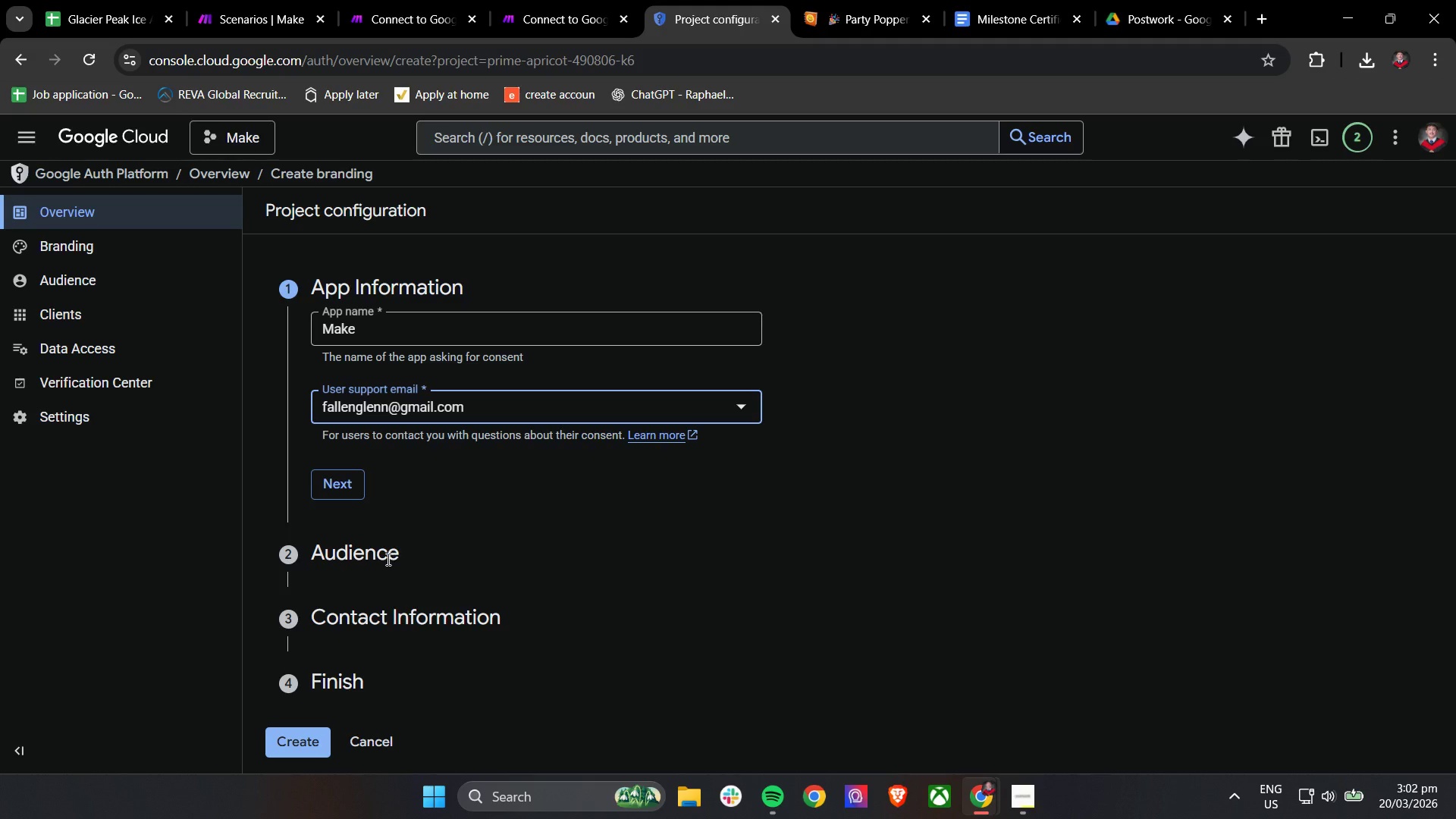 
left_click([352, 489])
 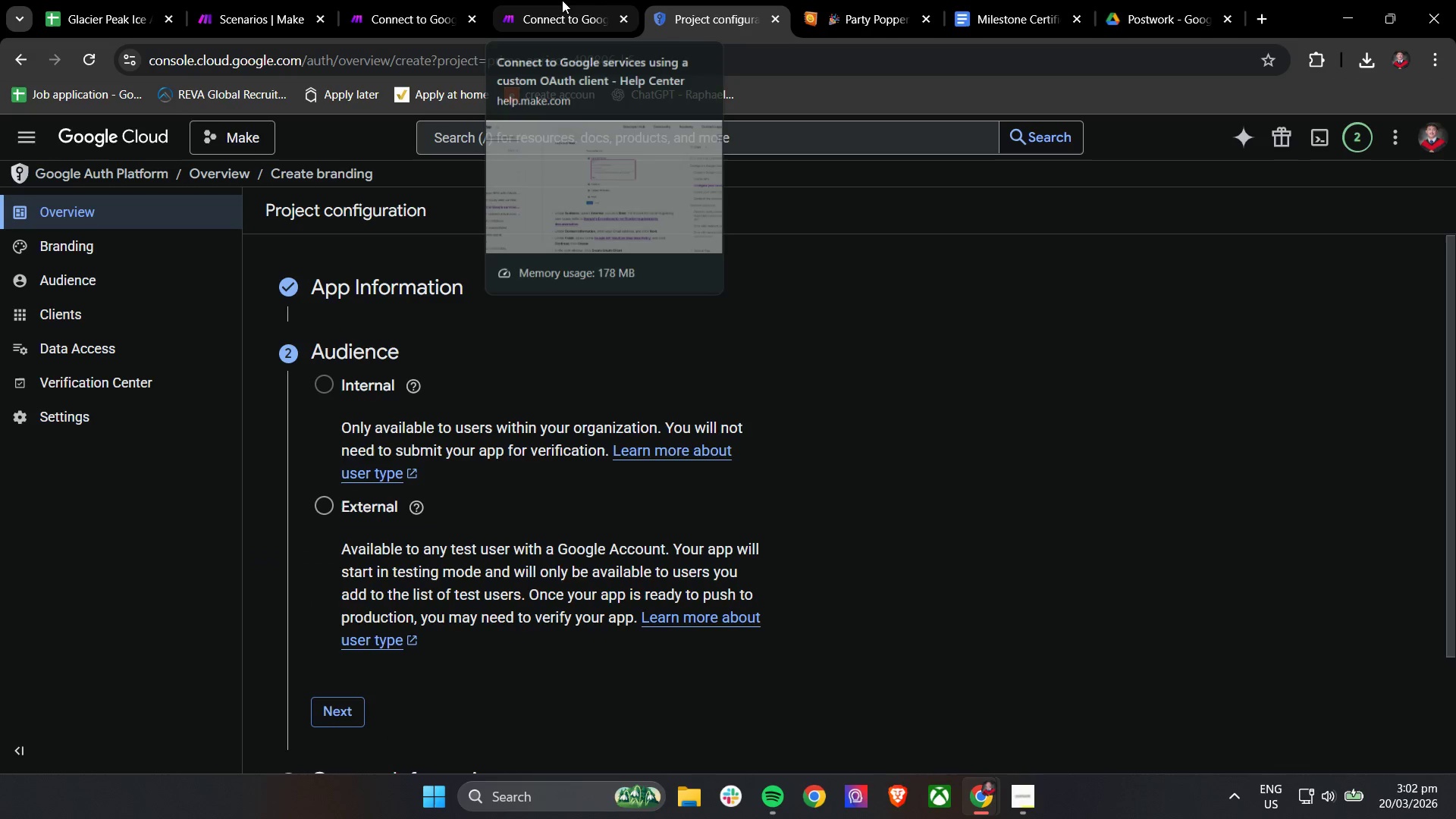 
left_click([552, 0])
 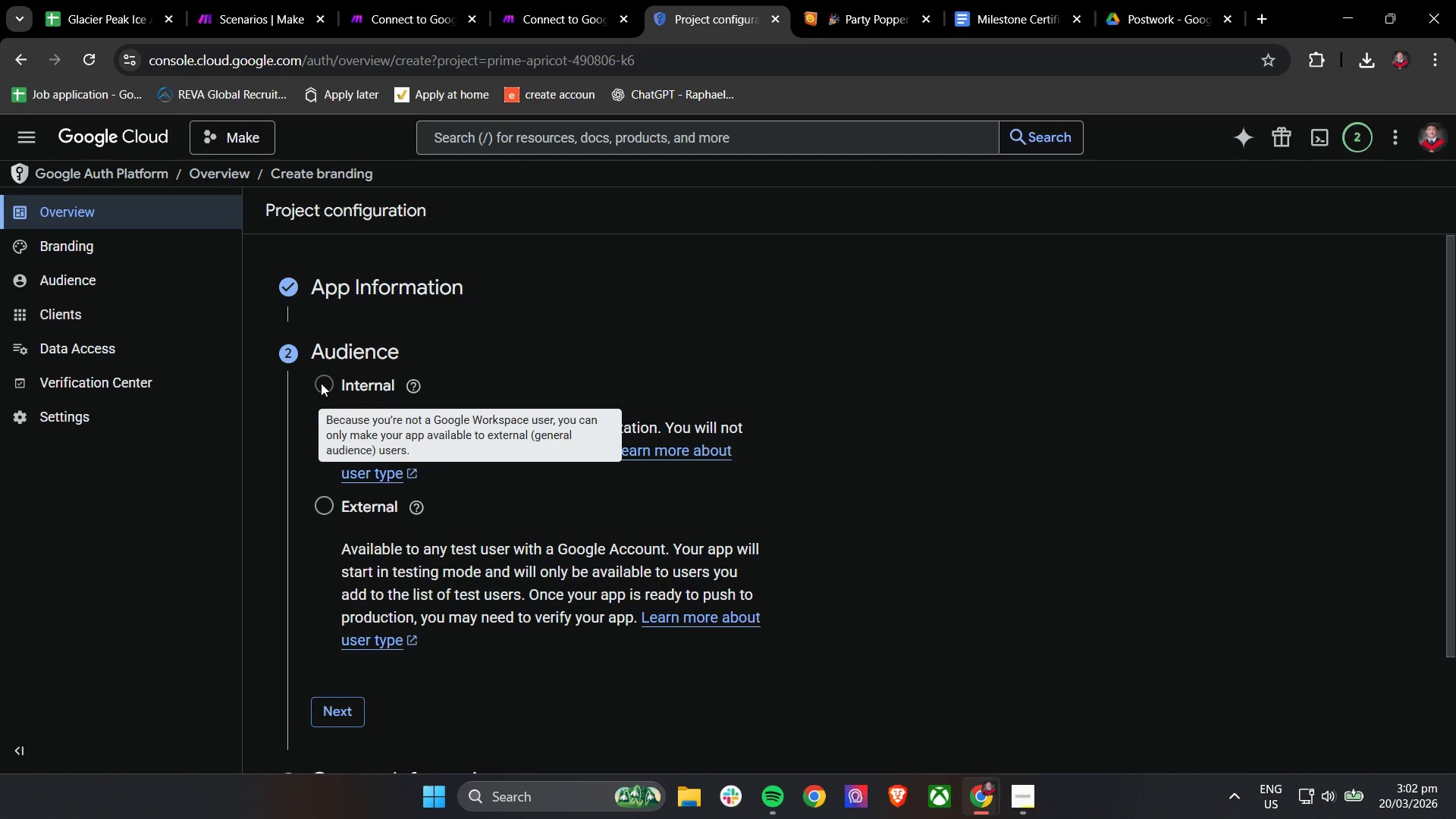 
wait(6.45)
 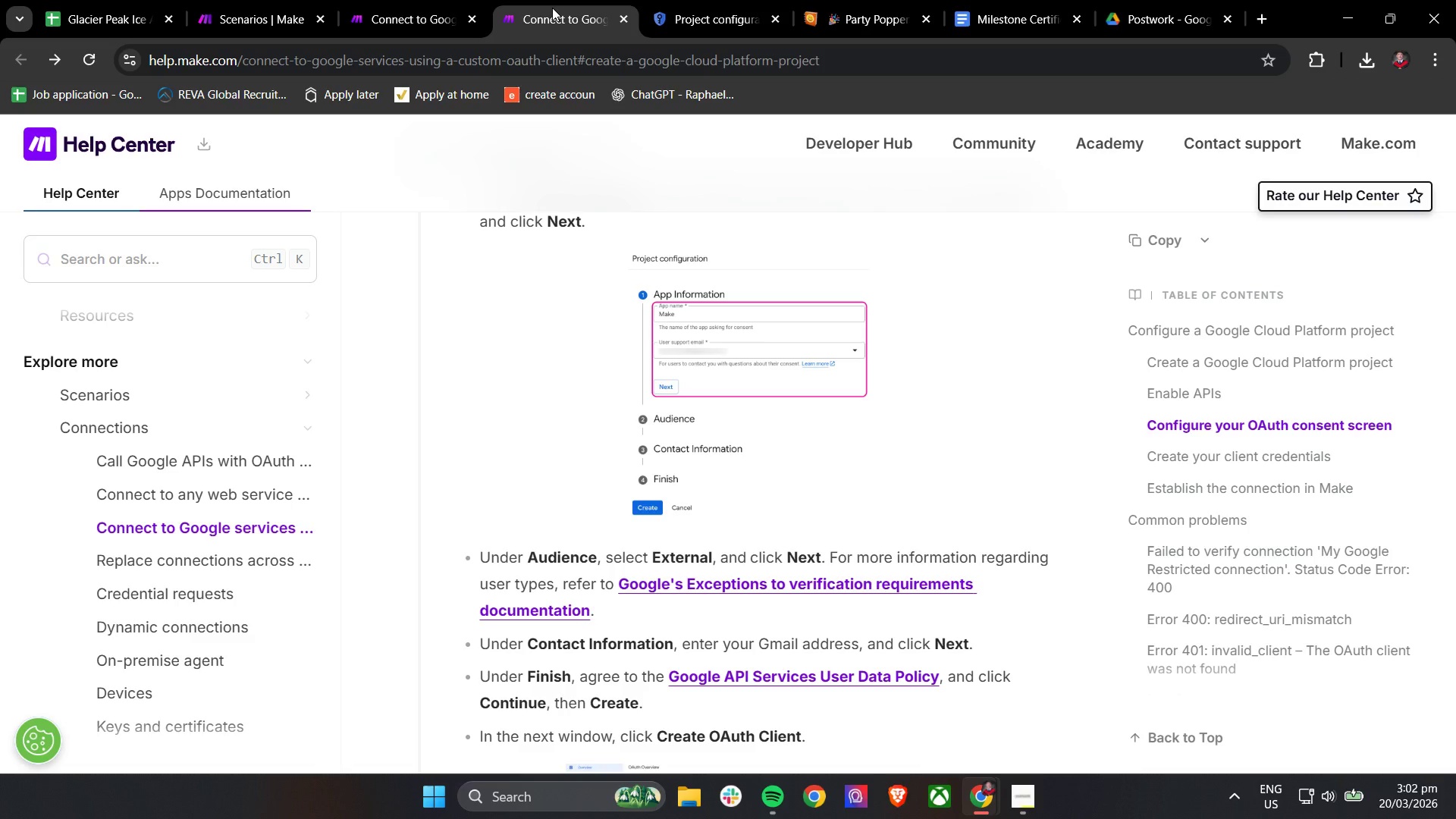 
left_click([321, 383])
 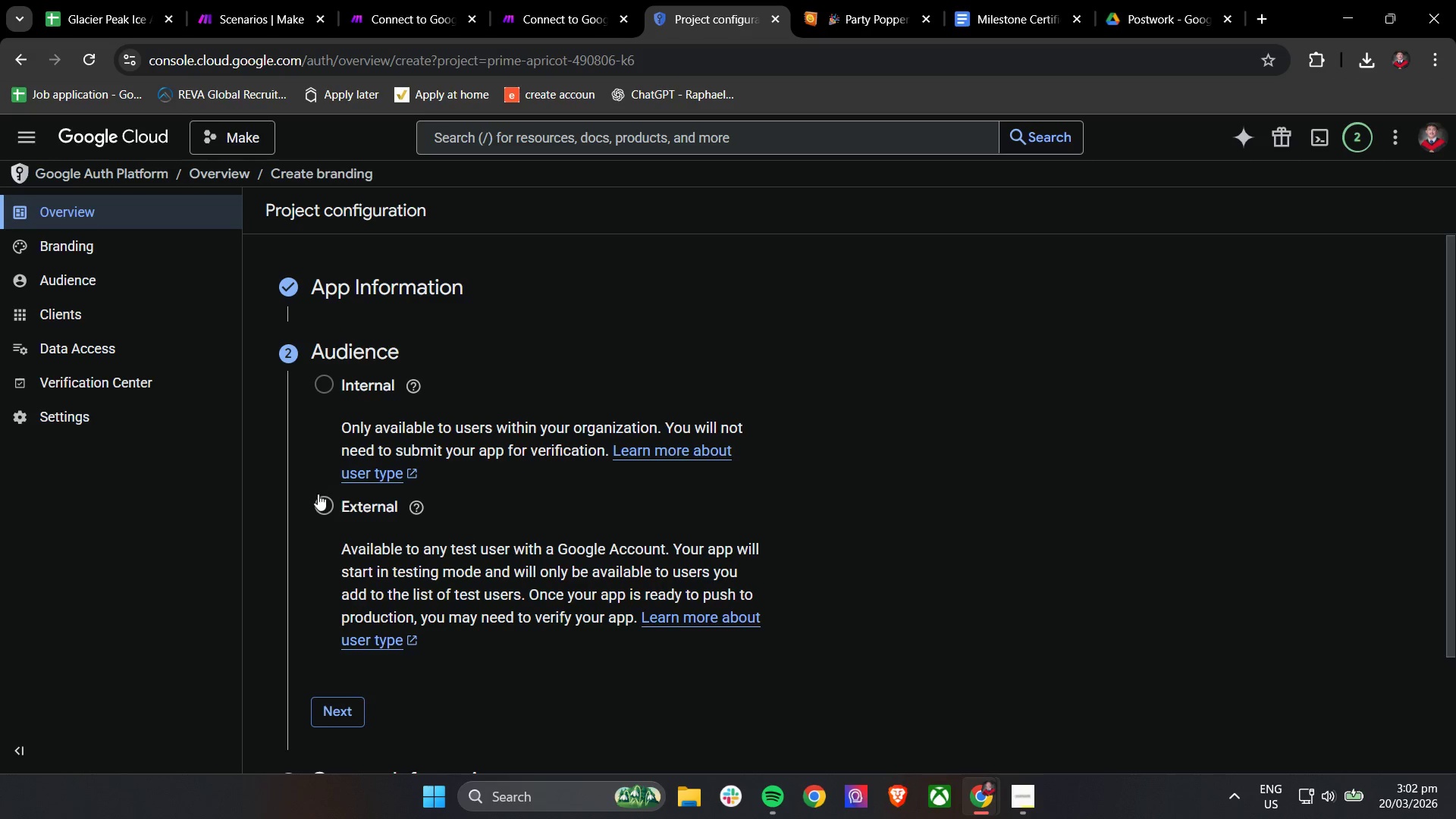 
left_click([318, 511])
 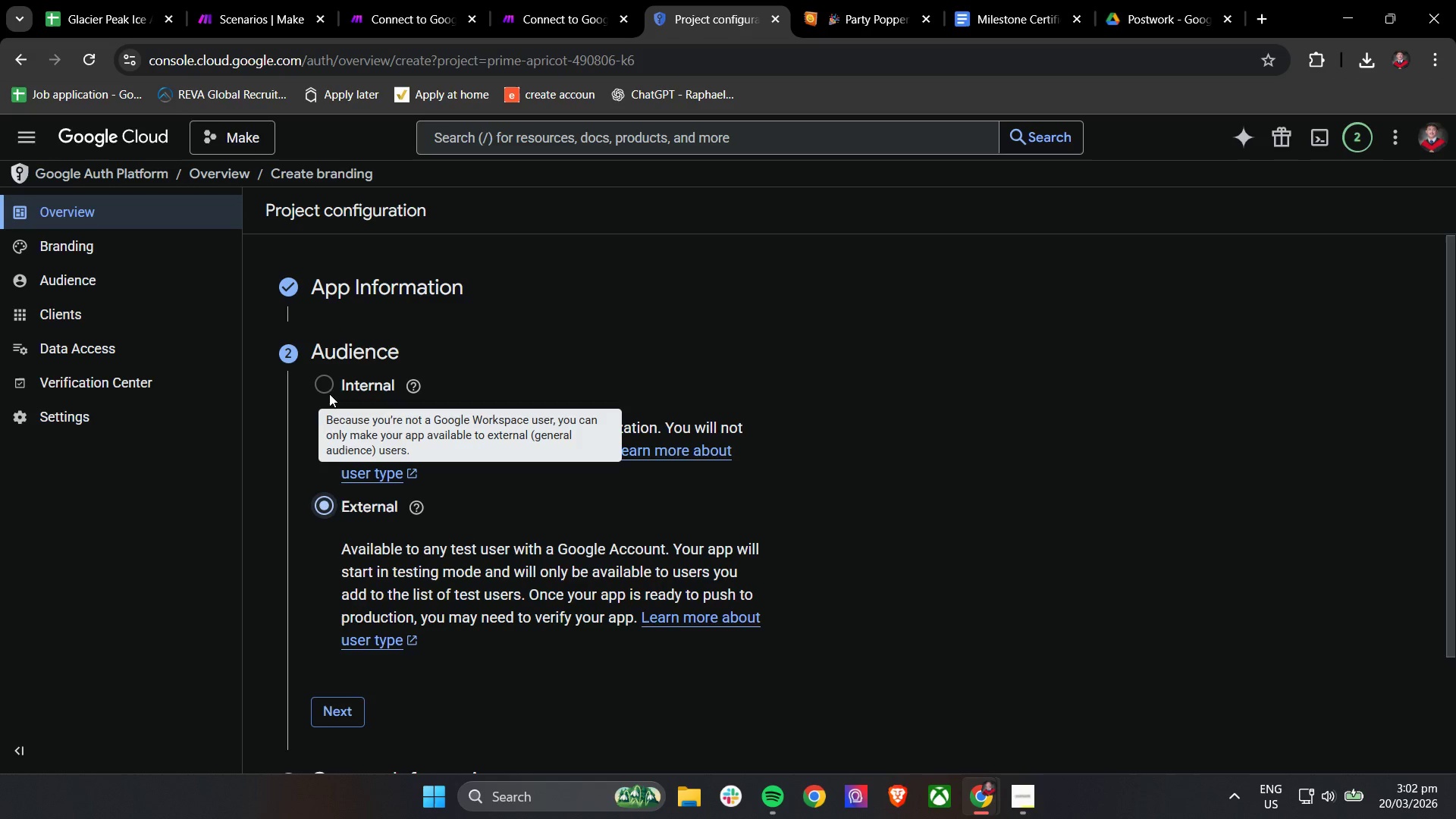 
scroll: coordinate [438, 516], scroll_direction: down, amount: 3.0
 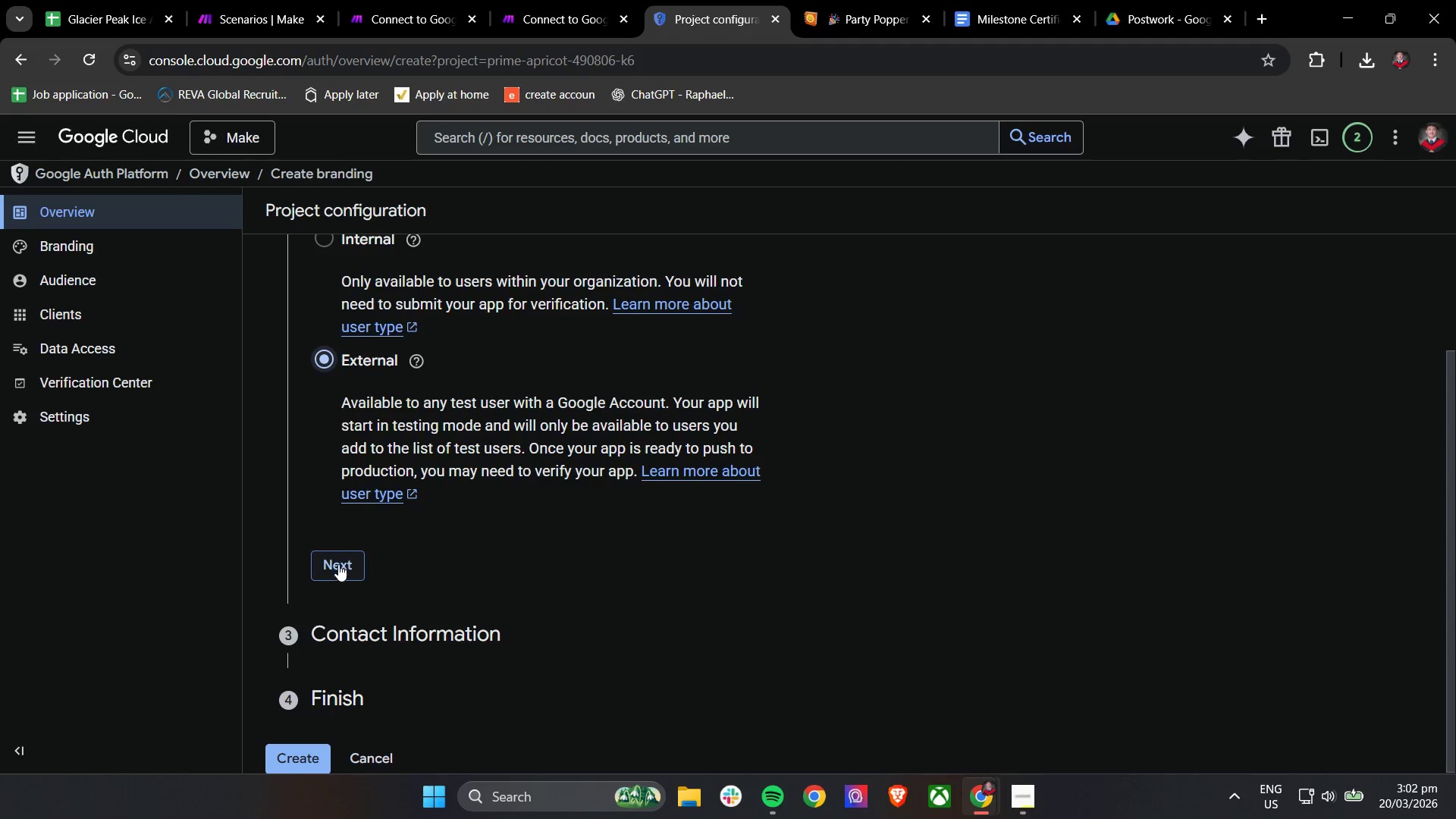 
left_click([338, 564])
 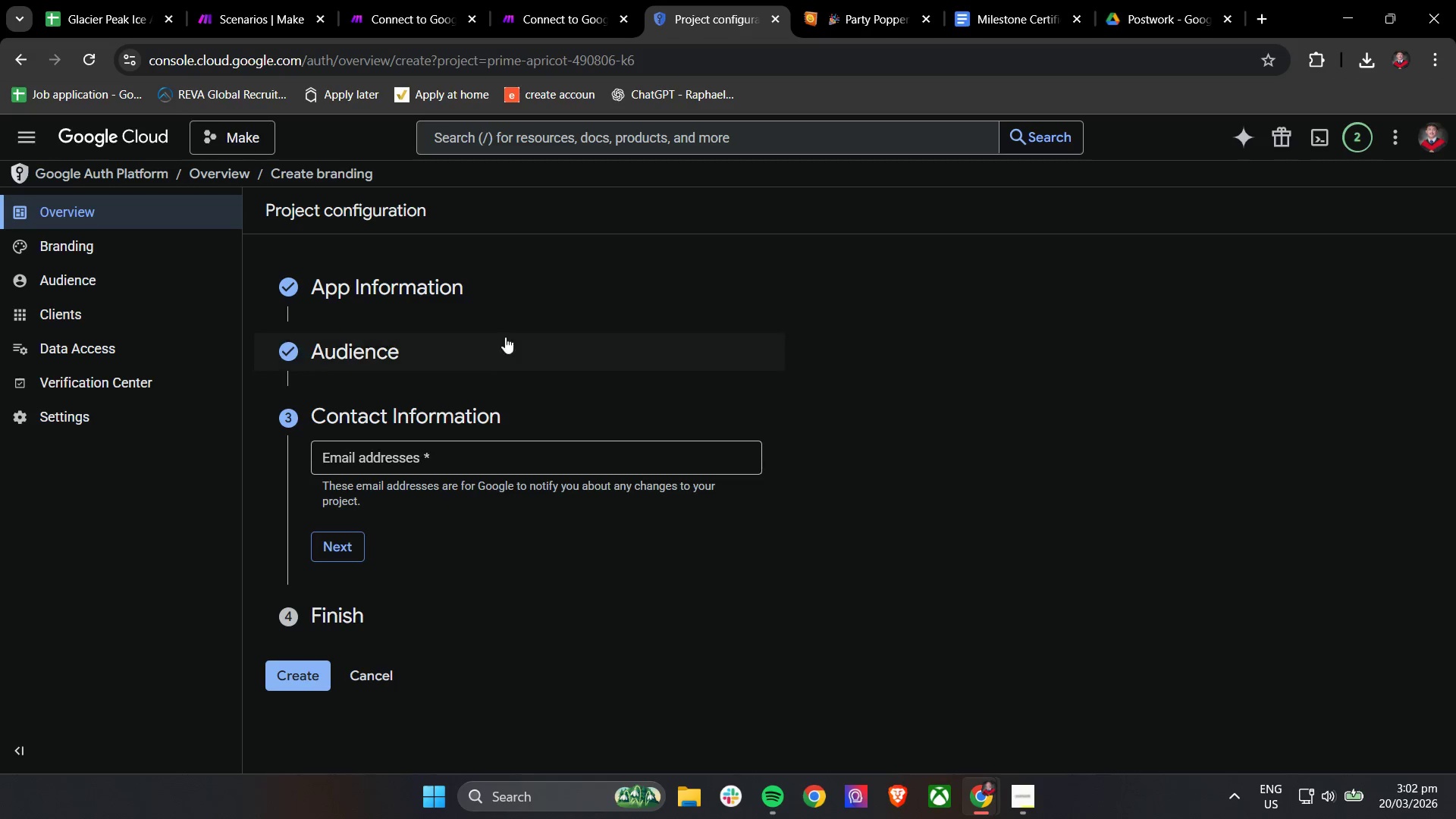 
left_click([463, 458])
 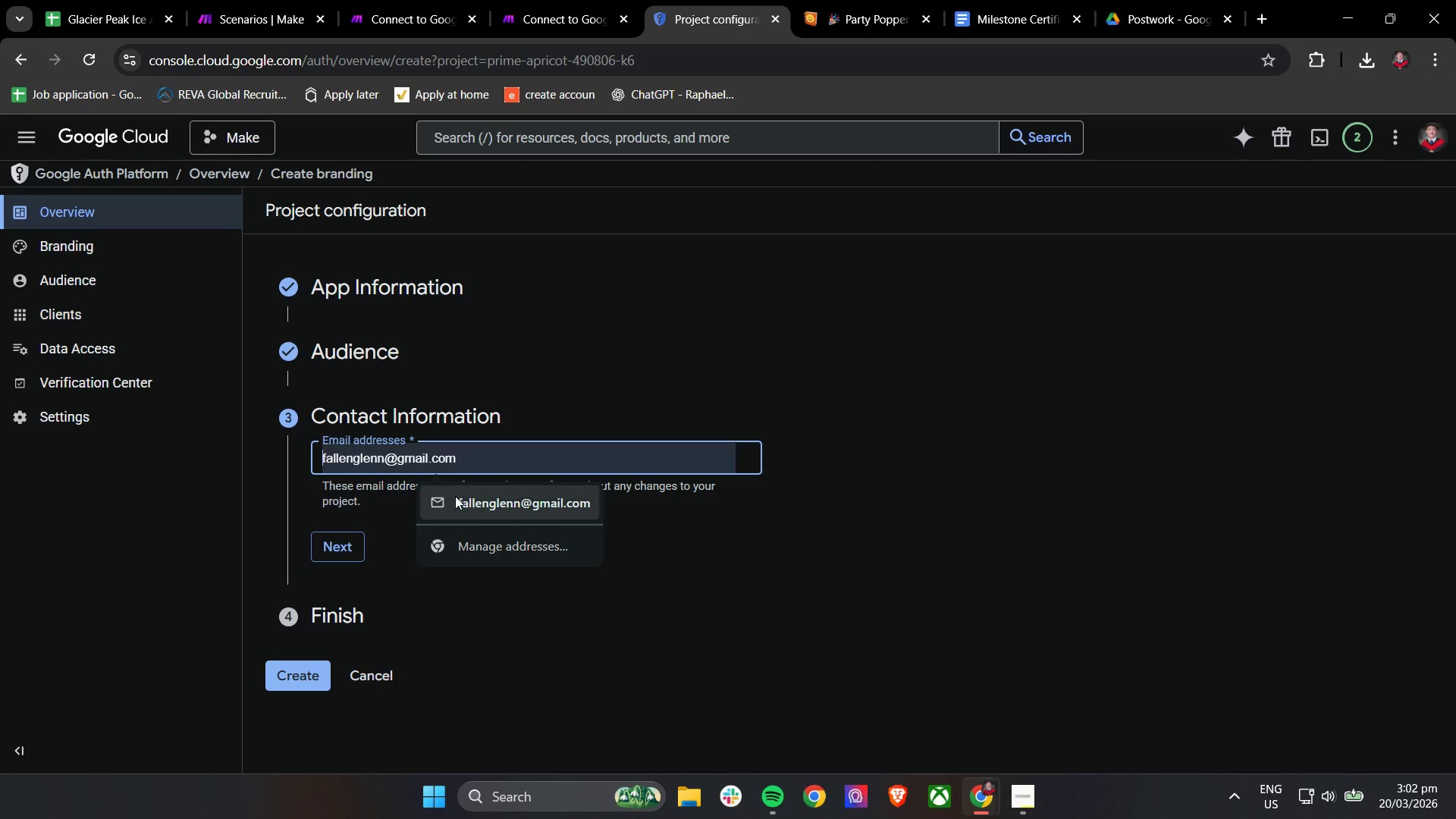 
left_click([457, 507])
 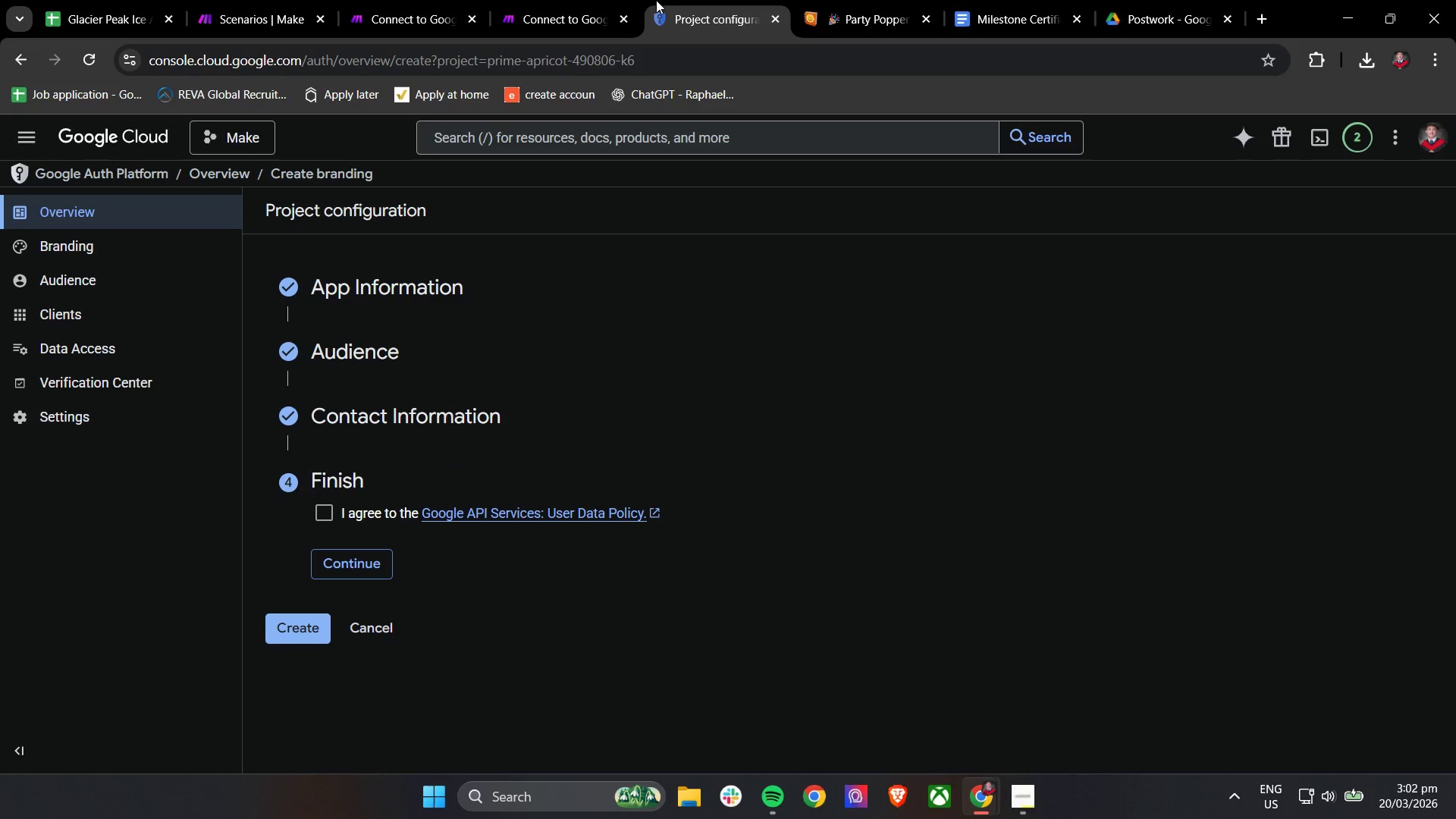 
double_click([539, 0])
 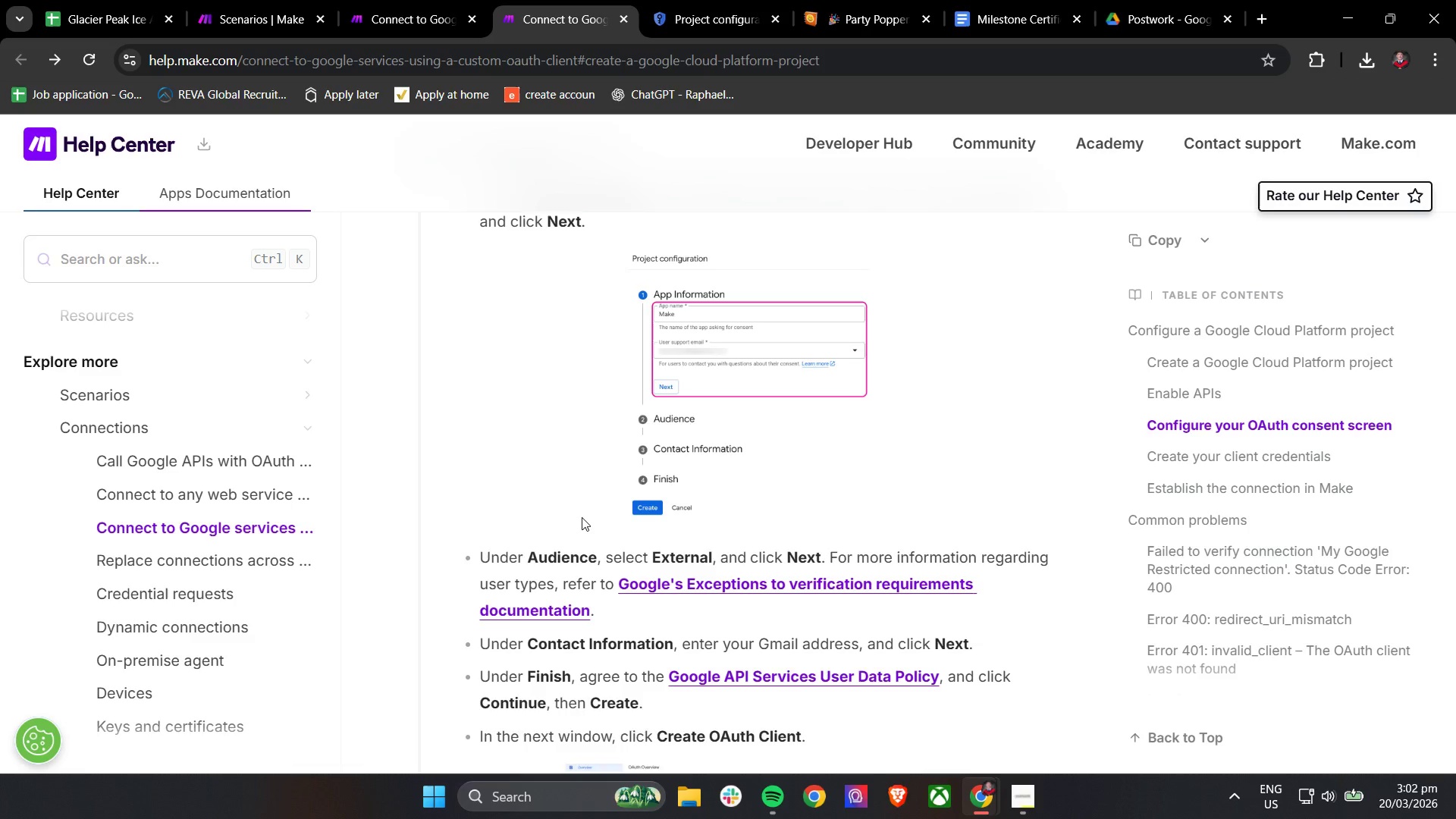 
scroll: coordinate [761, 583], scroll_direction: down, amount: 8.0
 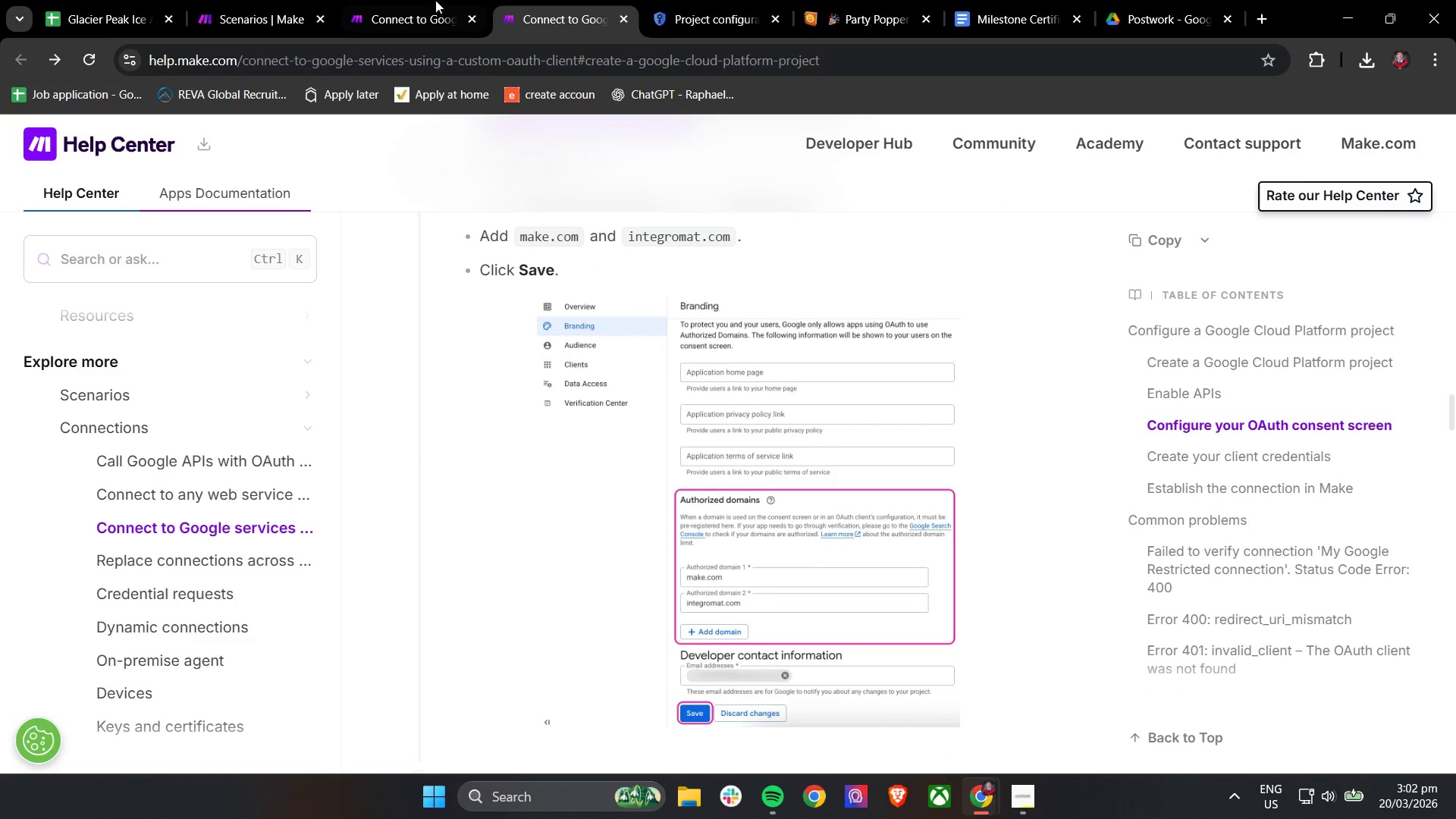 
left_click([405, 0])
 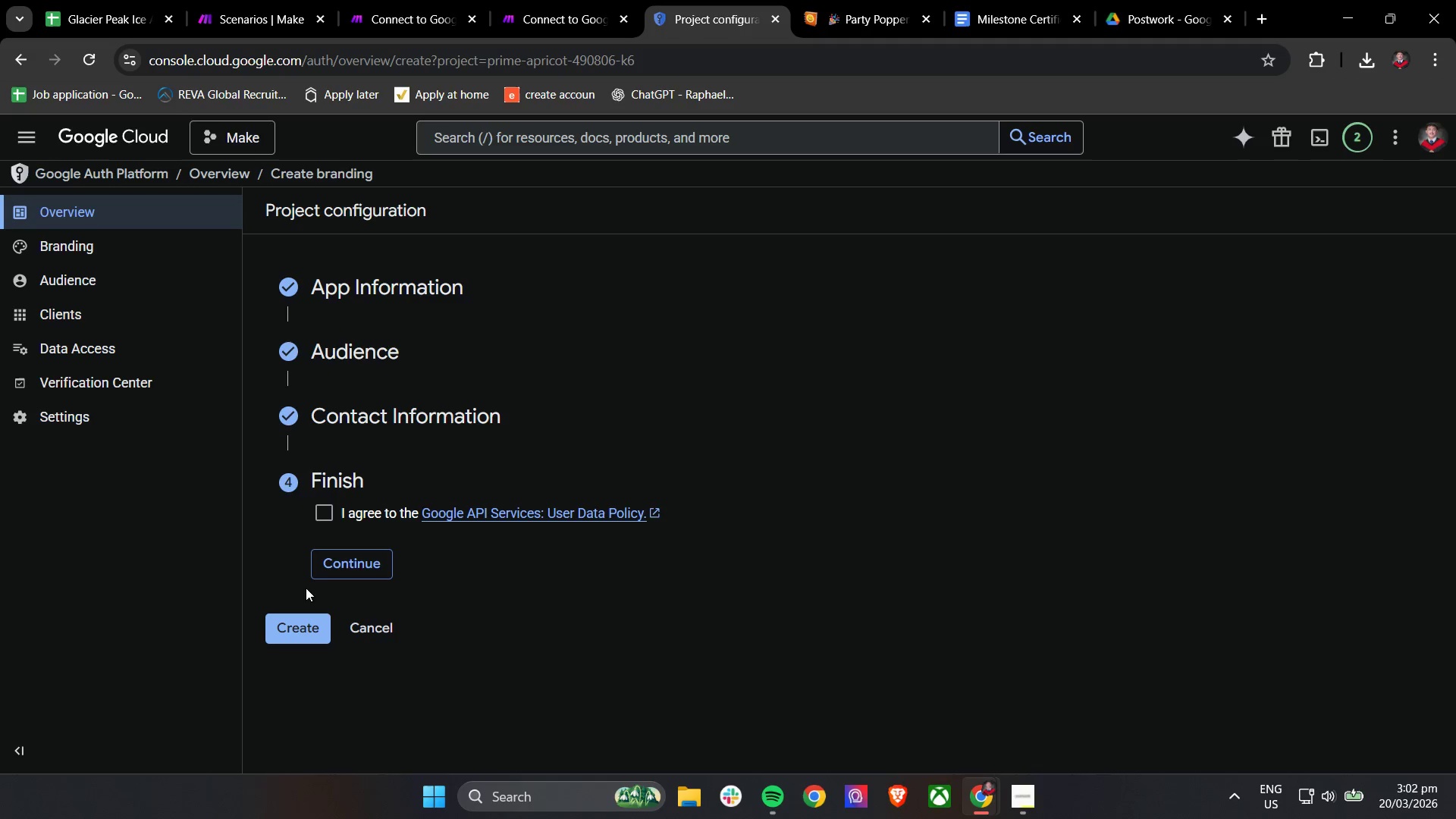 
left_click([326, 519])
 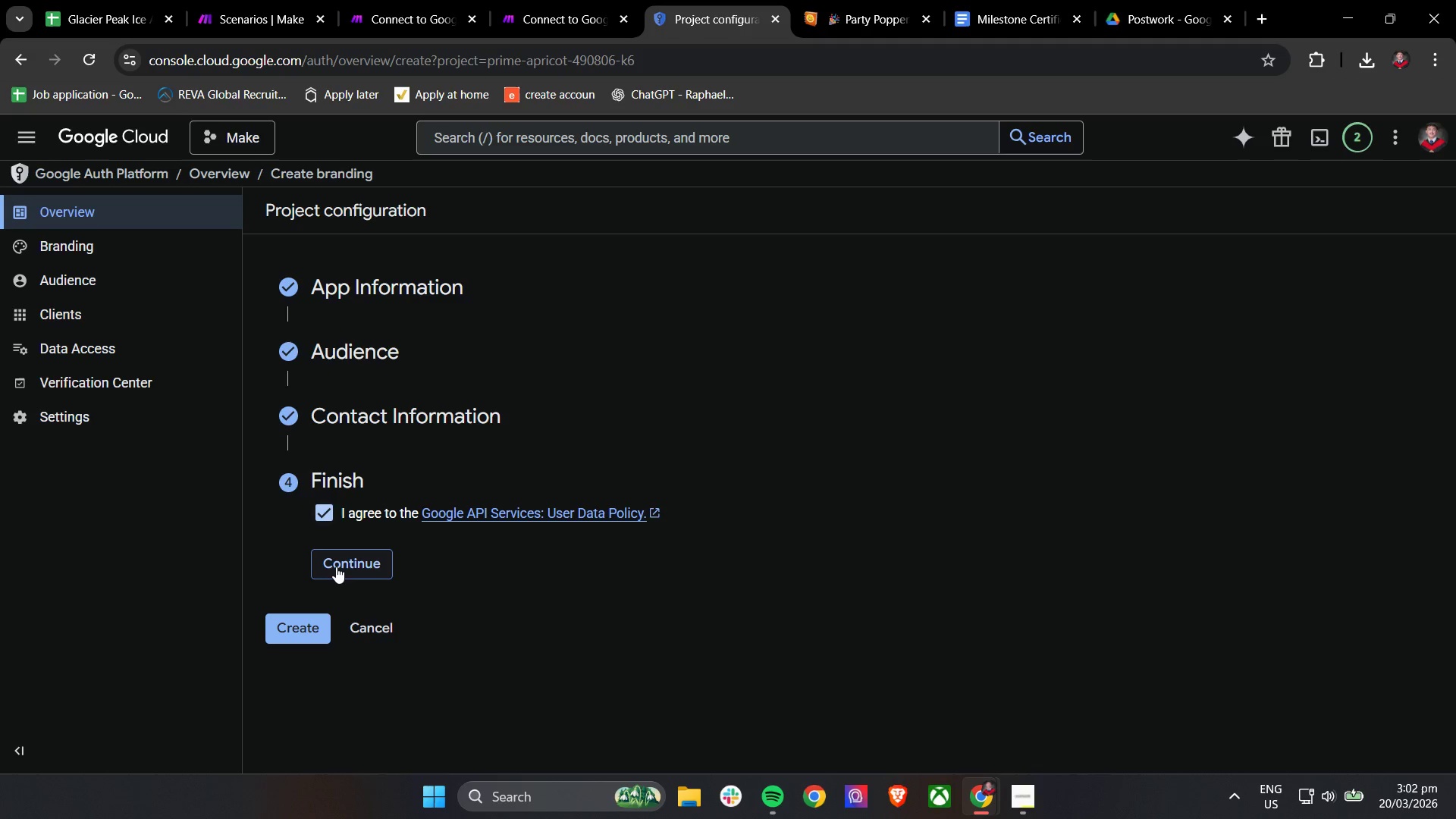 
left_click([335, 566])
 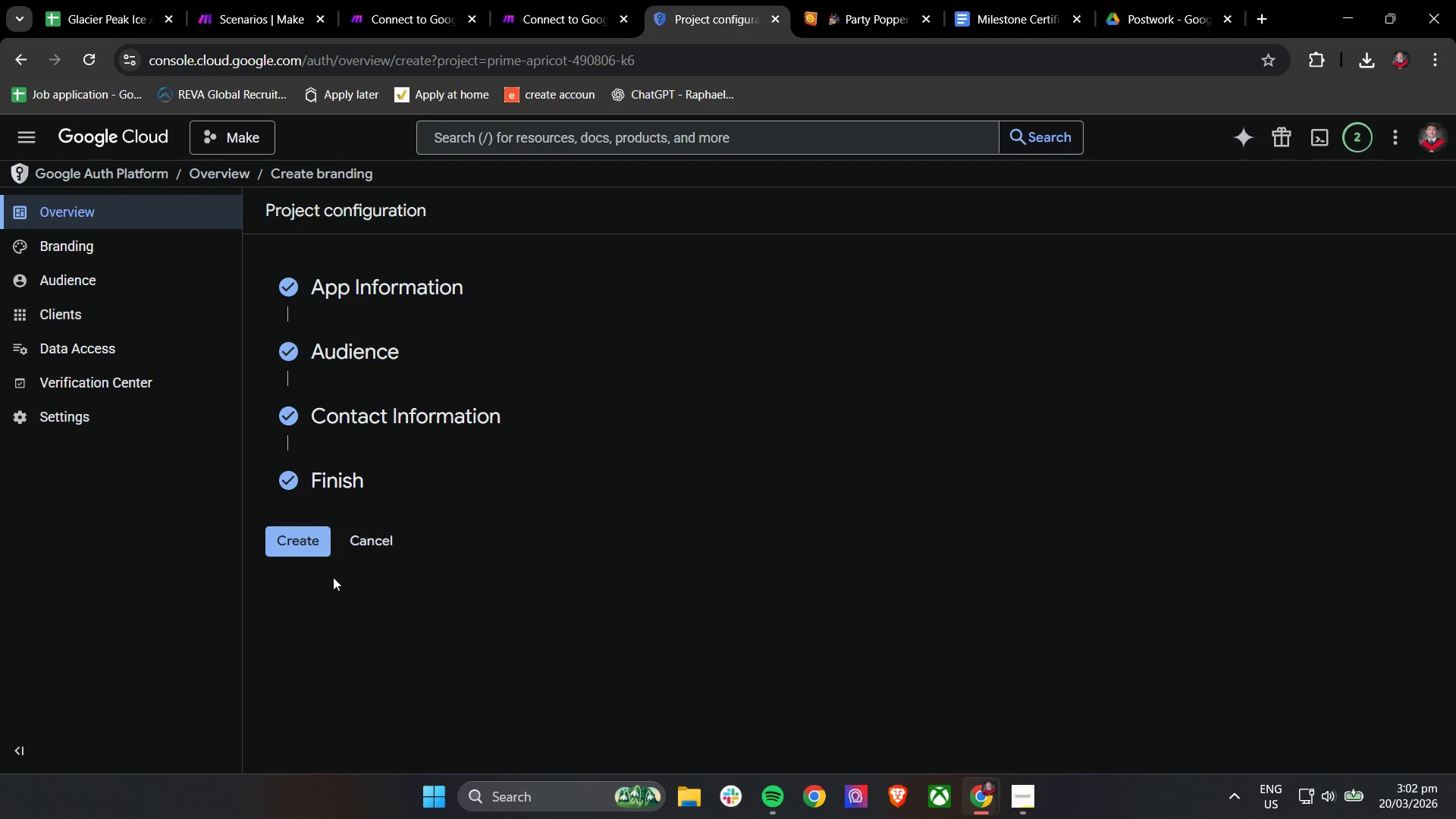 
left_click([309, 546])
 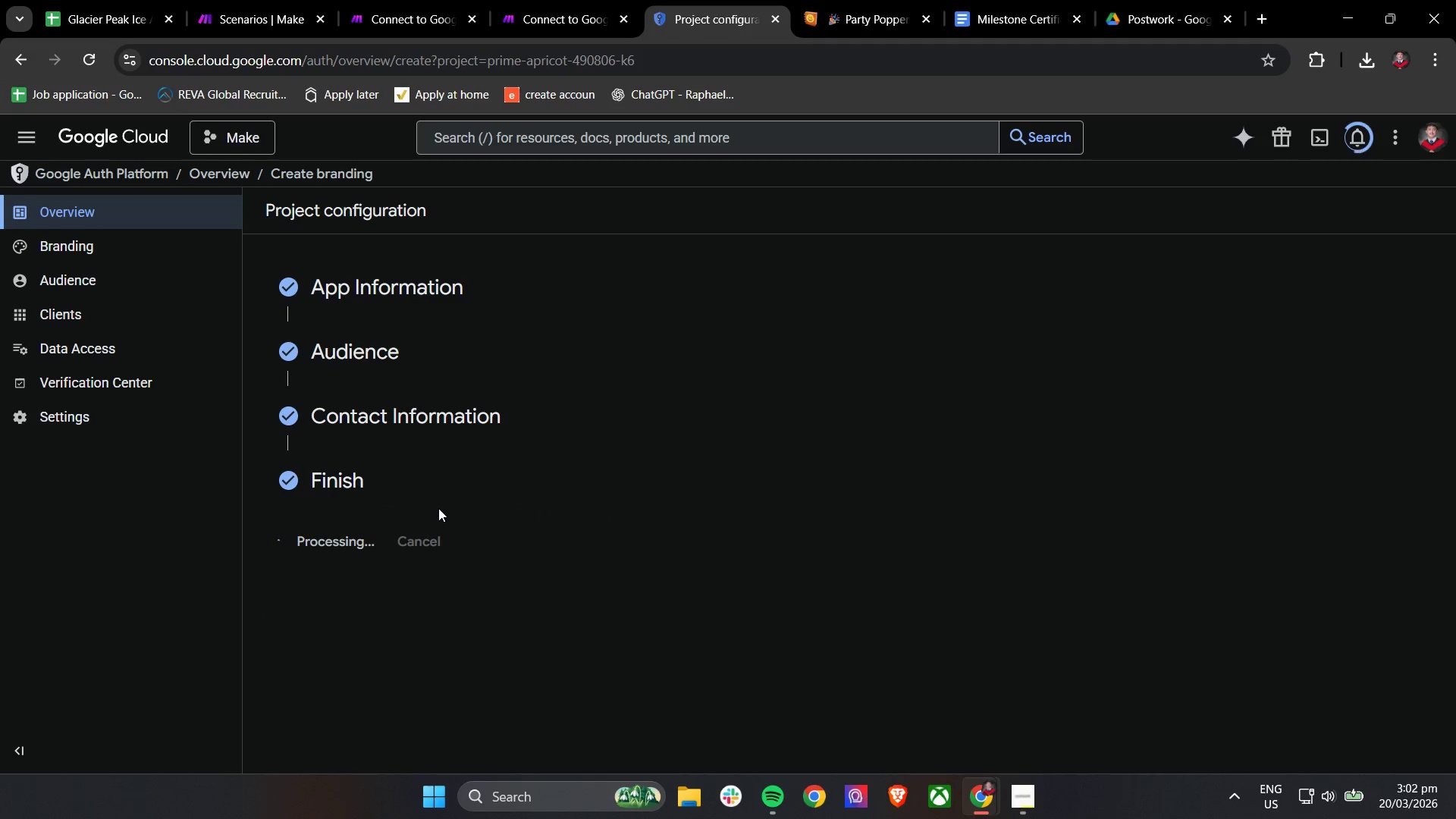 
wait(9.16)
 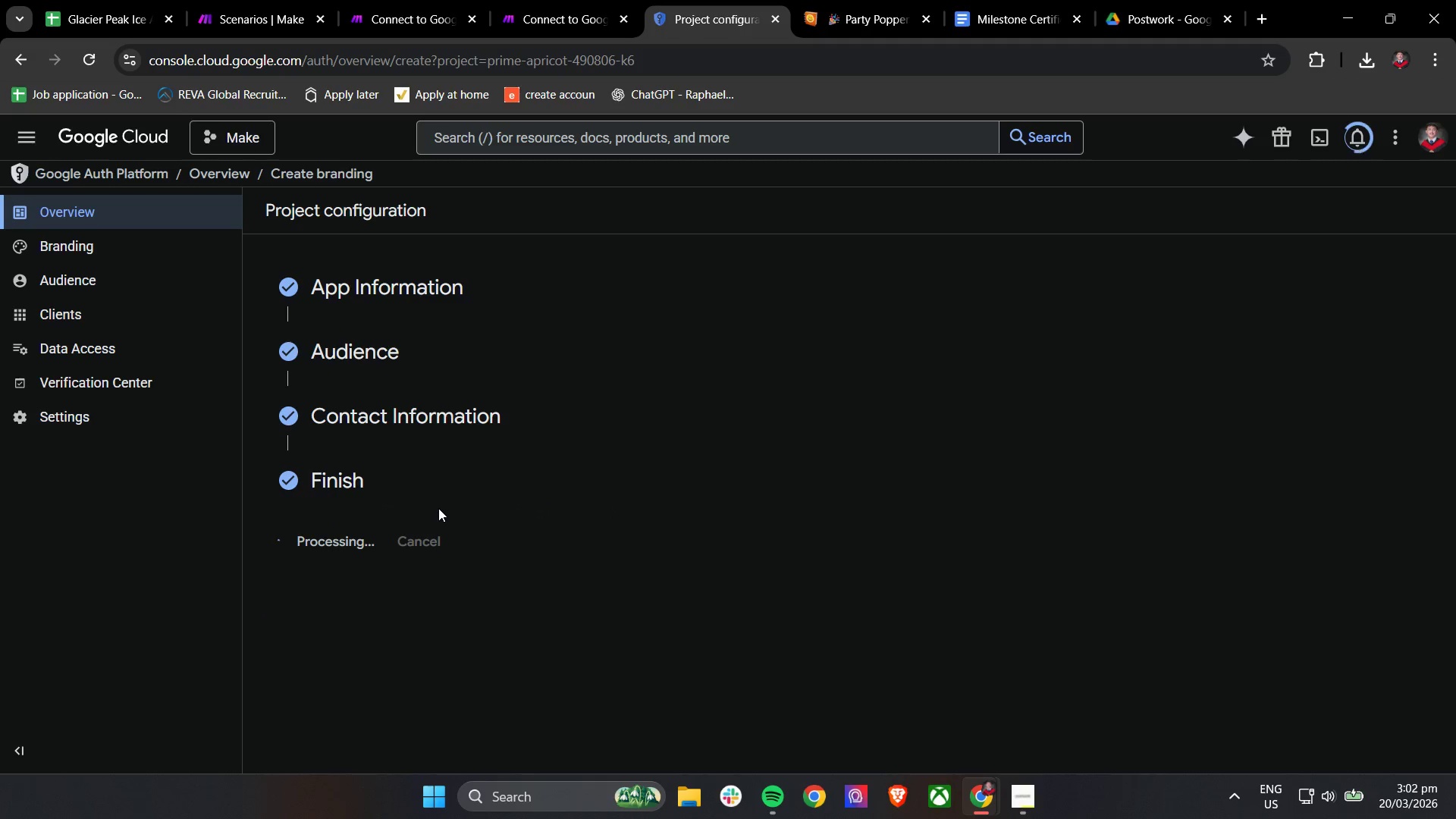 
scroll: coordinate [639, 450], scroll_direction: down, amount: 26.0
 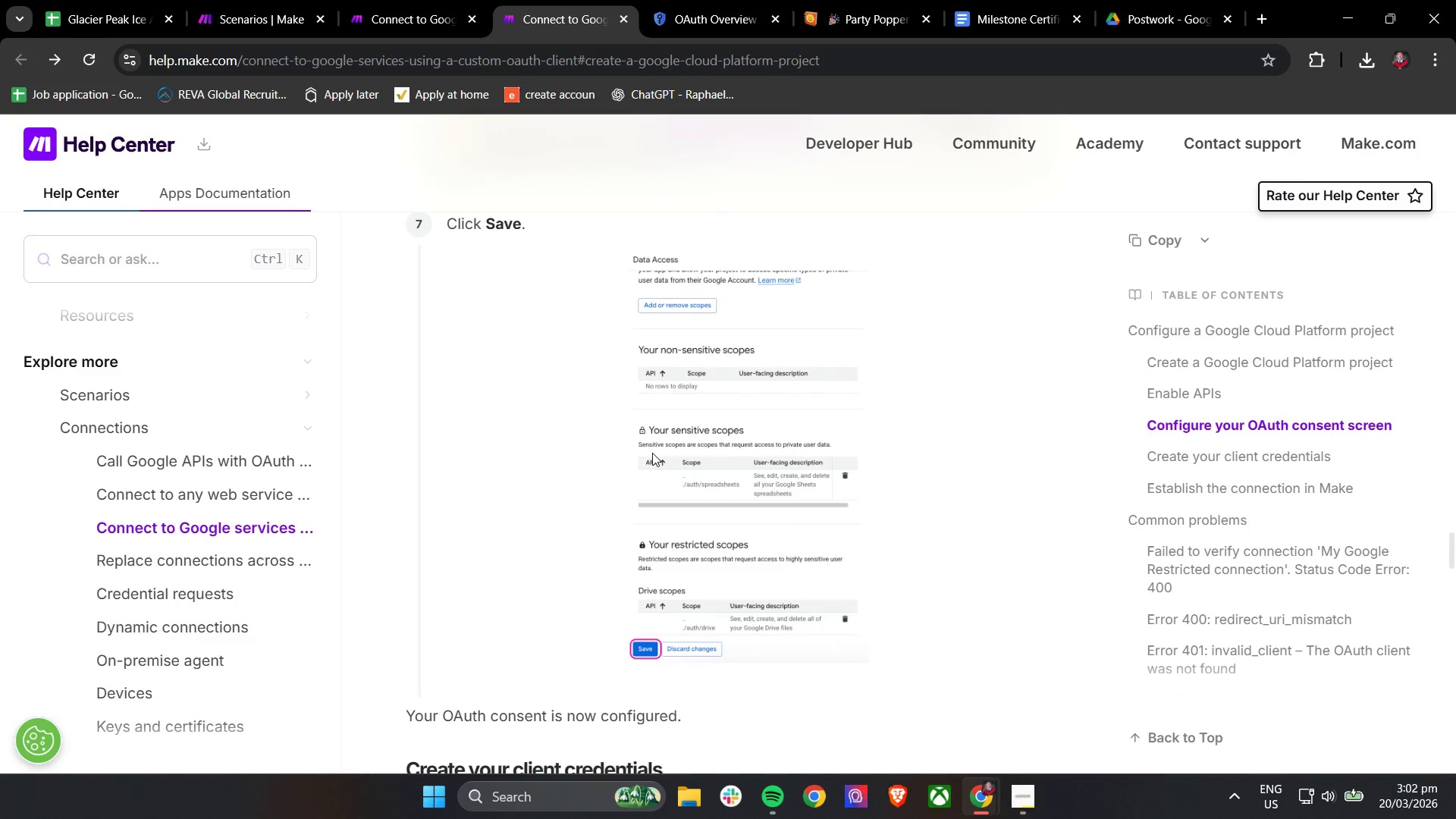 
scroll: coordinate [664, 451], scroll_direction: down, amount: 5.0
 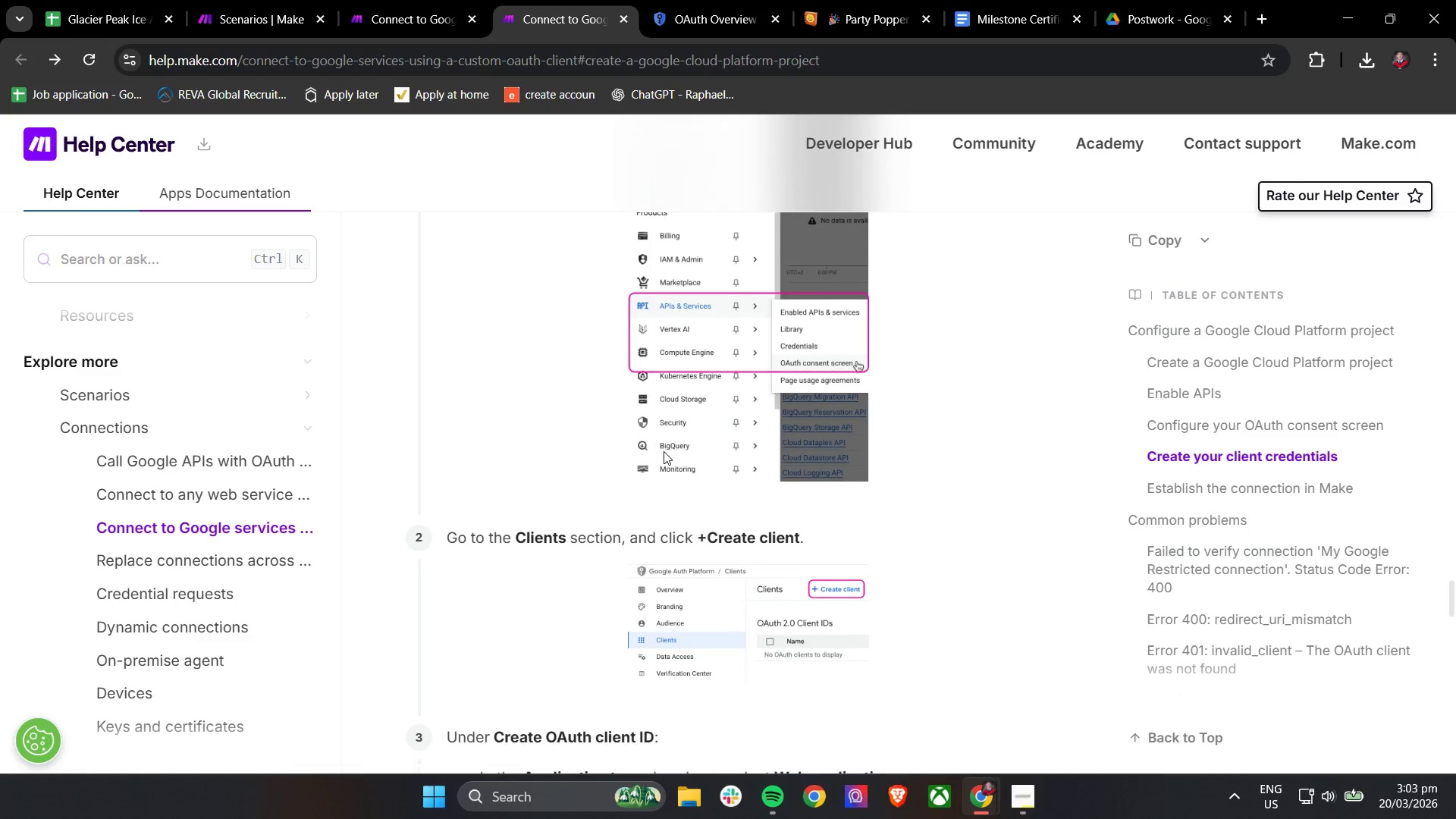 
left_click([405, 0])
 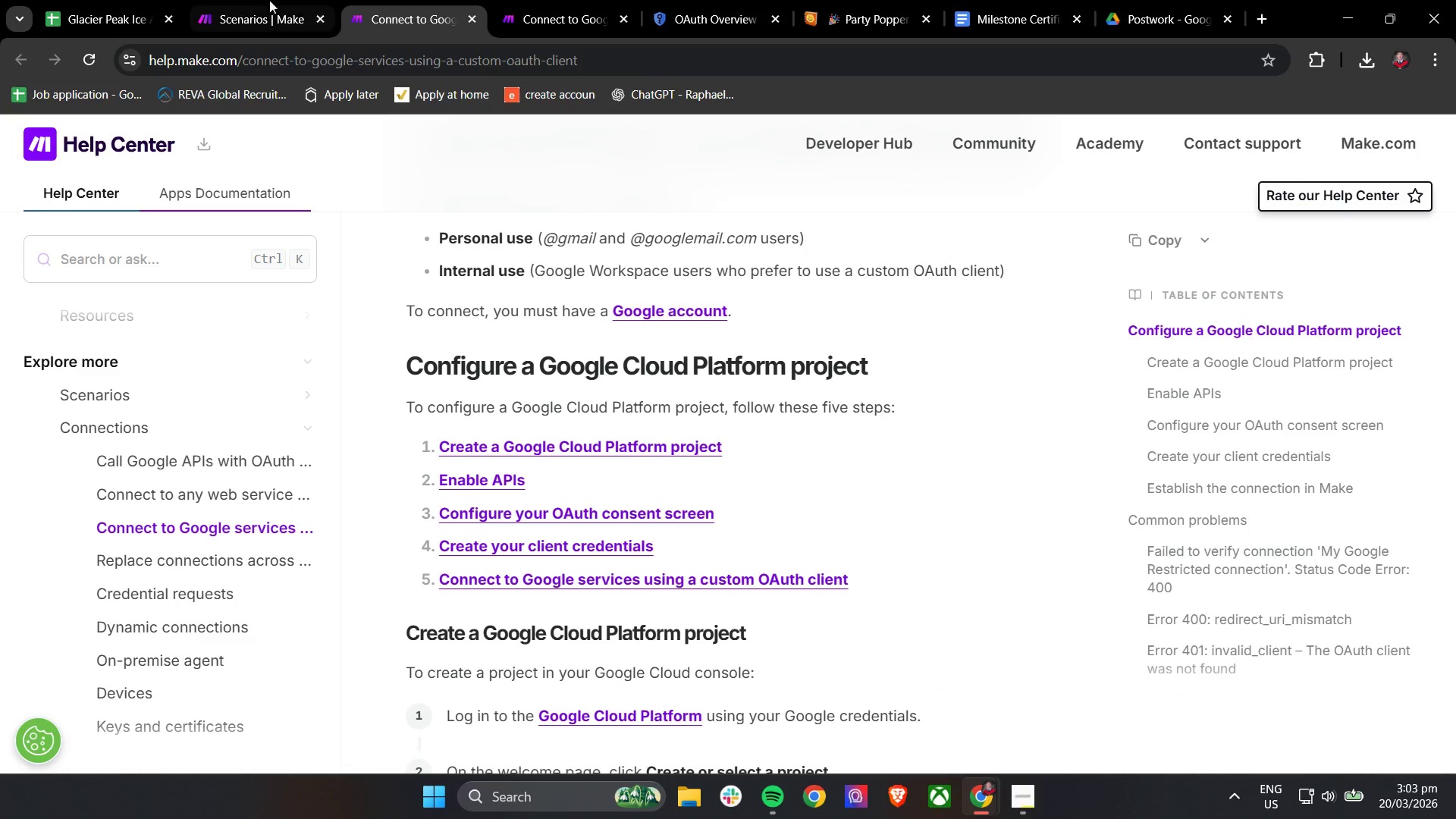 
left_click([256, 0])
 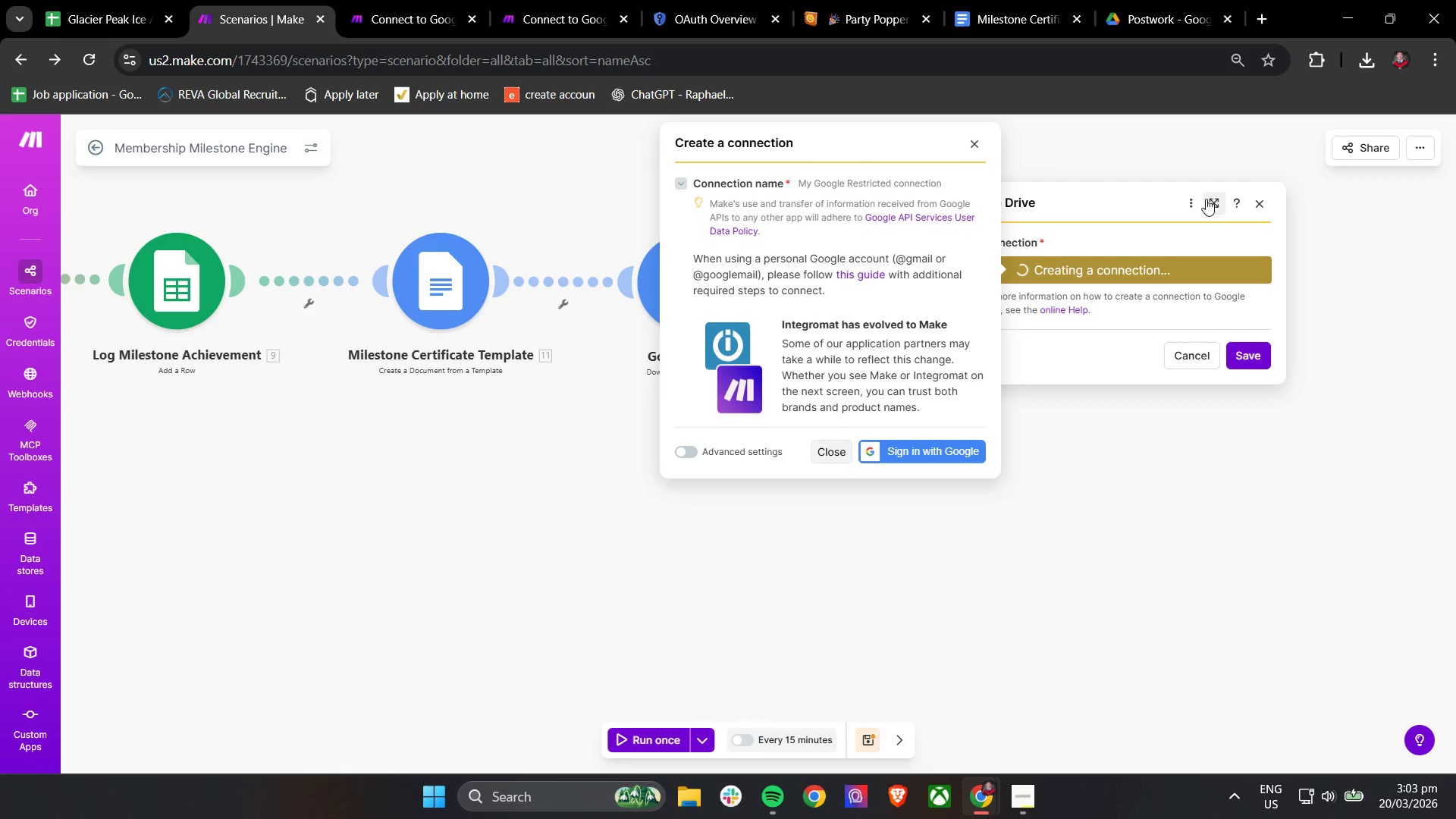 
left_click([1263, 204])
 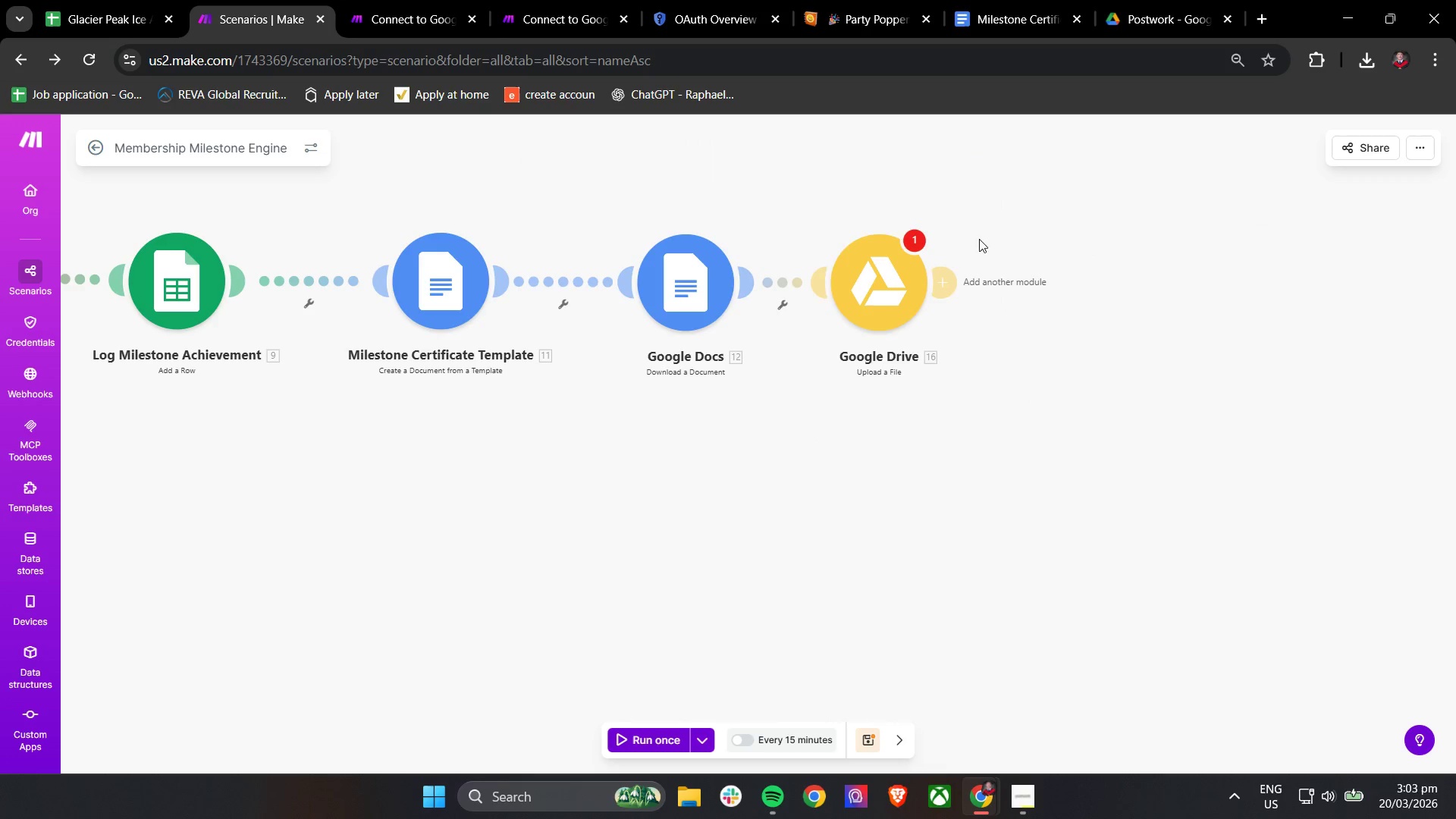 
right_click([855, 286])
 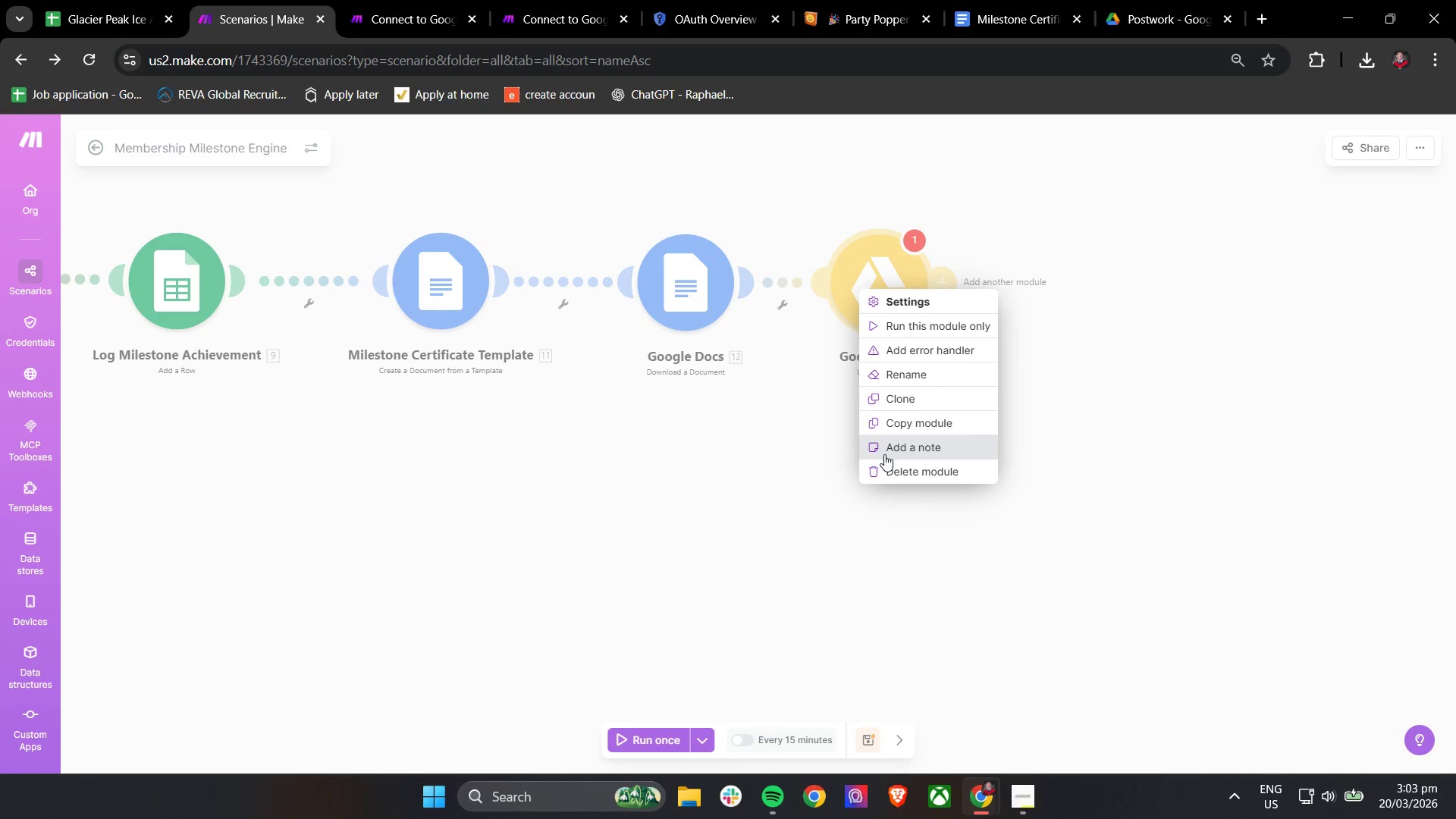 
left_click([890, 469])
 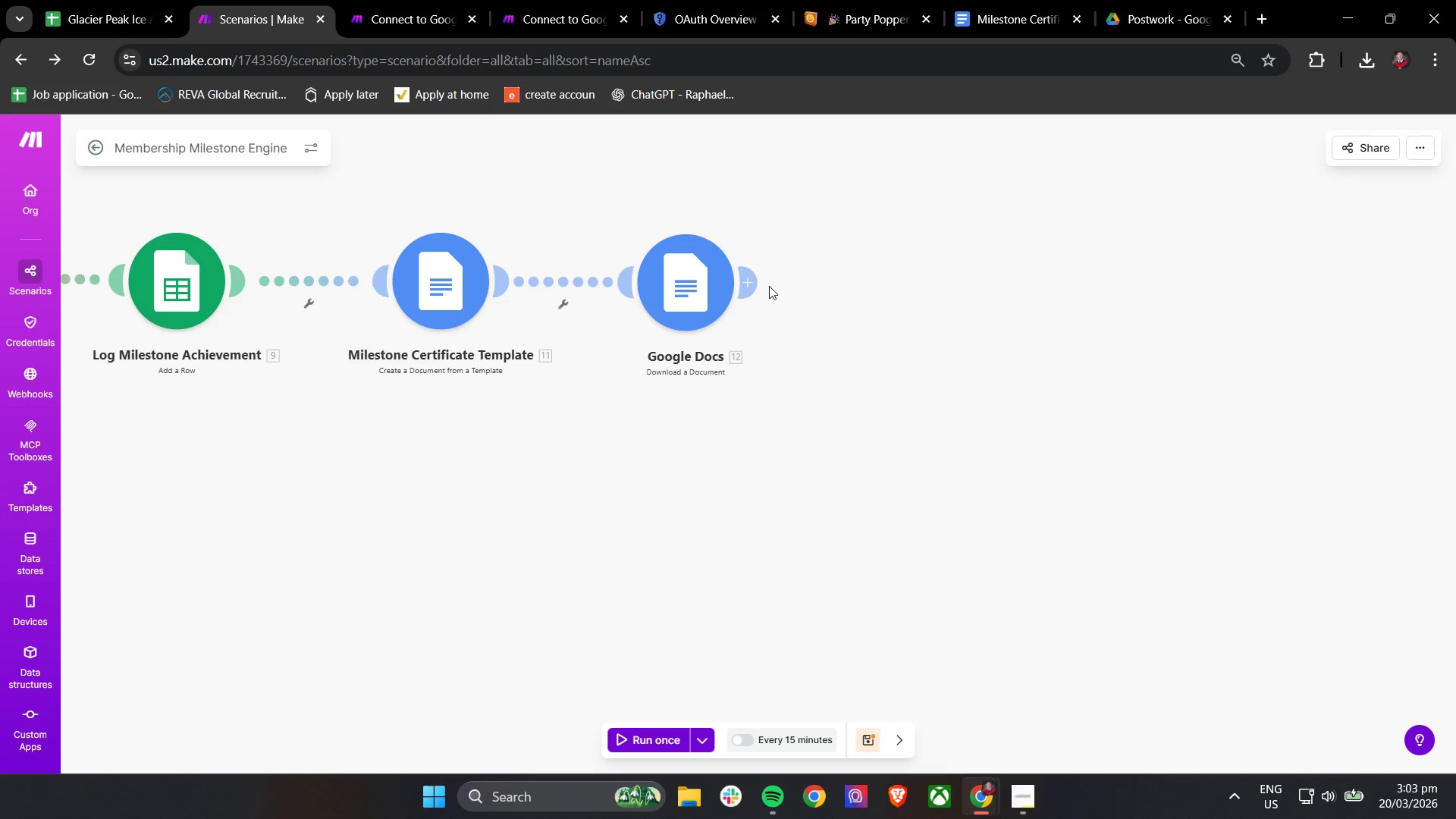 
left_click([754, 282])
 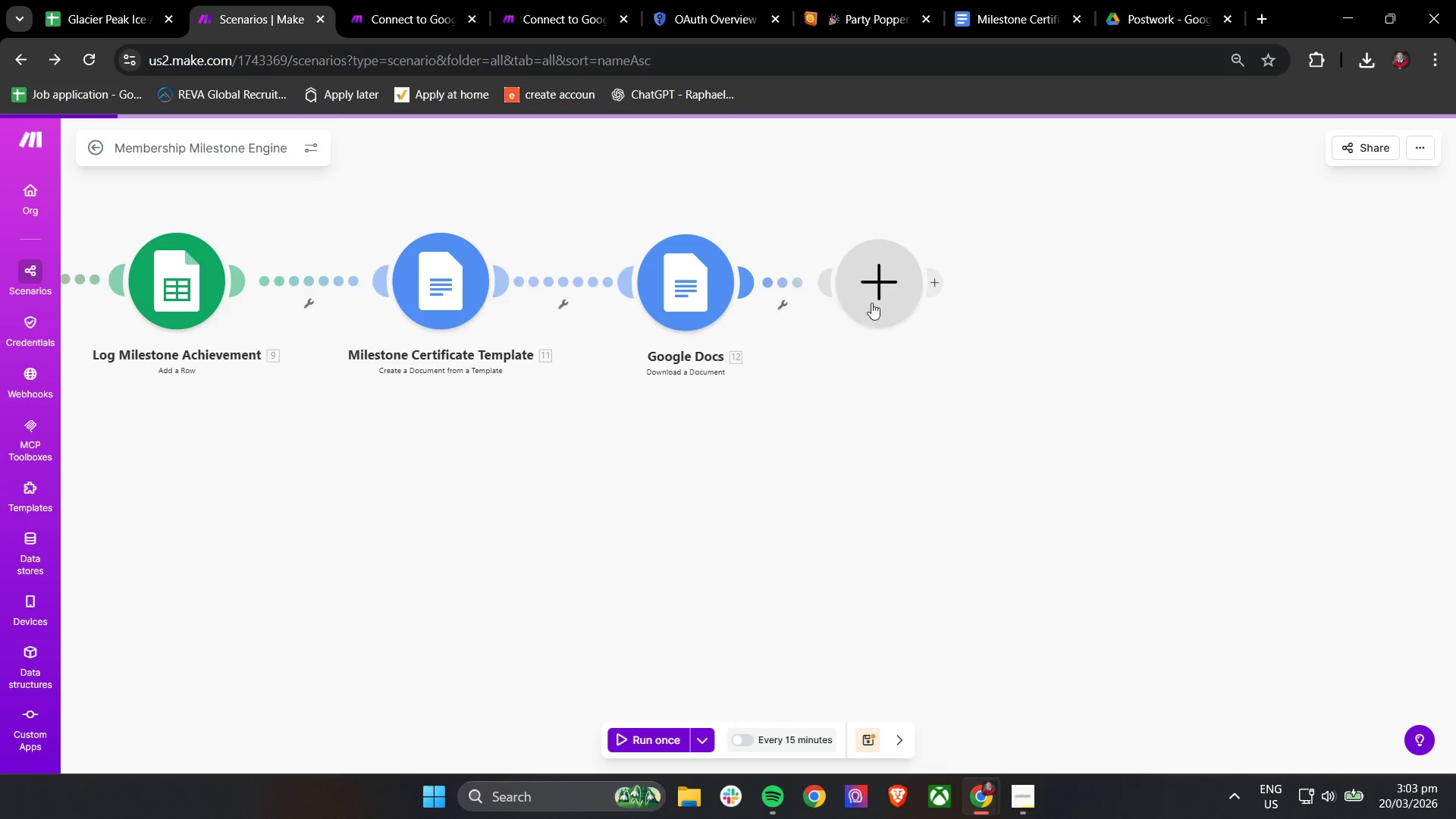 
left_click([893, 289])
 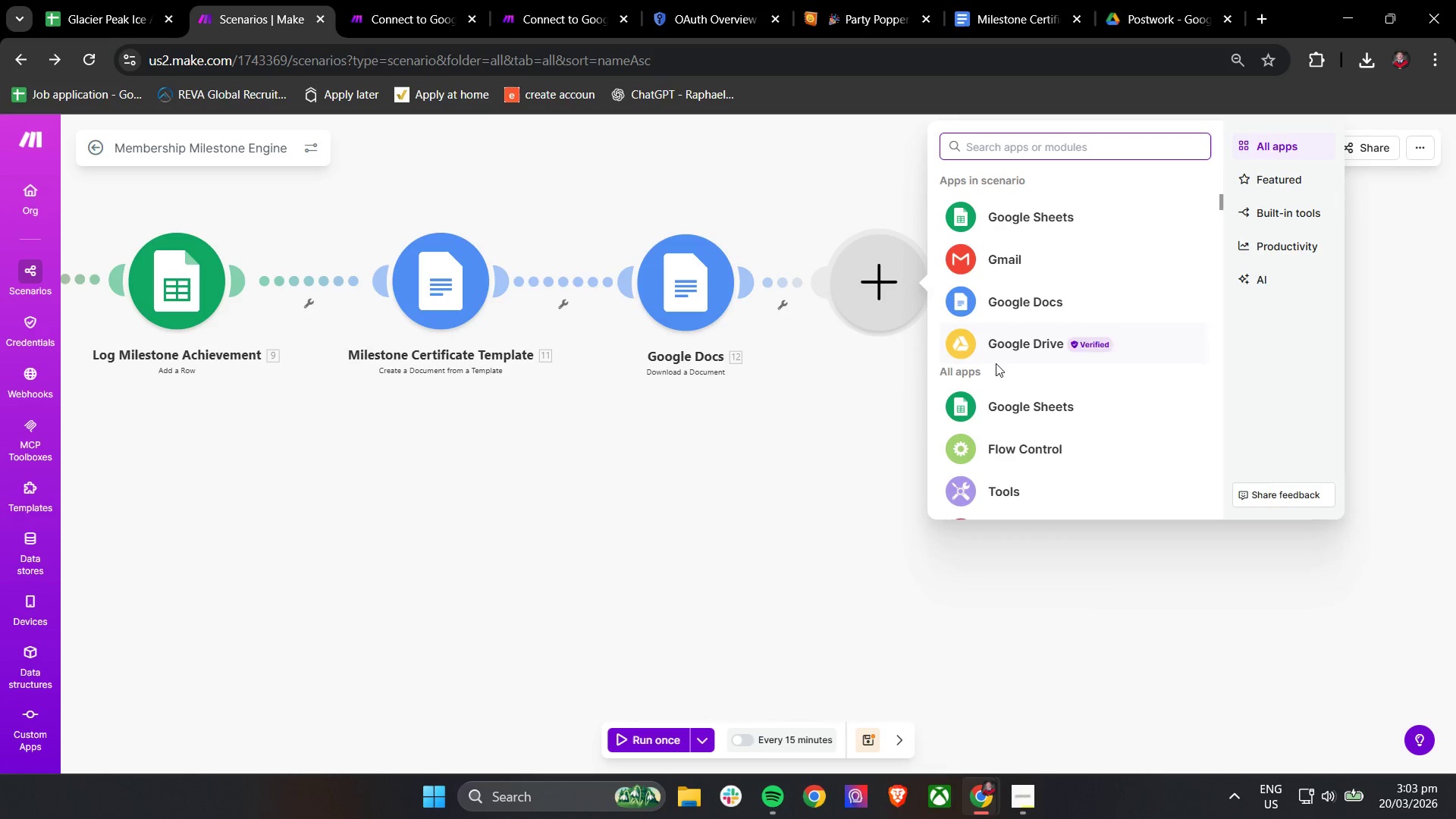 
left_click([999, 351])
 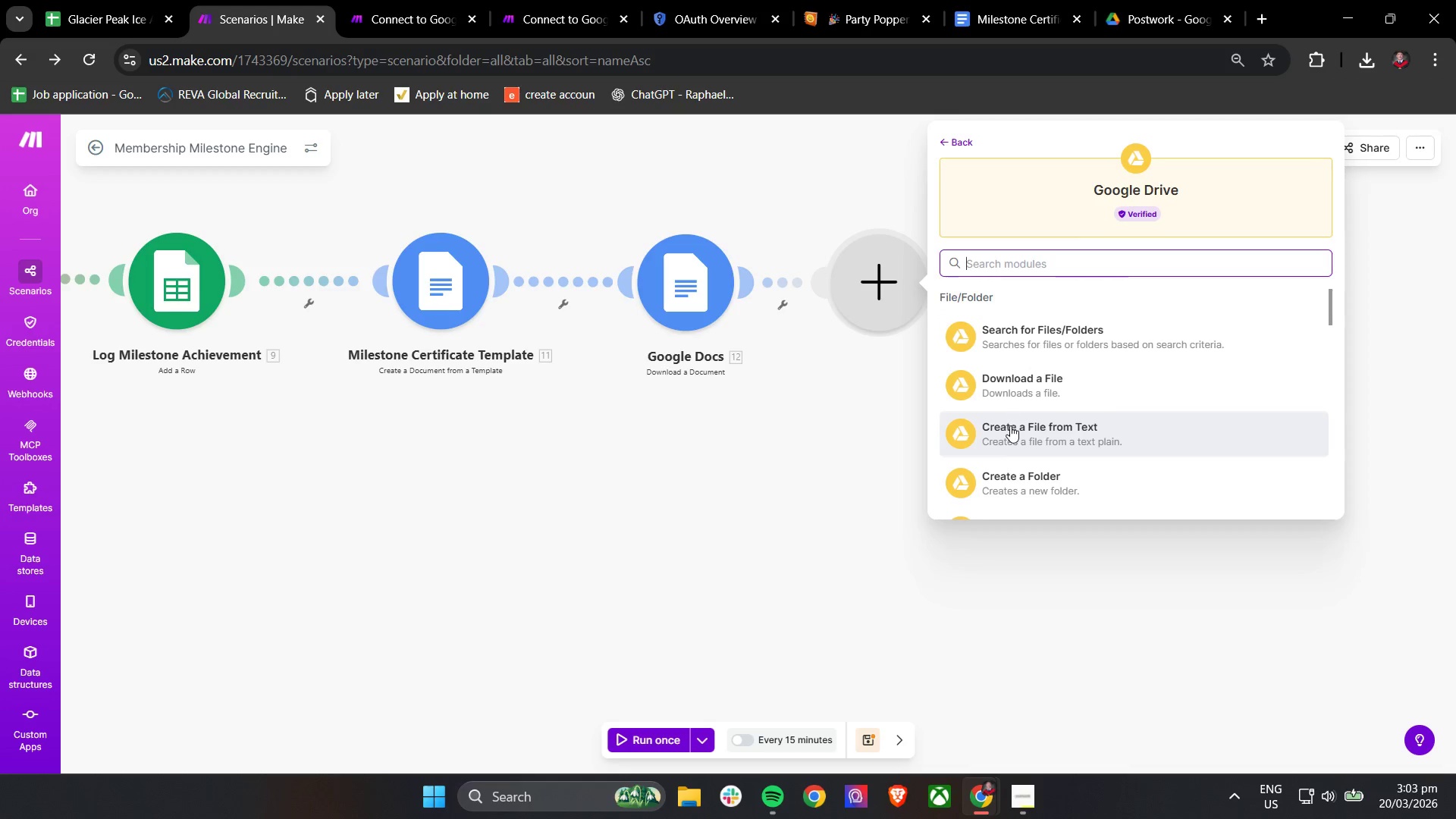 
scroll: coordinate [1019, 458], scroll_direction: down, amount: 2.0
 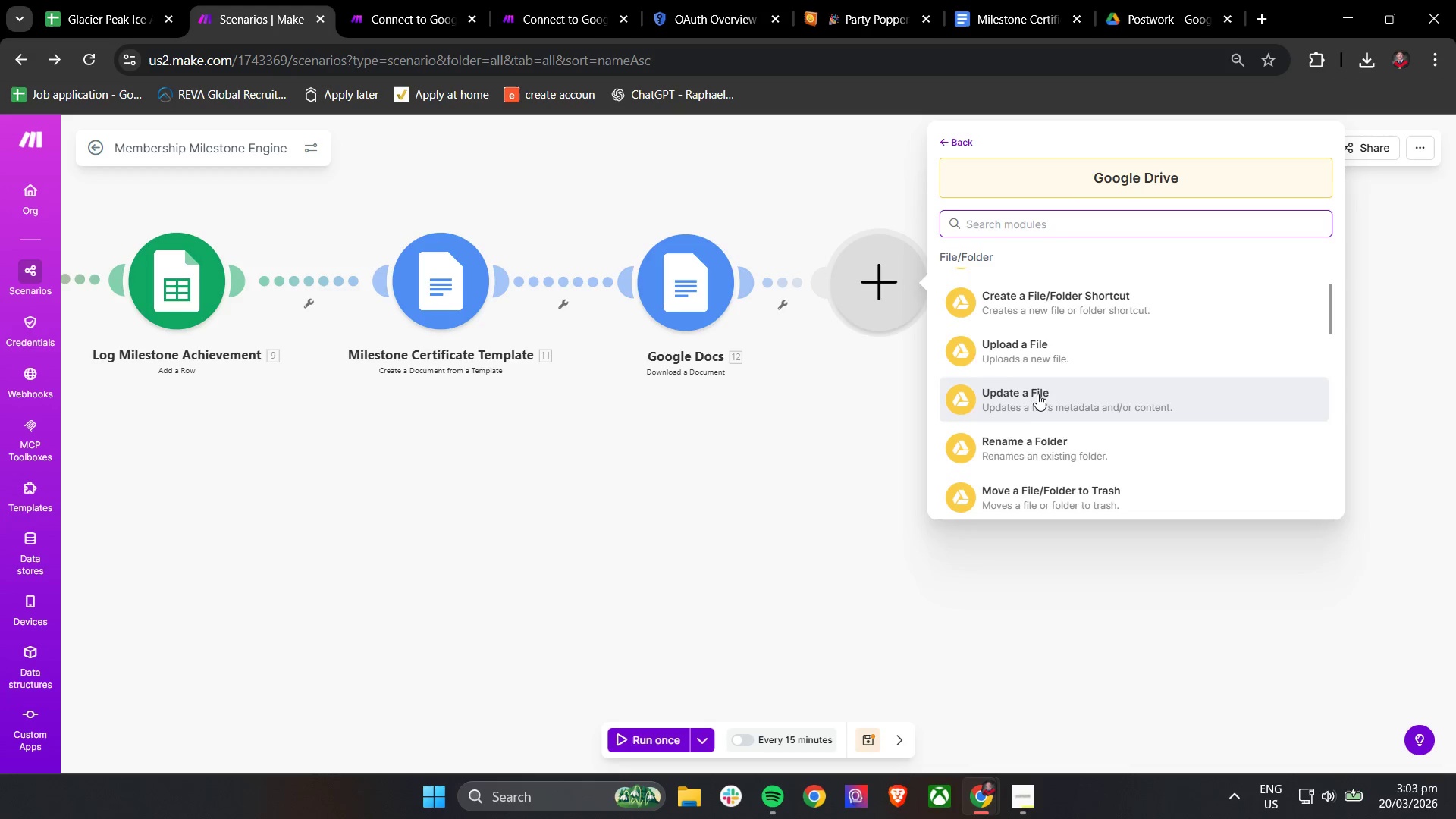 
left_click([1040, 346])
 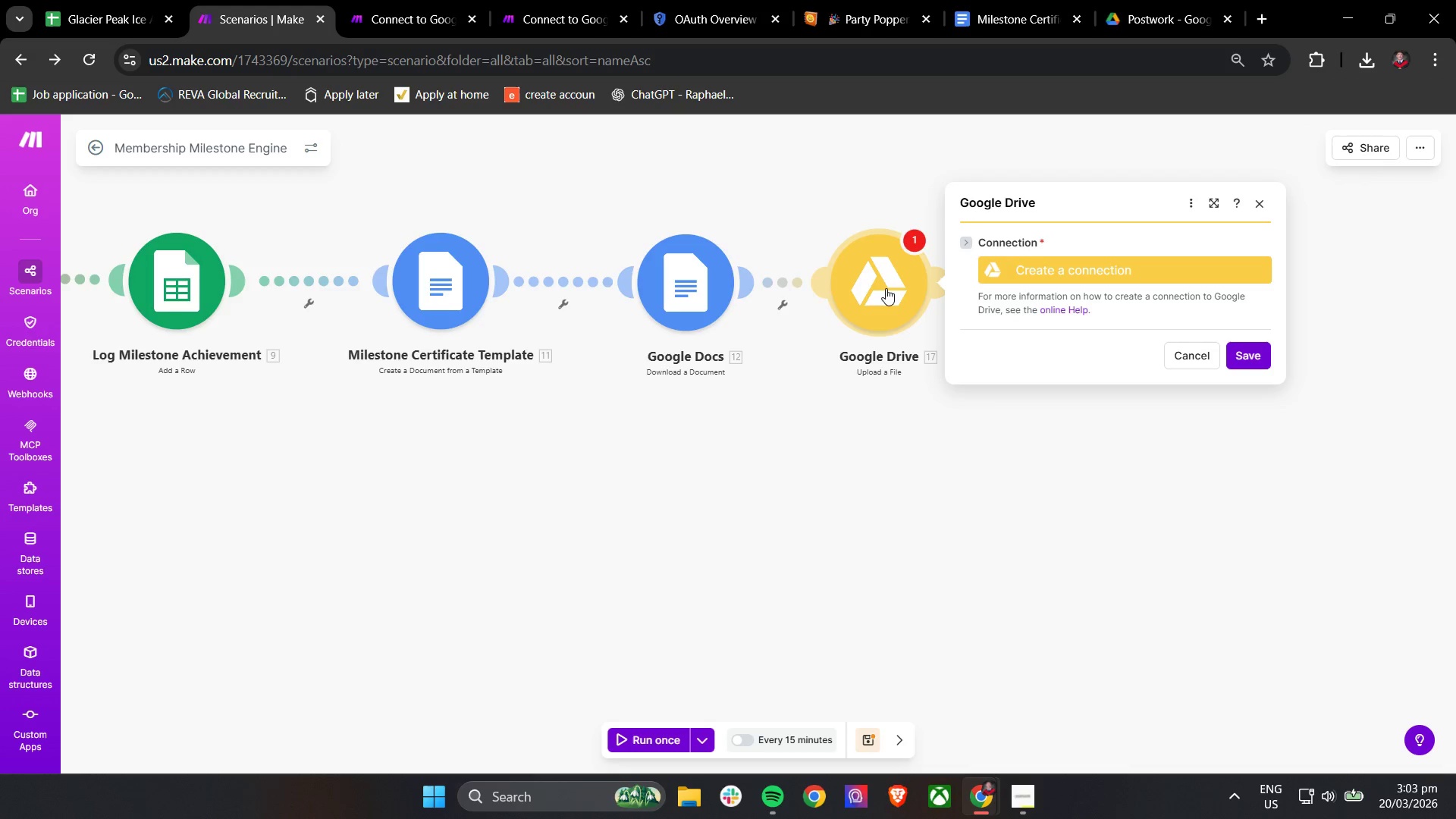 
left_click([1036, 267])
 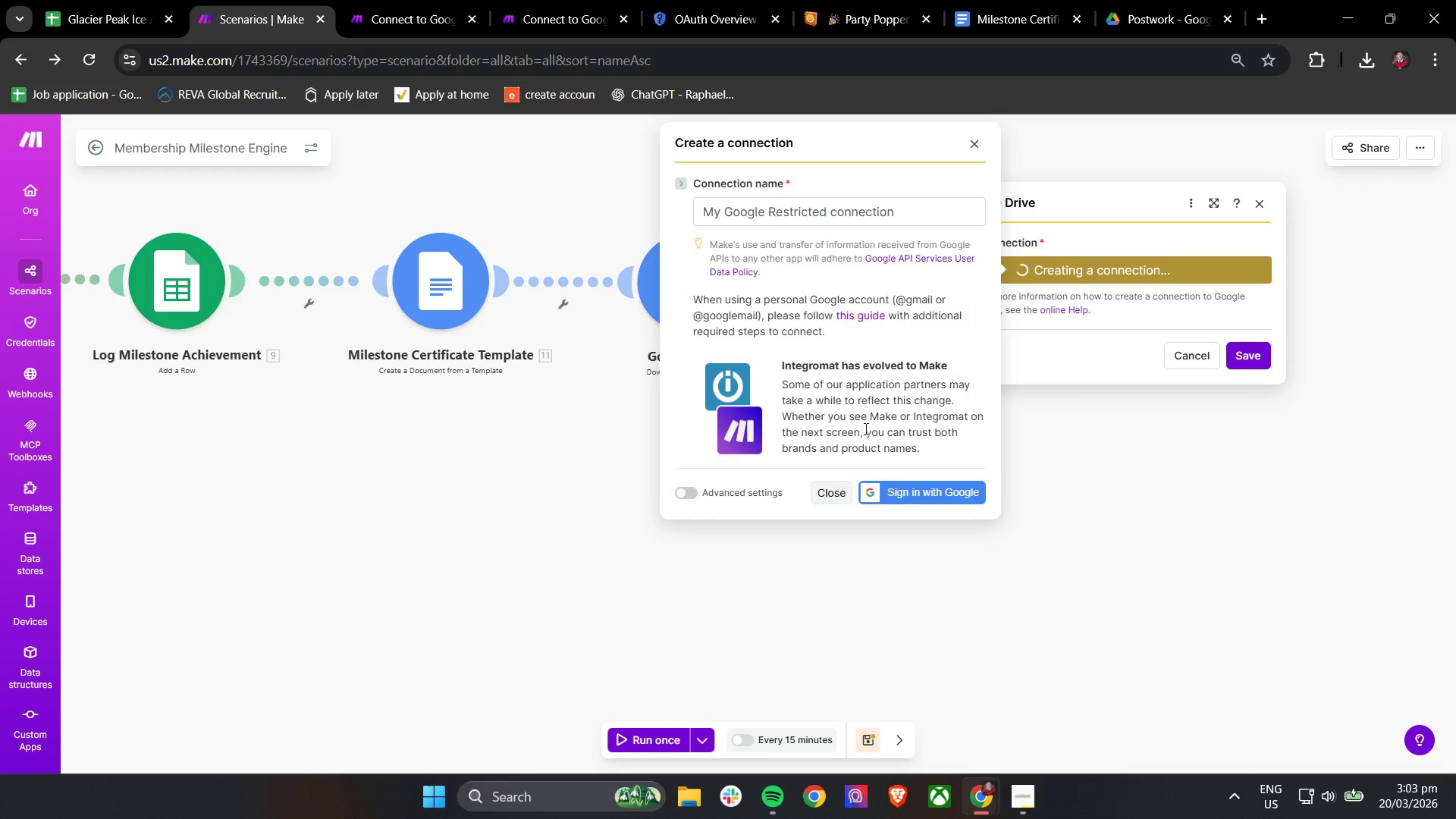 
left_click([902, 491])
 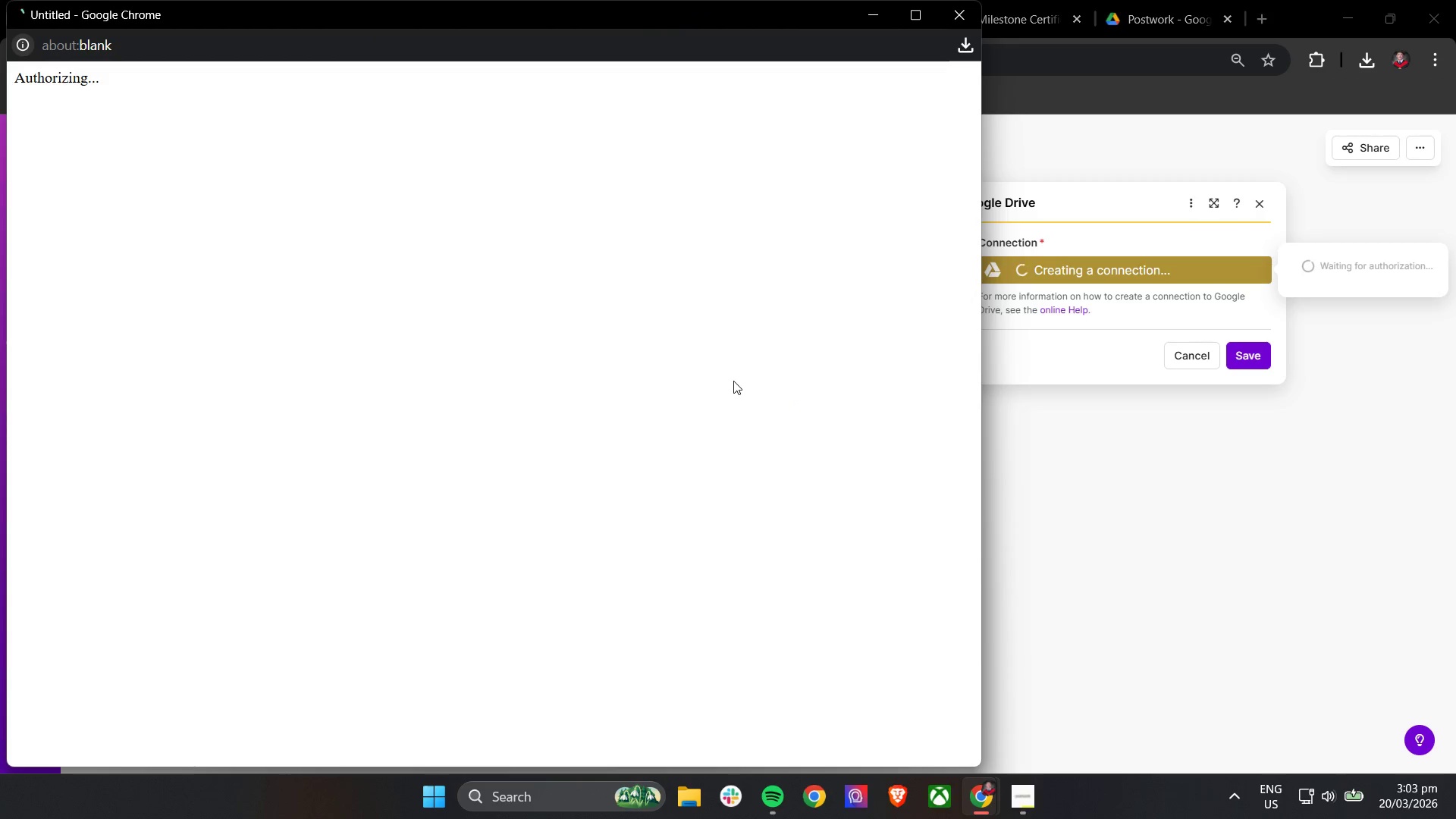 
left_click([585, 250])
 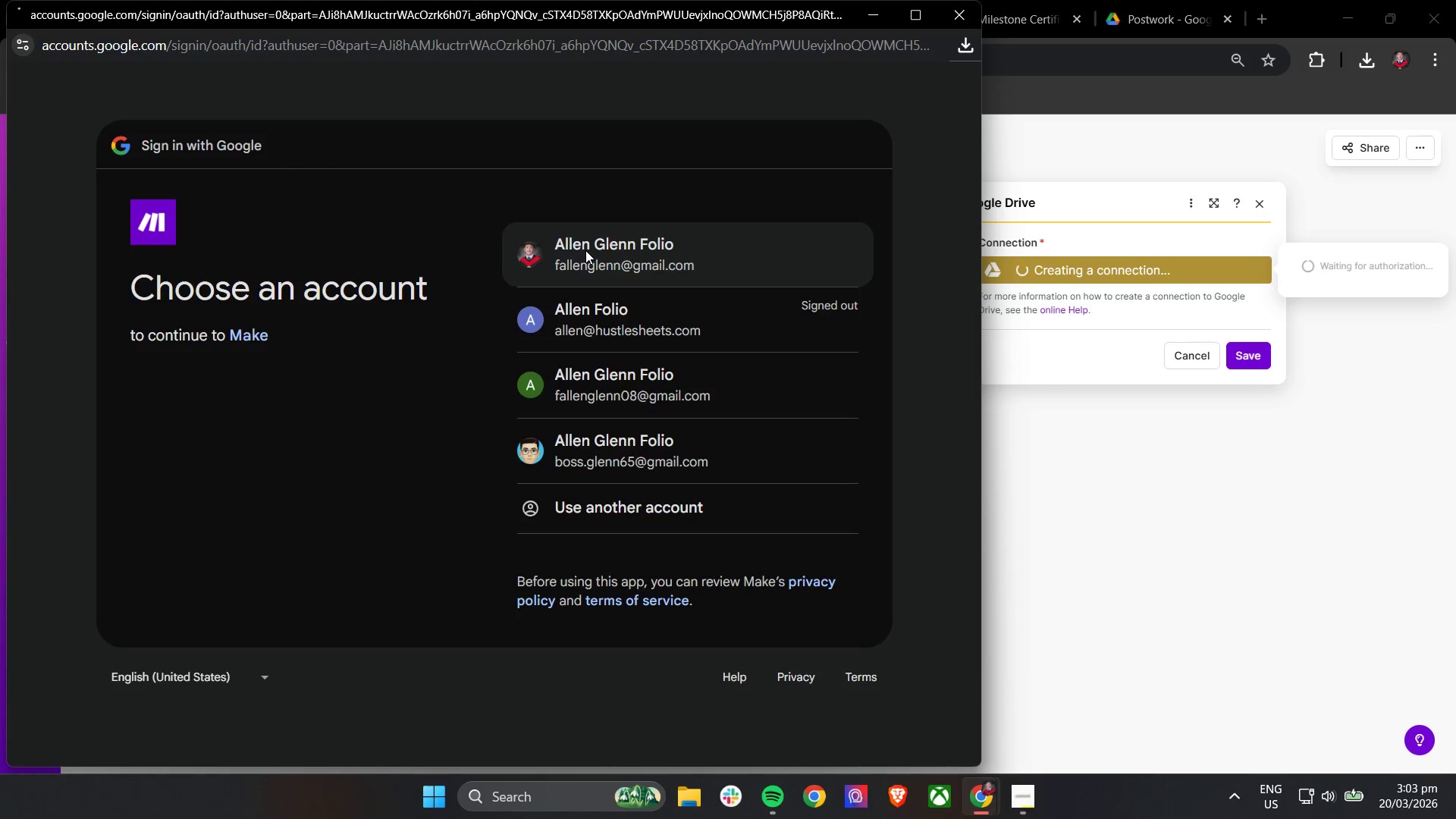 
left_click([773, 532])
 